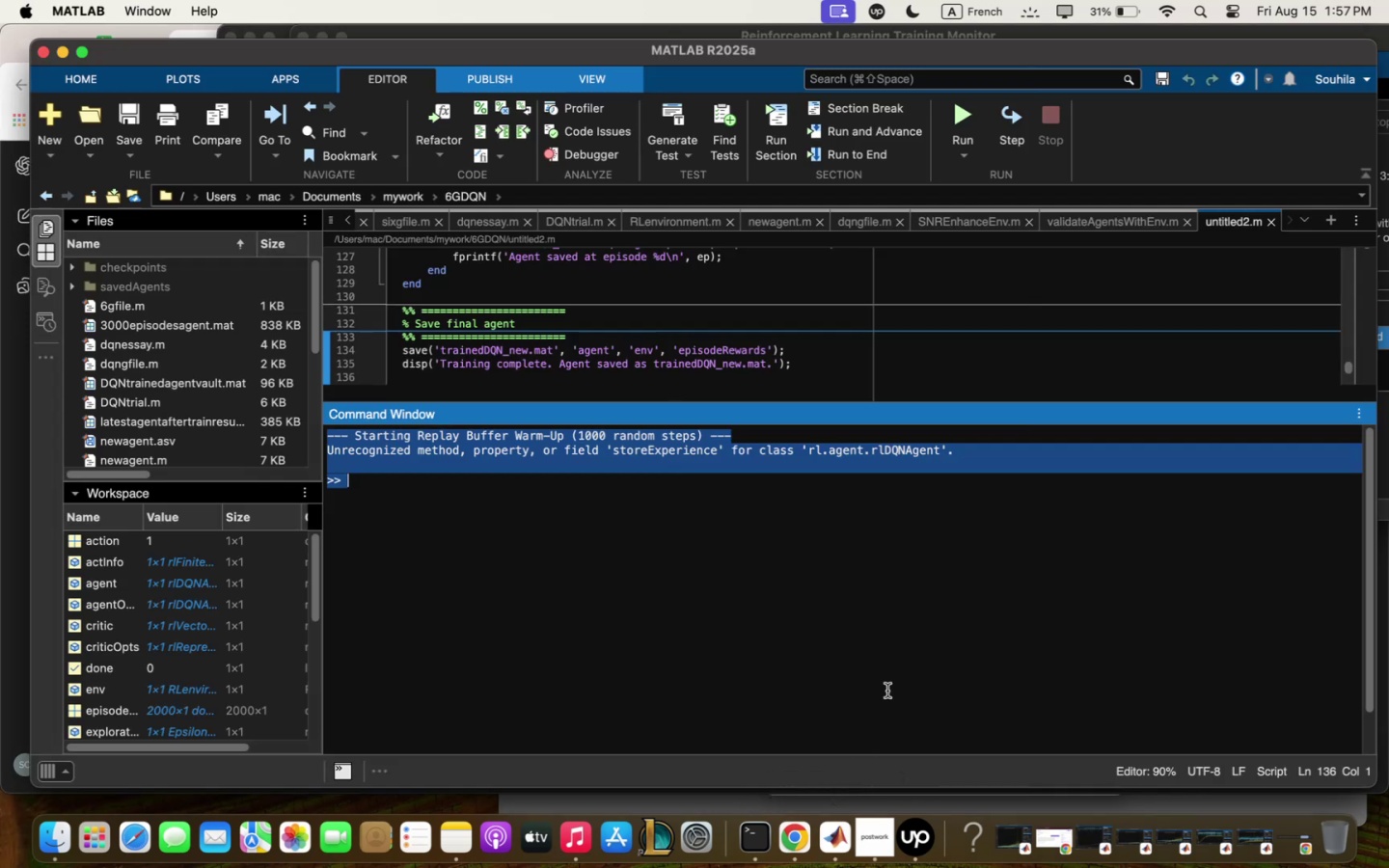 
left_click([891, 684])
 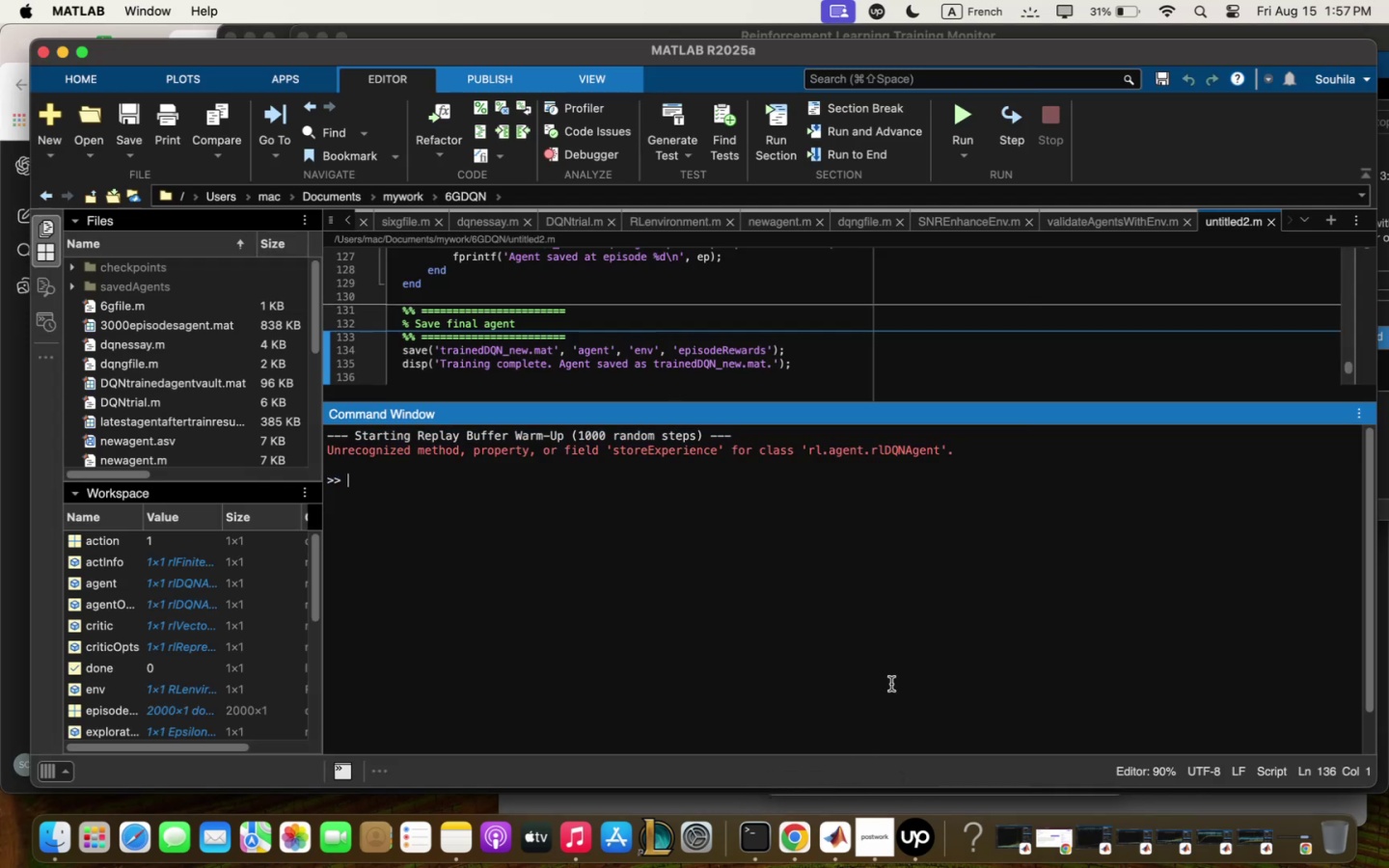 
key(Meta+V)
 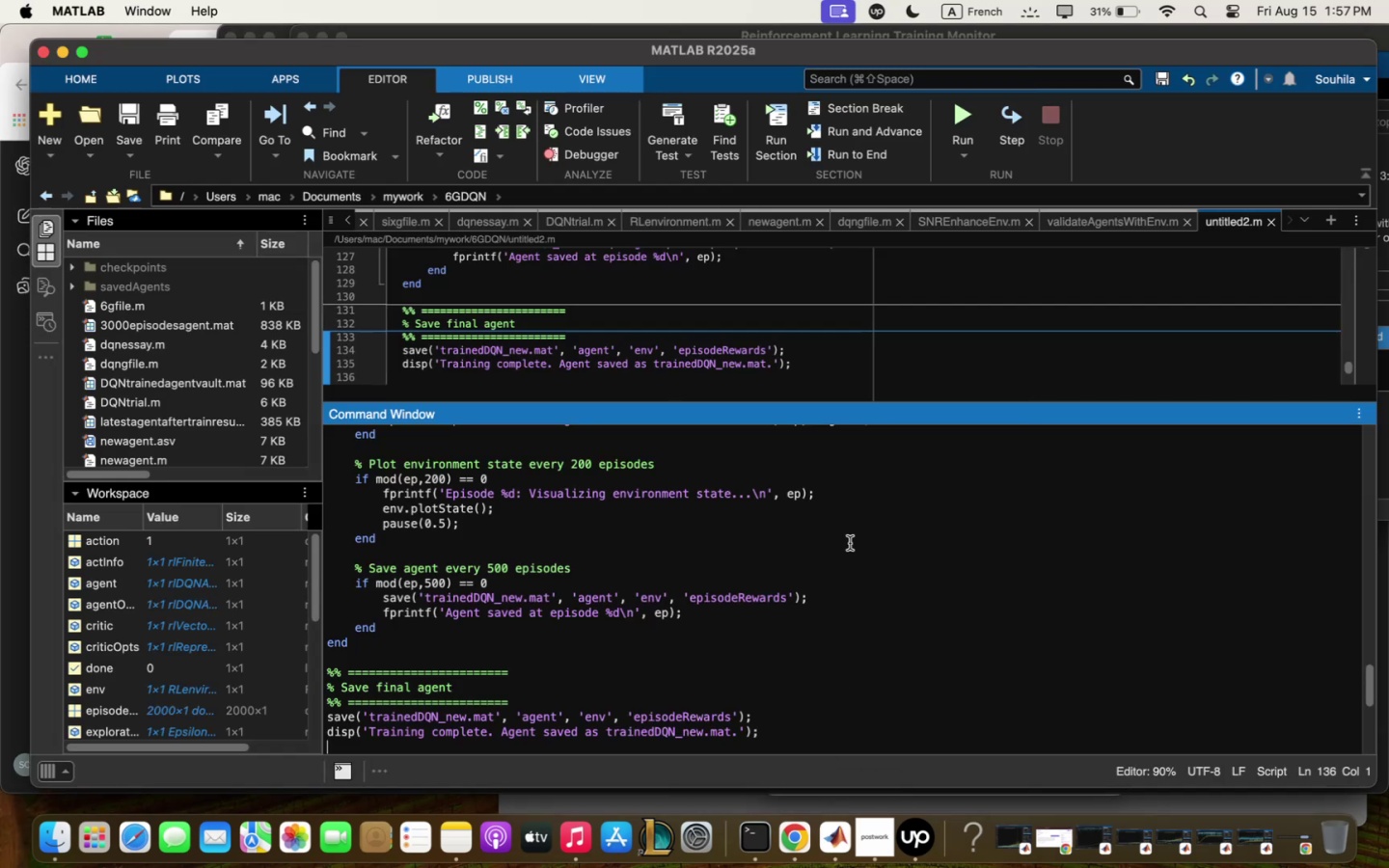 
wait(6.8)
 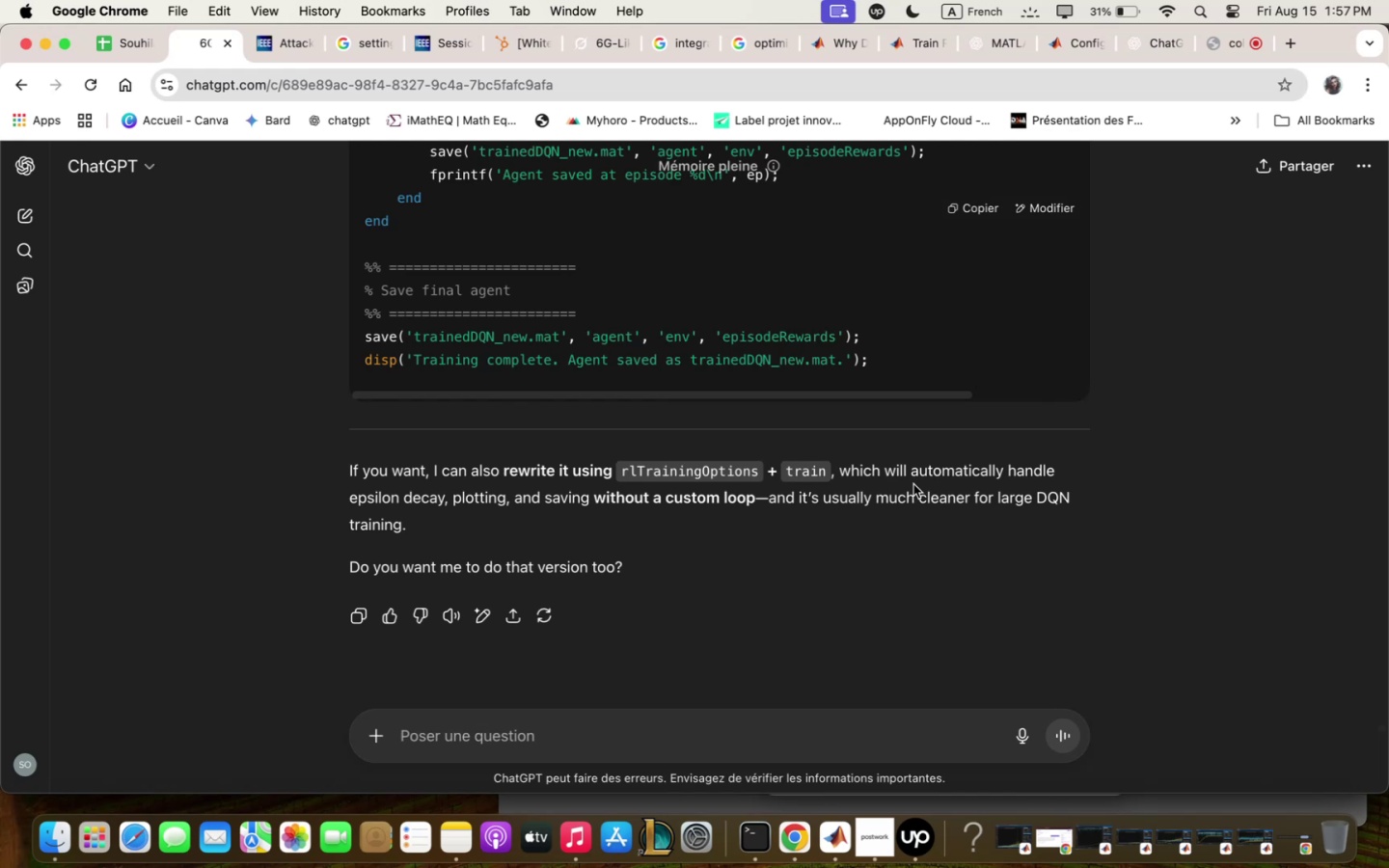 
key(Enter)
 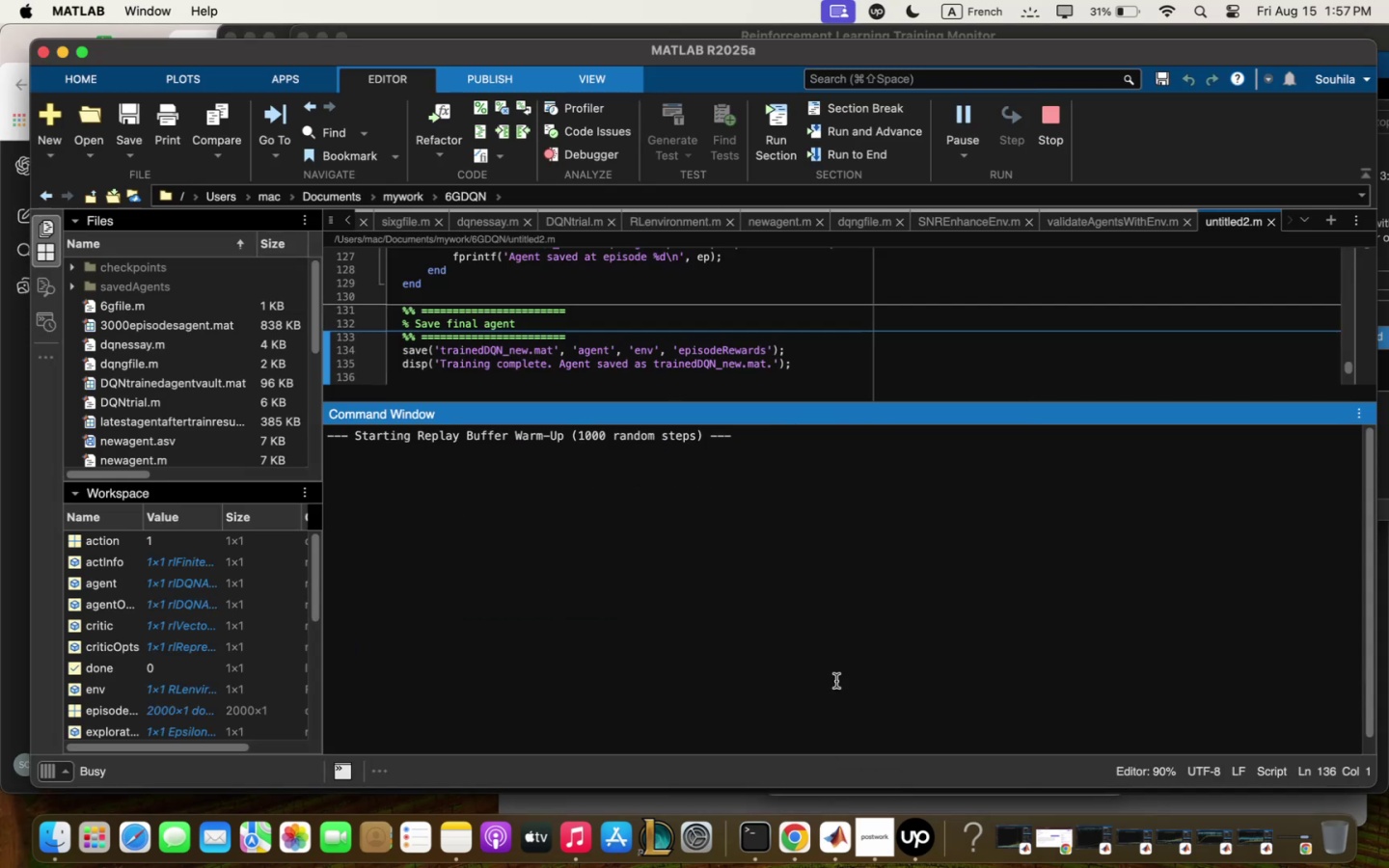 
wait(5.06)
 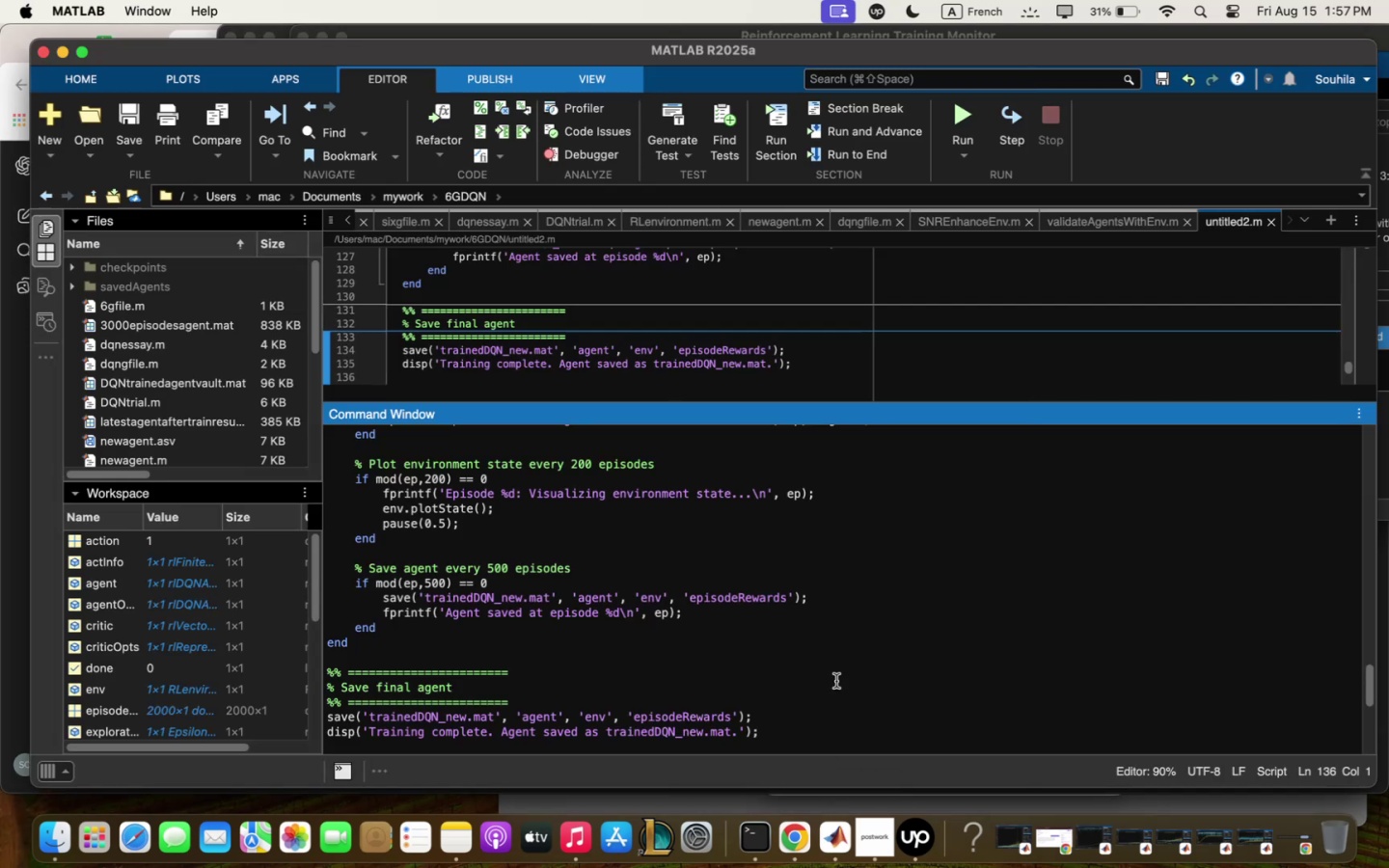 
left_click([457, 849])
 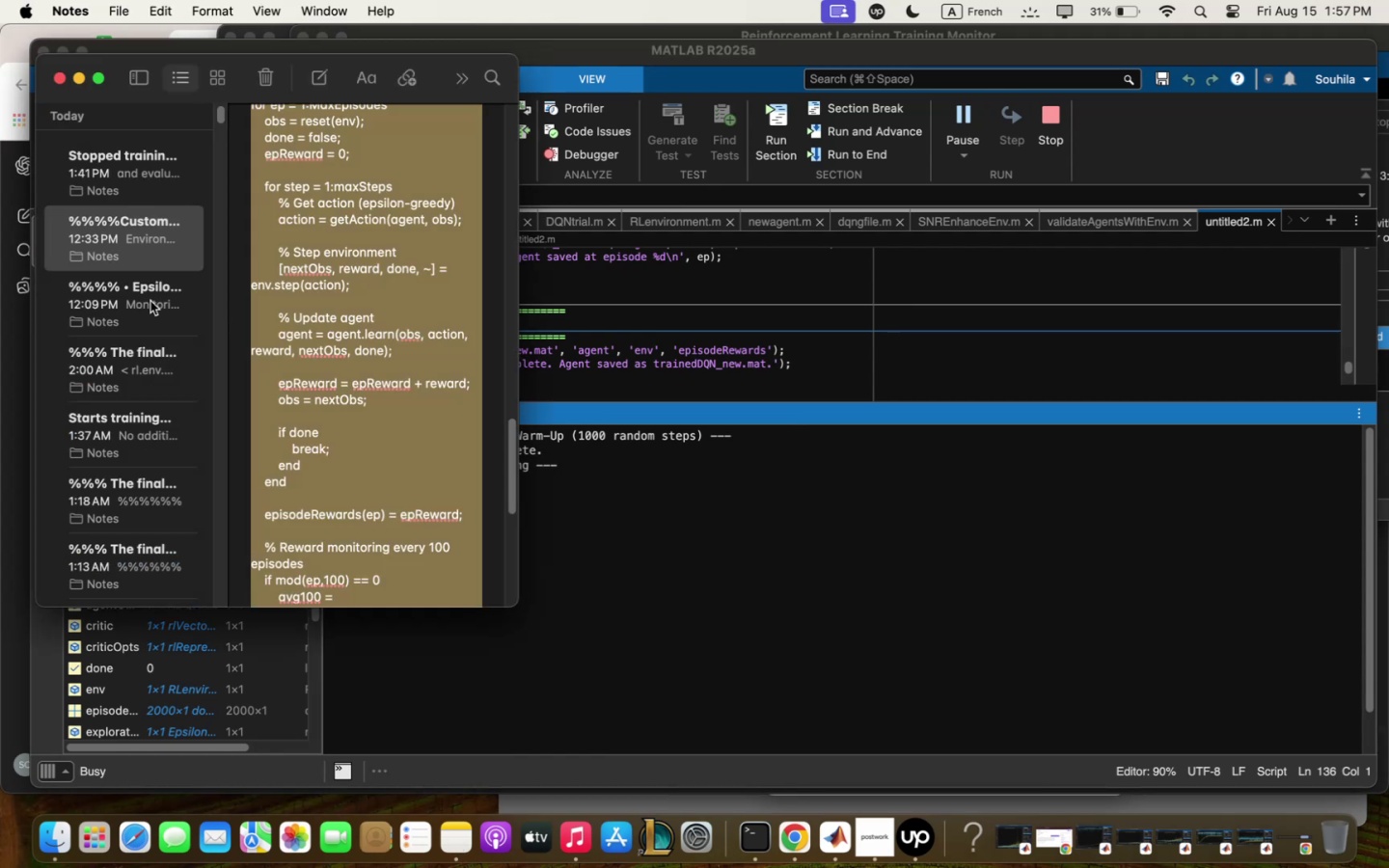 
left_click([150, 302])
 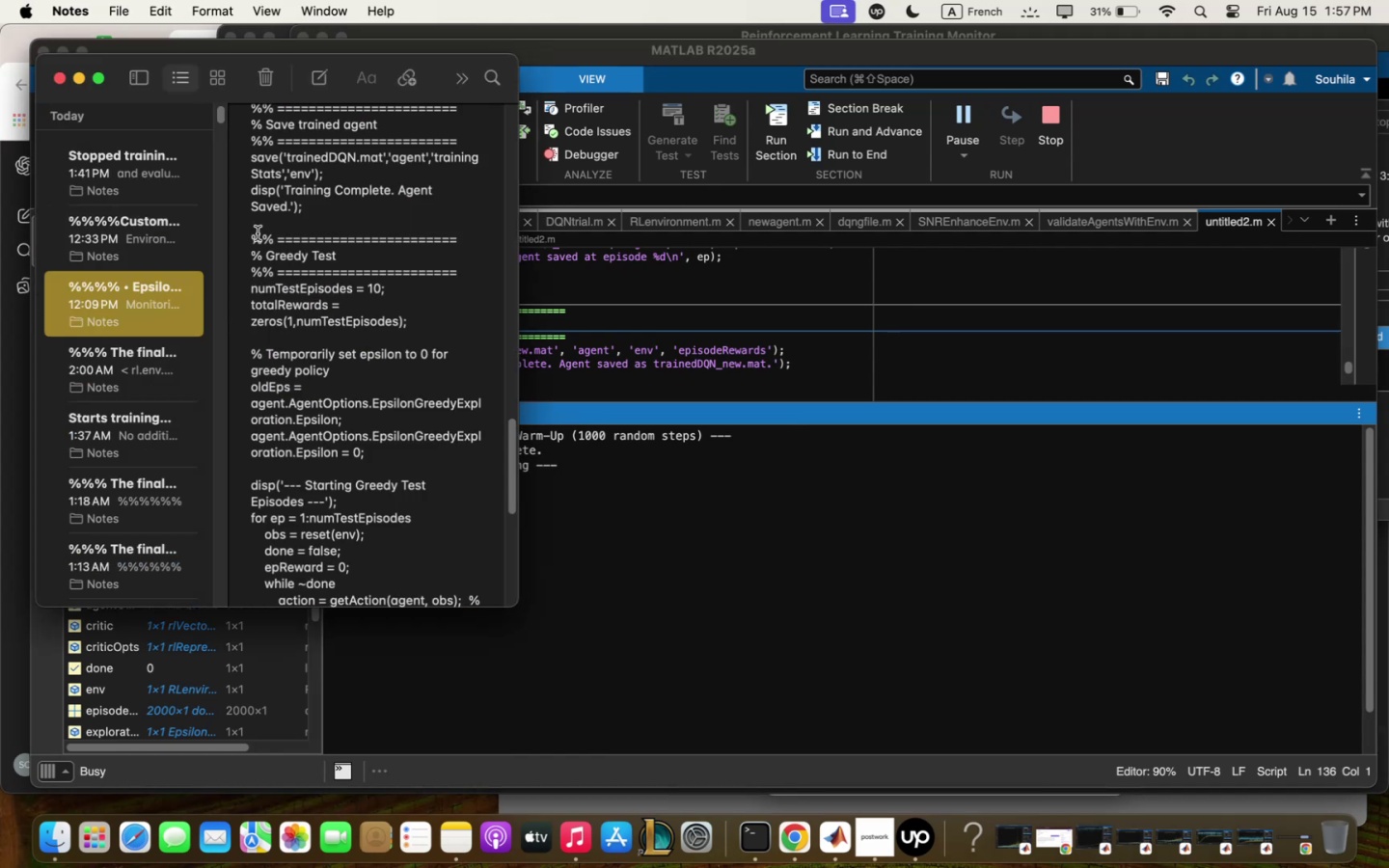 
scroll: coordinate [271, 257], scroll_direction: up, amount: 149.0
 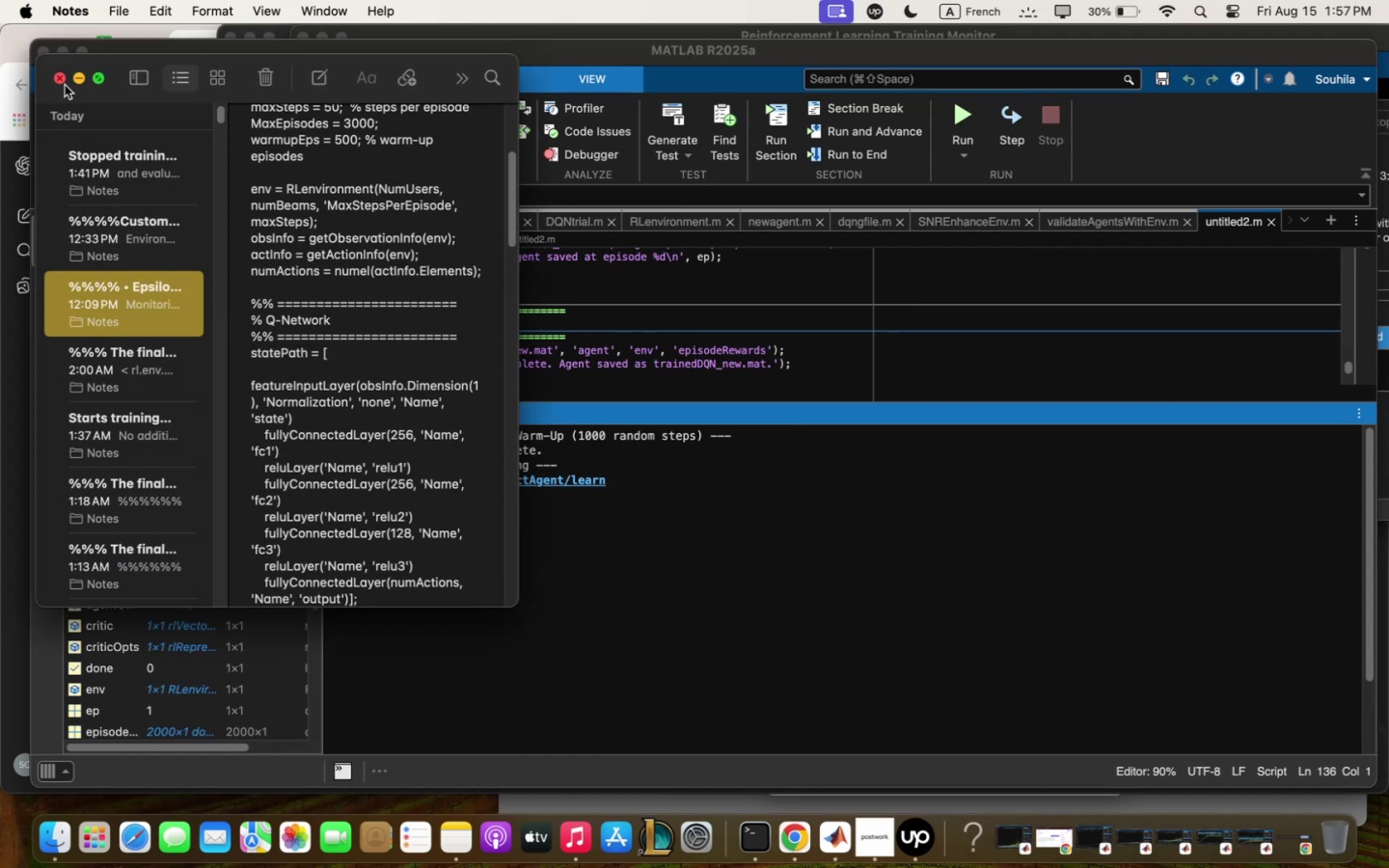 
left_click([76, 82])
 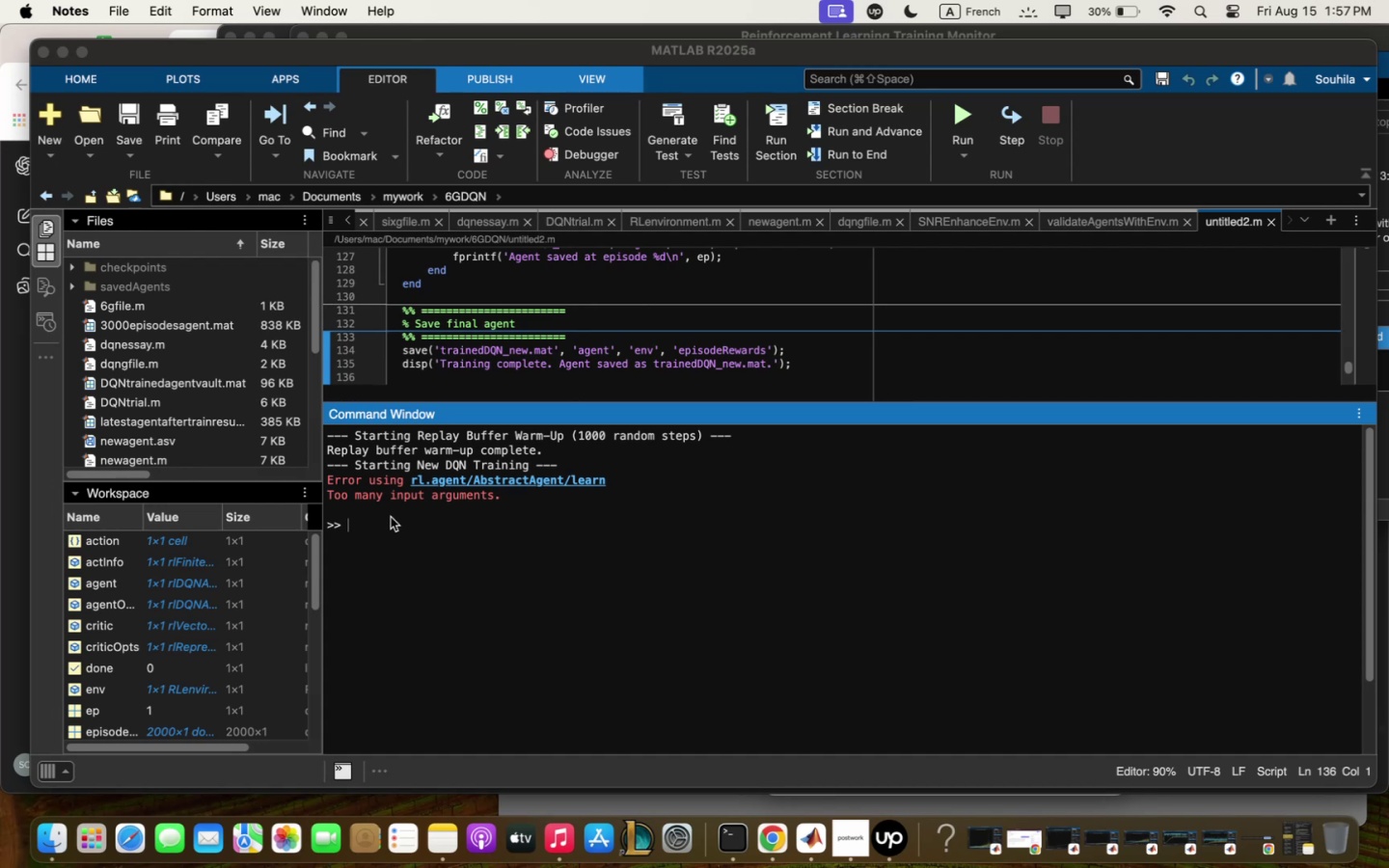 
wait(5.19)
 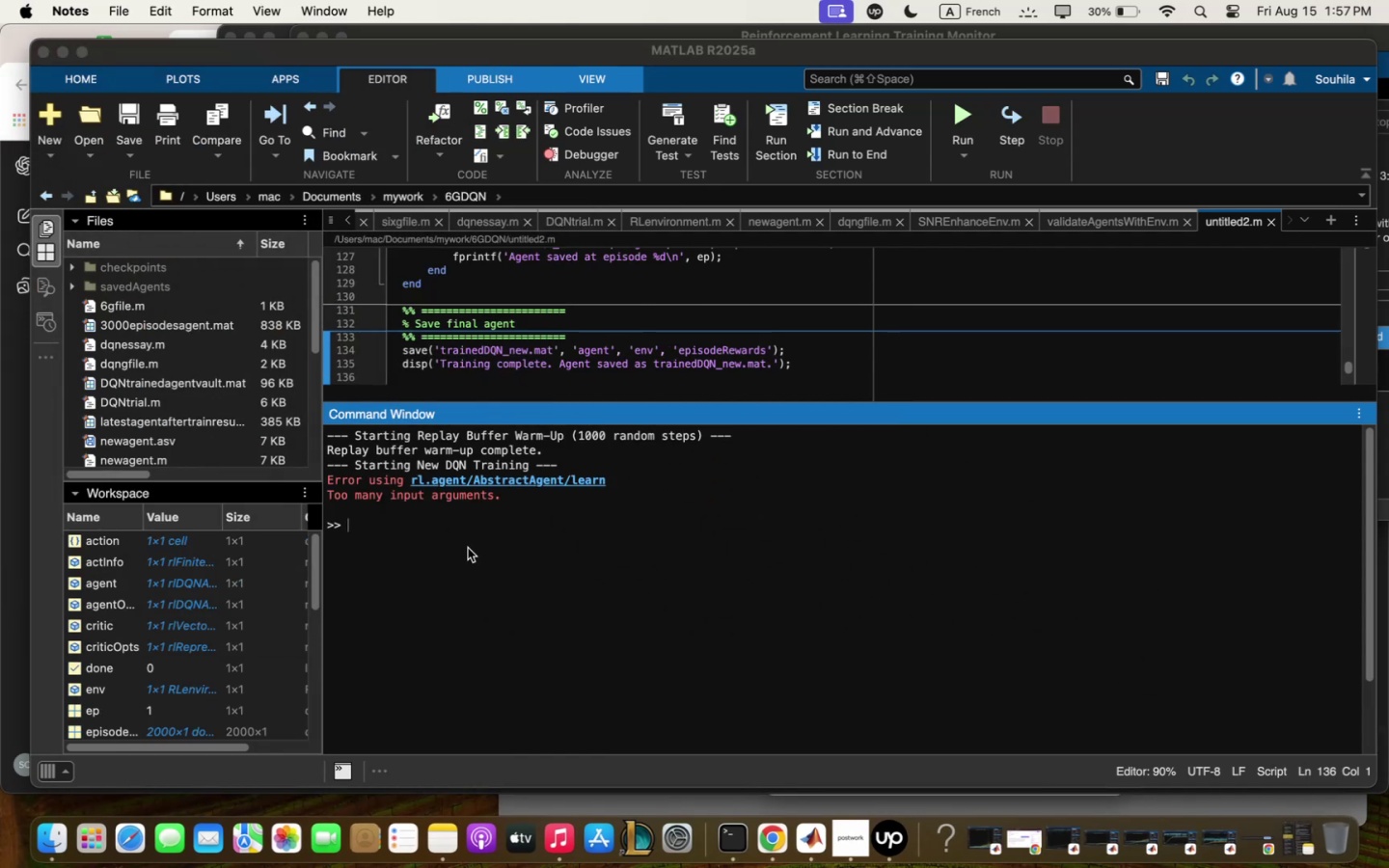 
left_click([6, 557])
 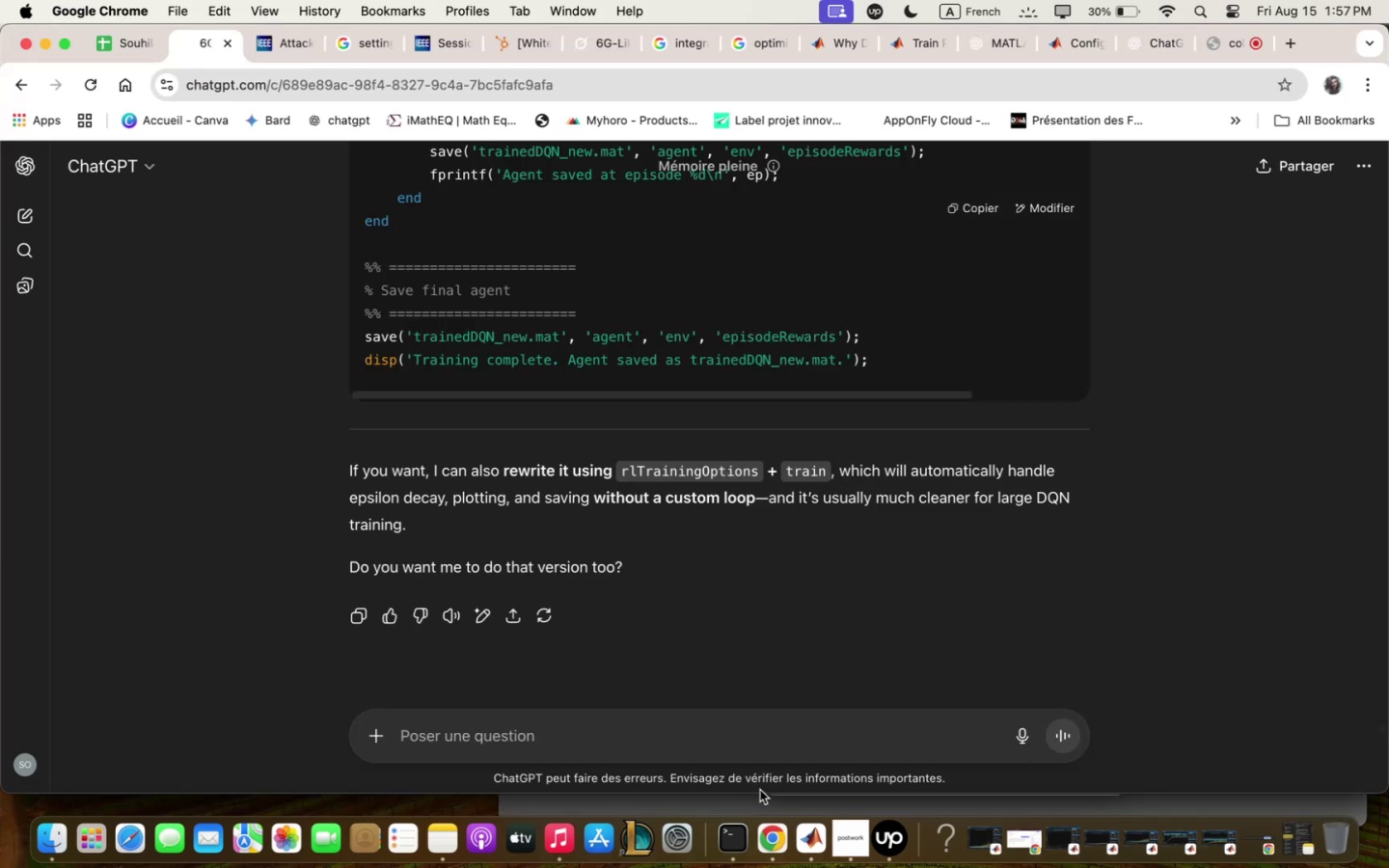 
left_click([826, 854])
 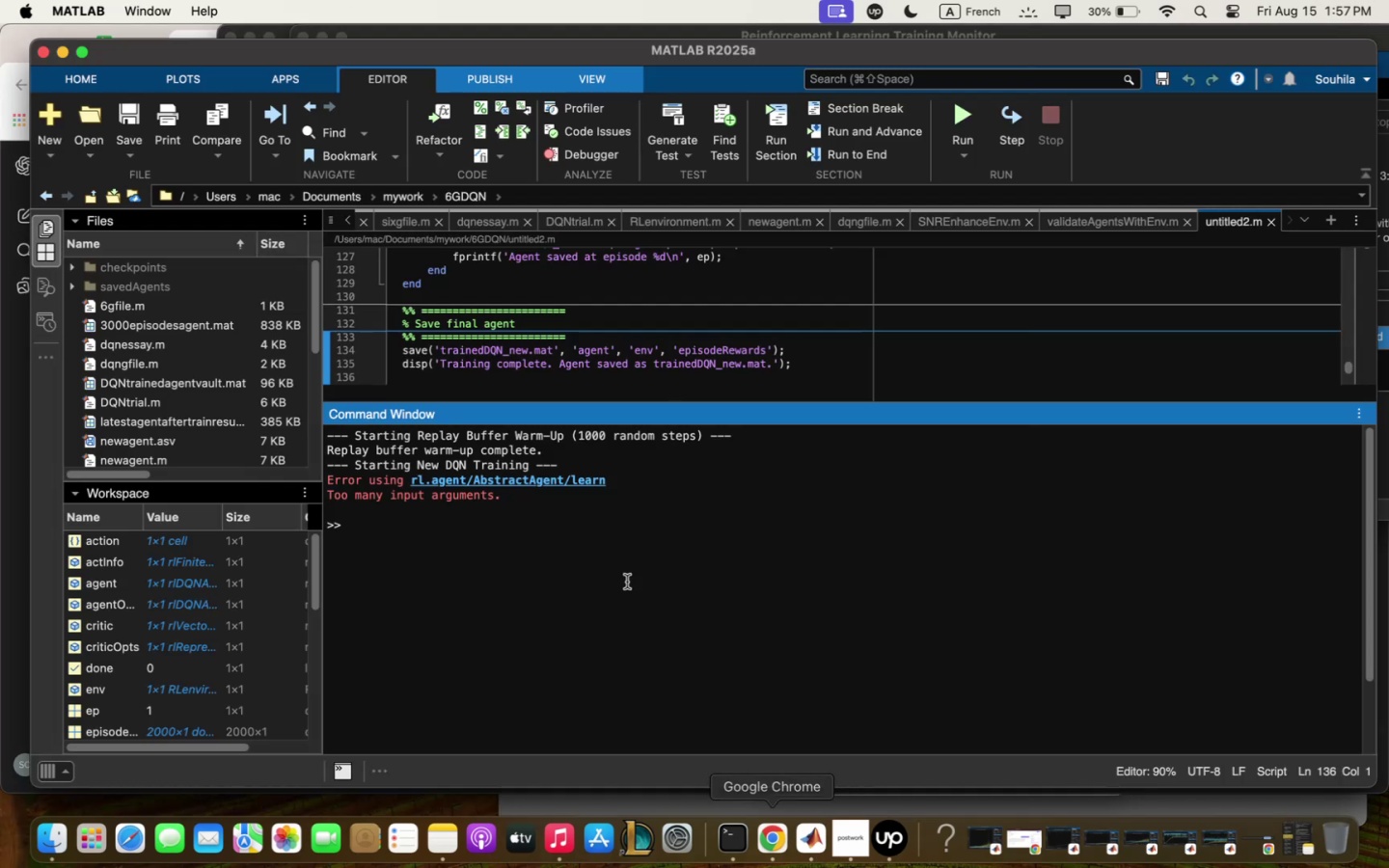 
left_click_drag(start_coordinate=[607, 531], to_coordinate=[222, 392])
 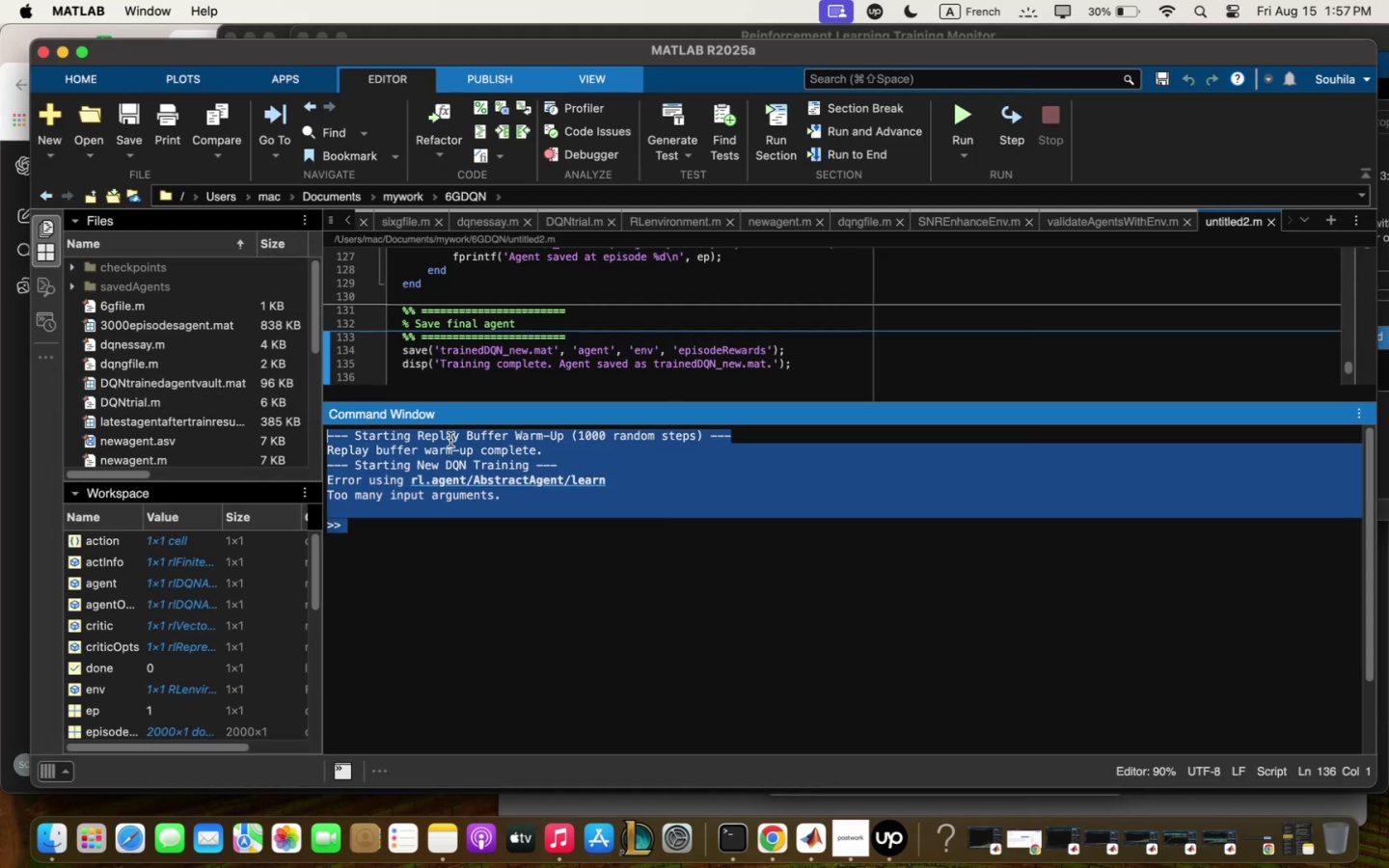 
key(Meta+C)
 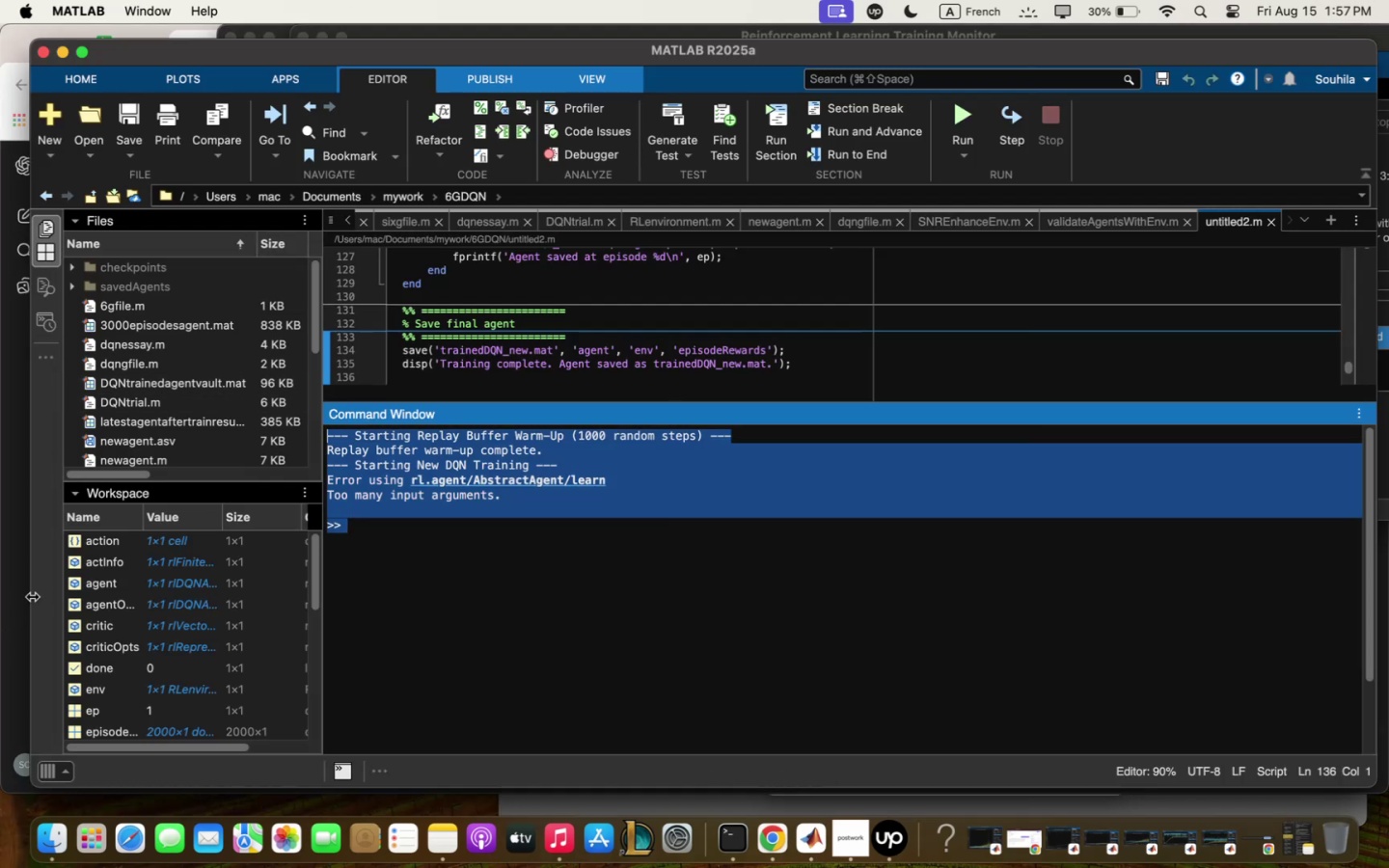 
left_click([10, 586])
 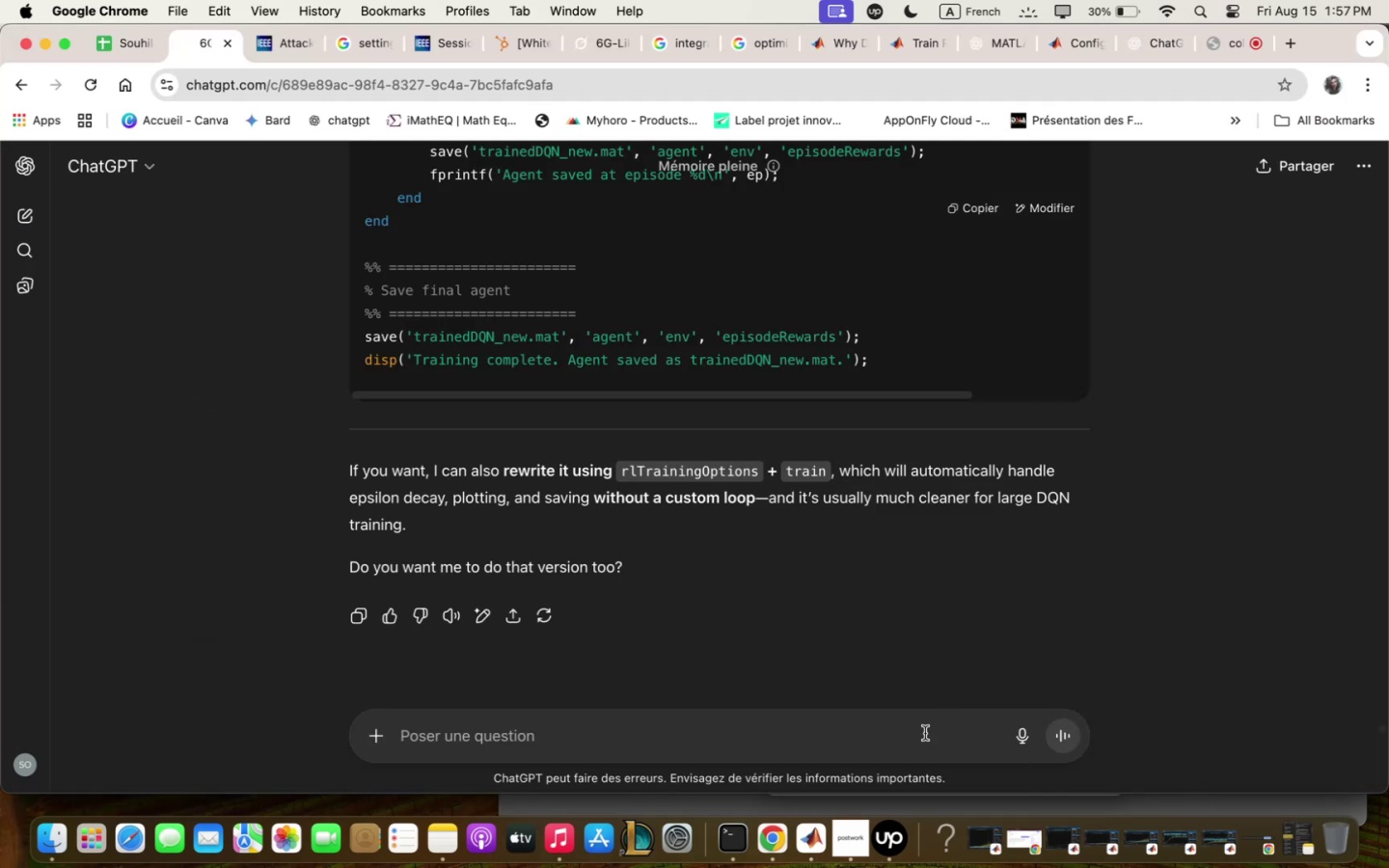 
key(Meta+V)
 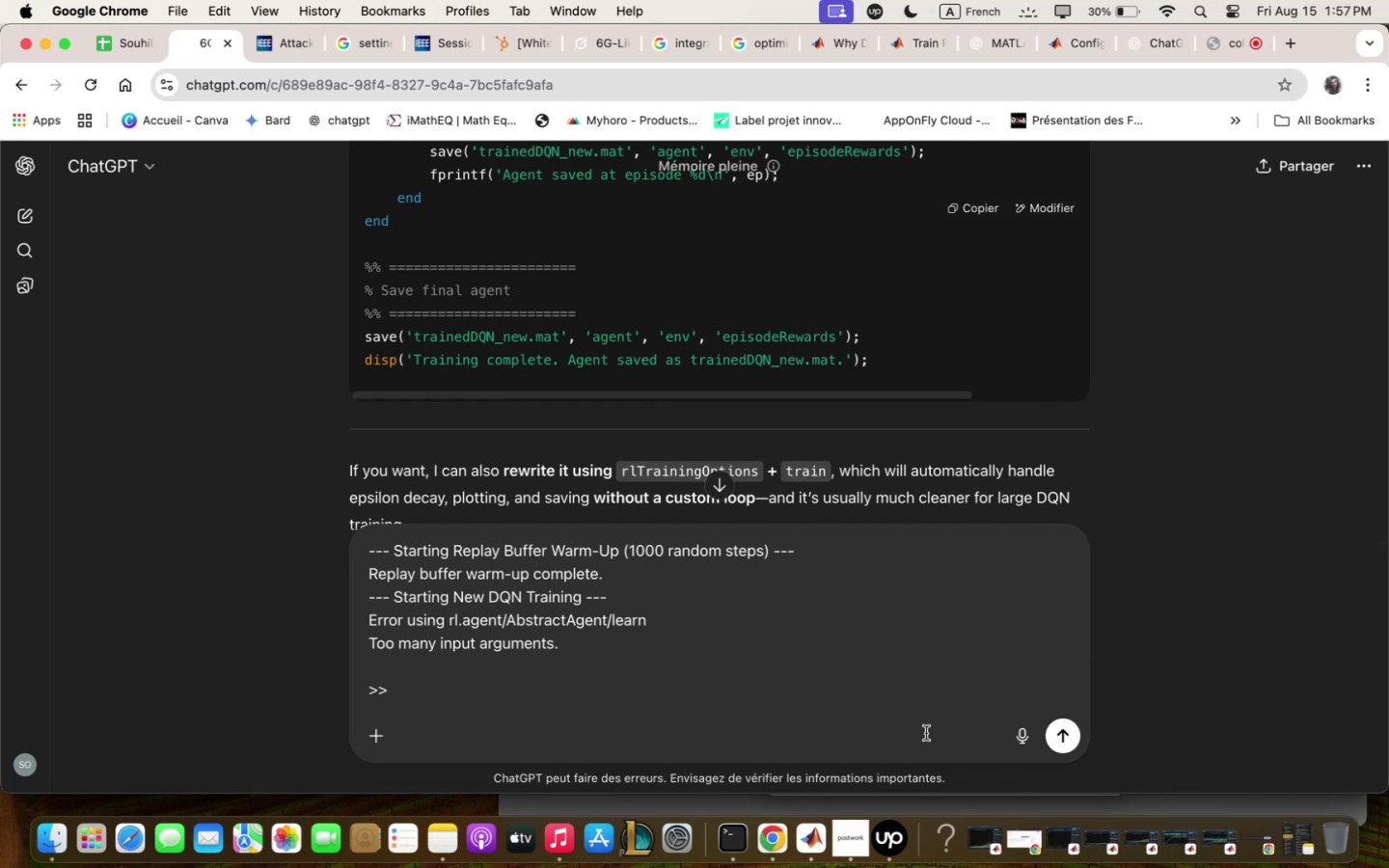 
key(Enter)
 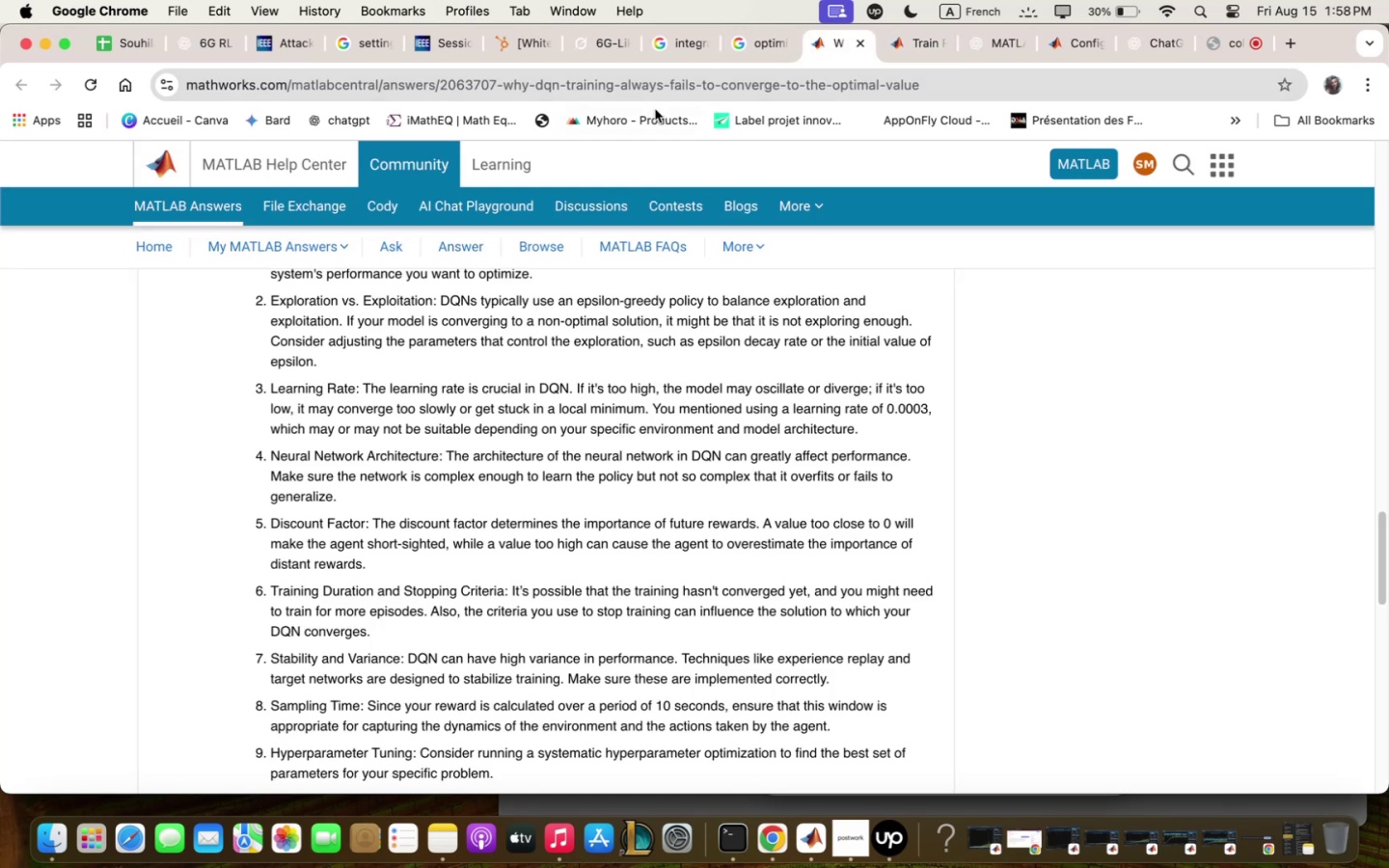 
left_click([663, 92])
 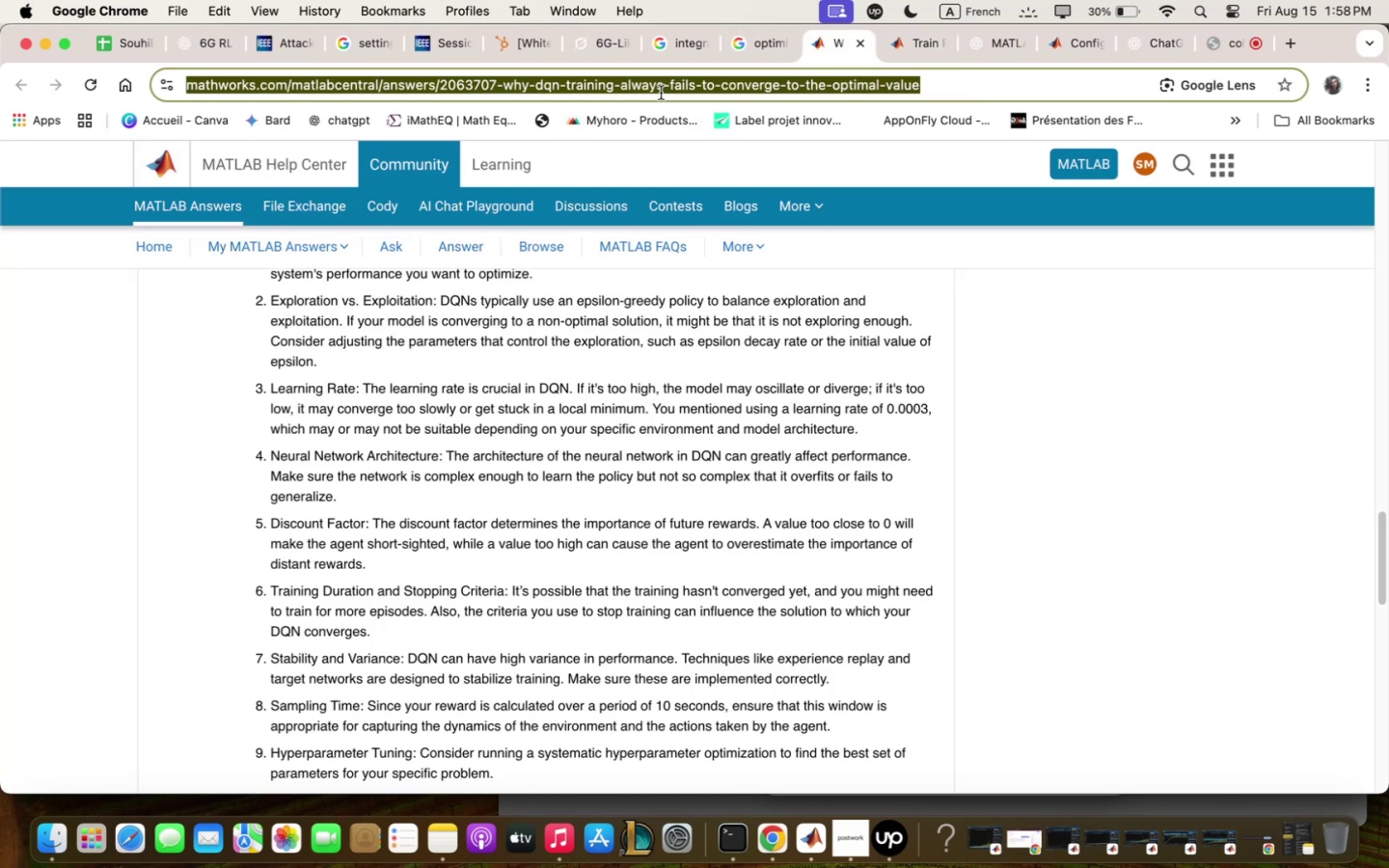 
type(custo; n)
 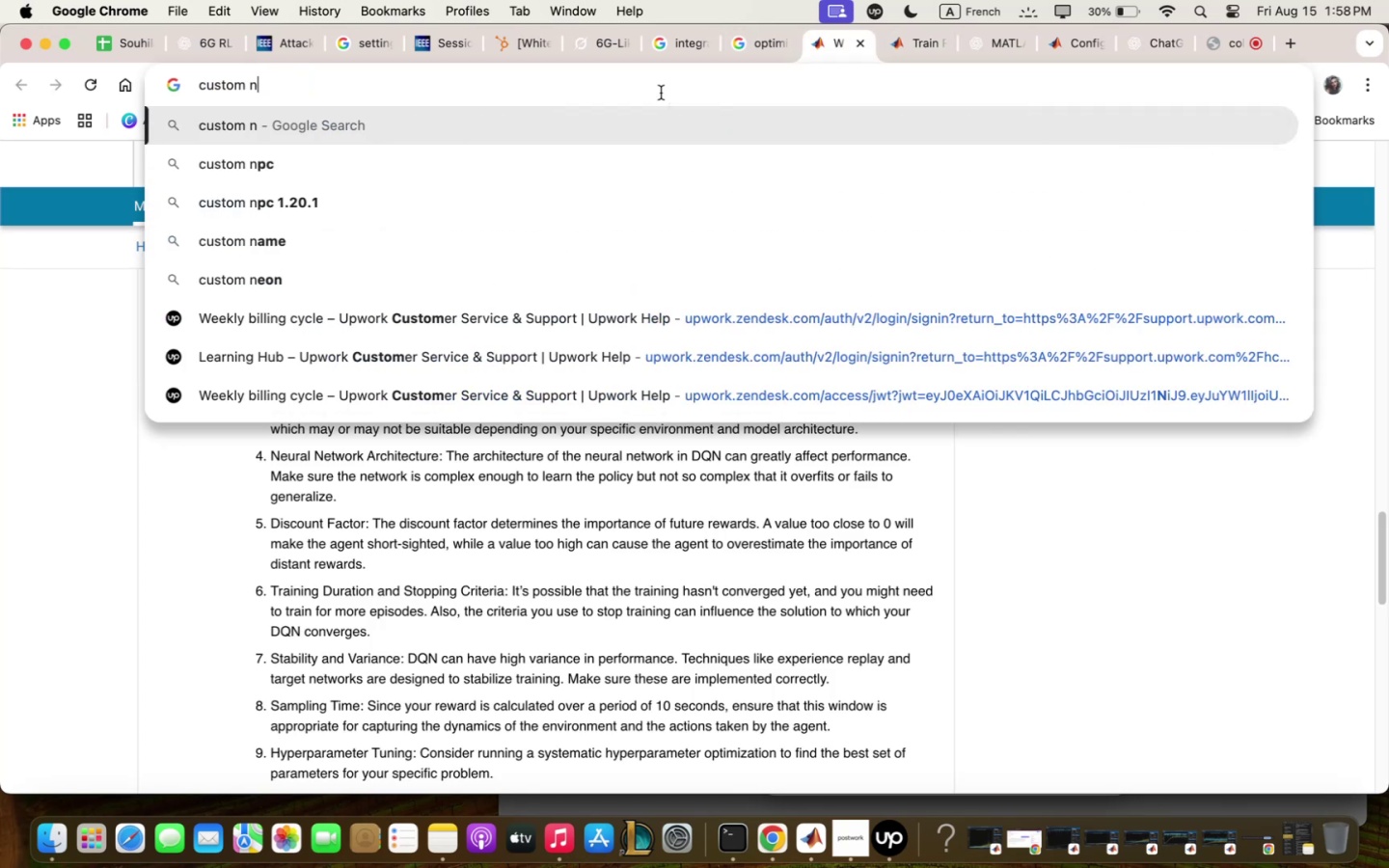 
key(Backspace)
type(ne)
 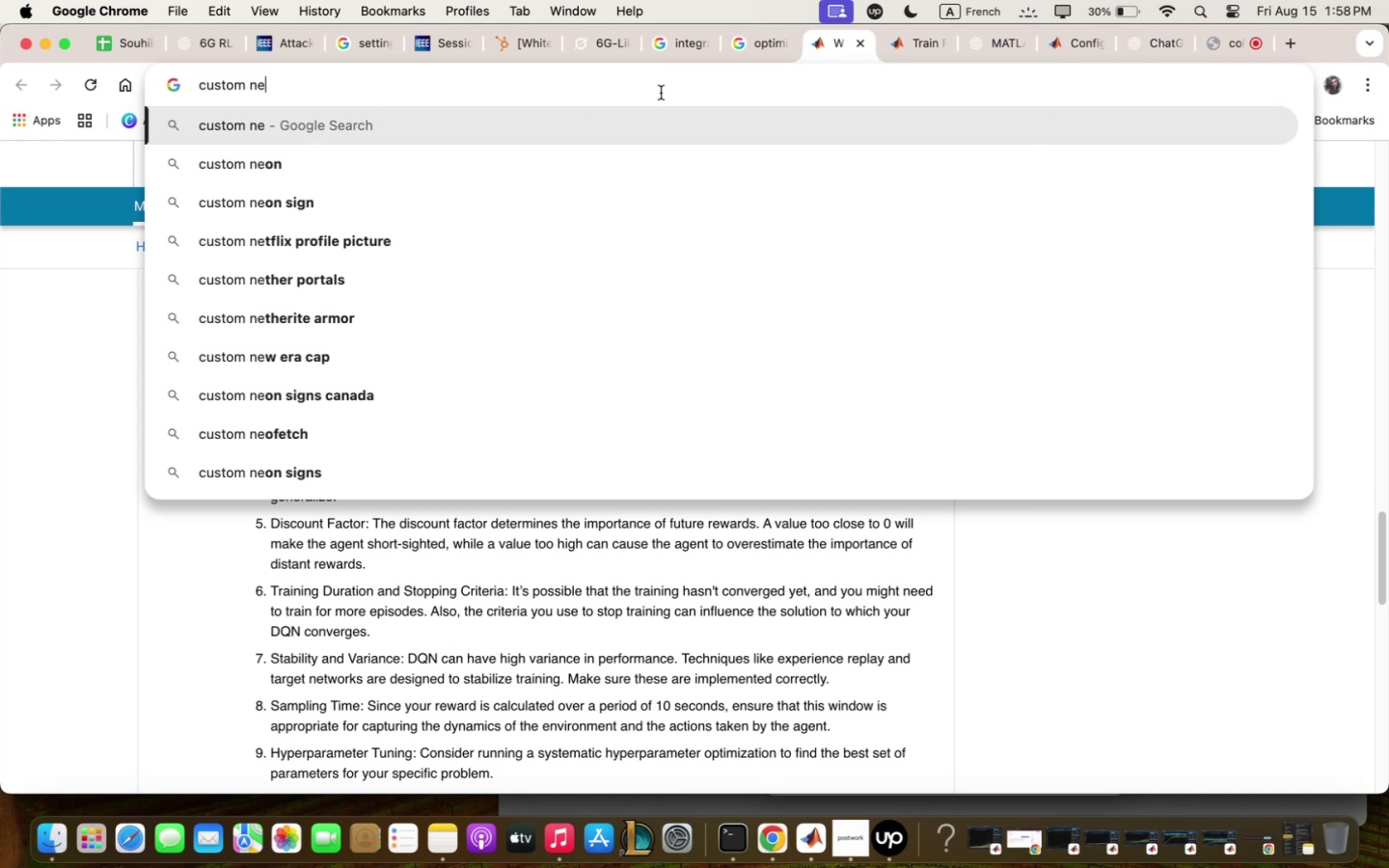 
wait(6.05)
 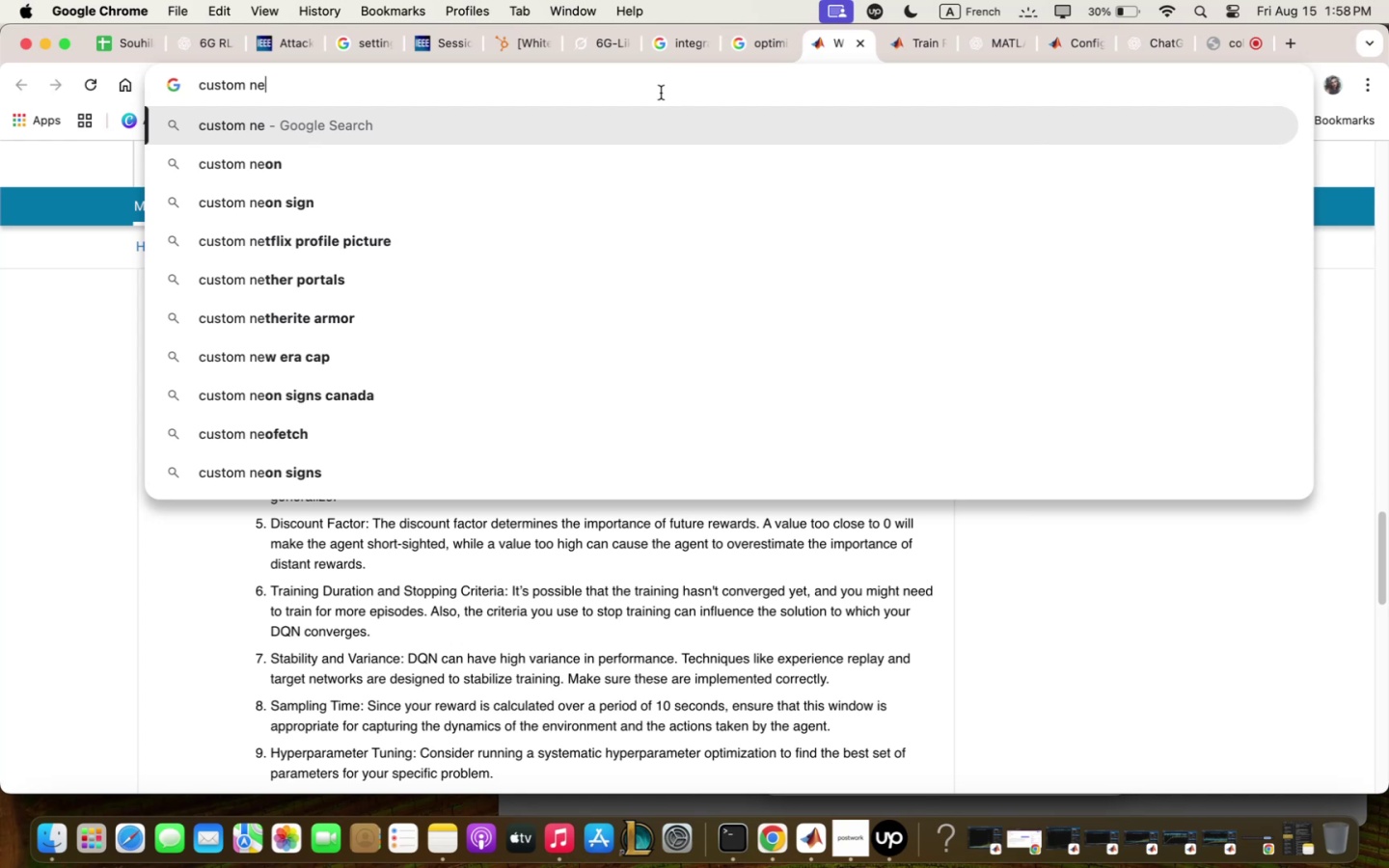 
key(Backspace)
key(Backspace)
type(RL ;odel ;qtlqb])
key(Backspace)
 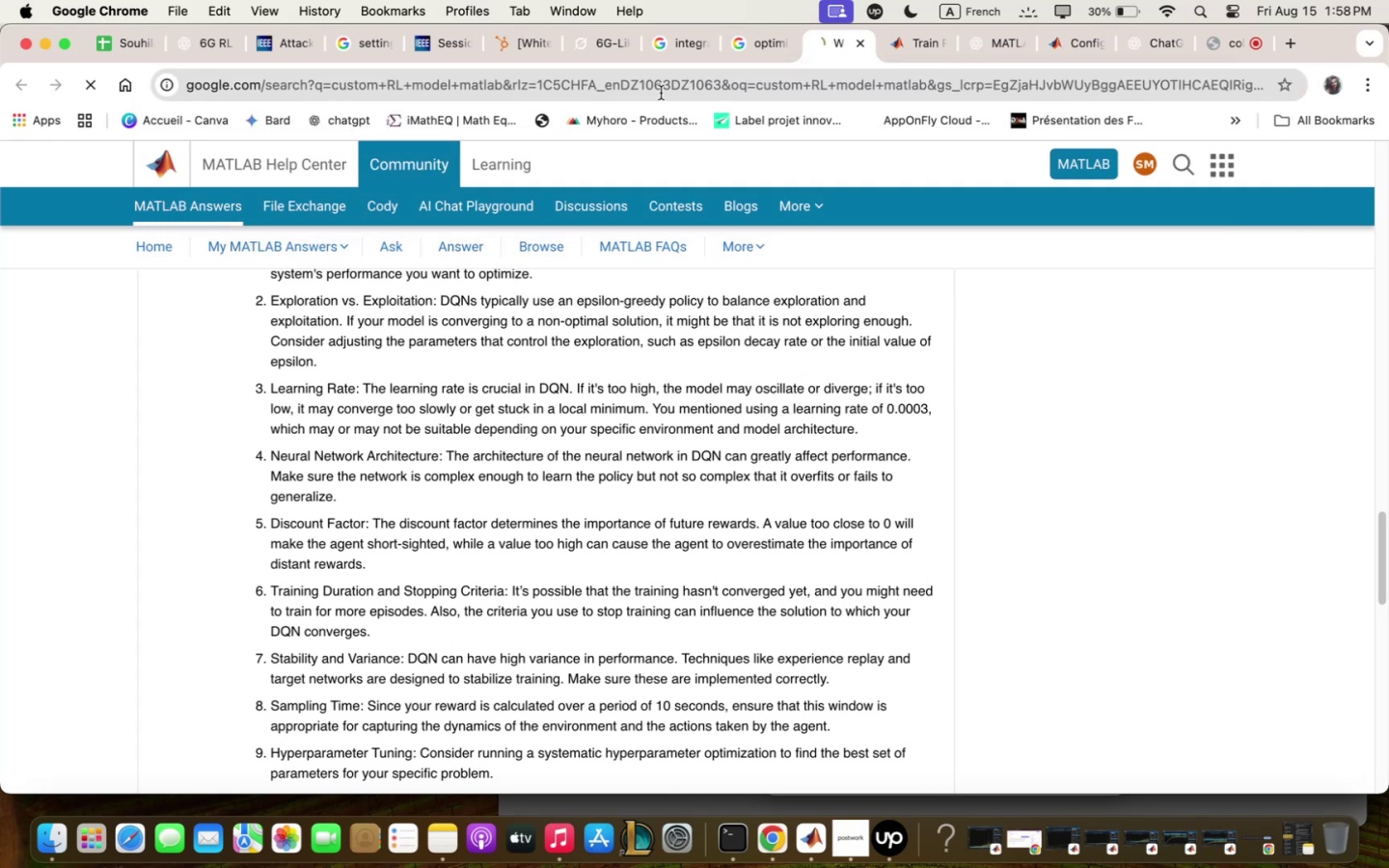 
 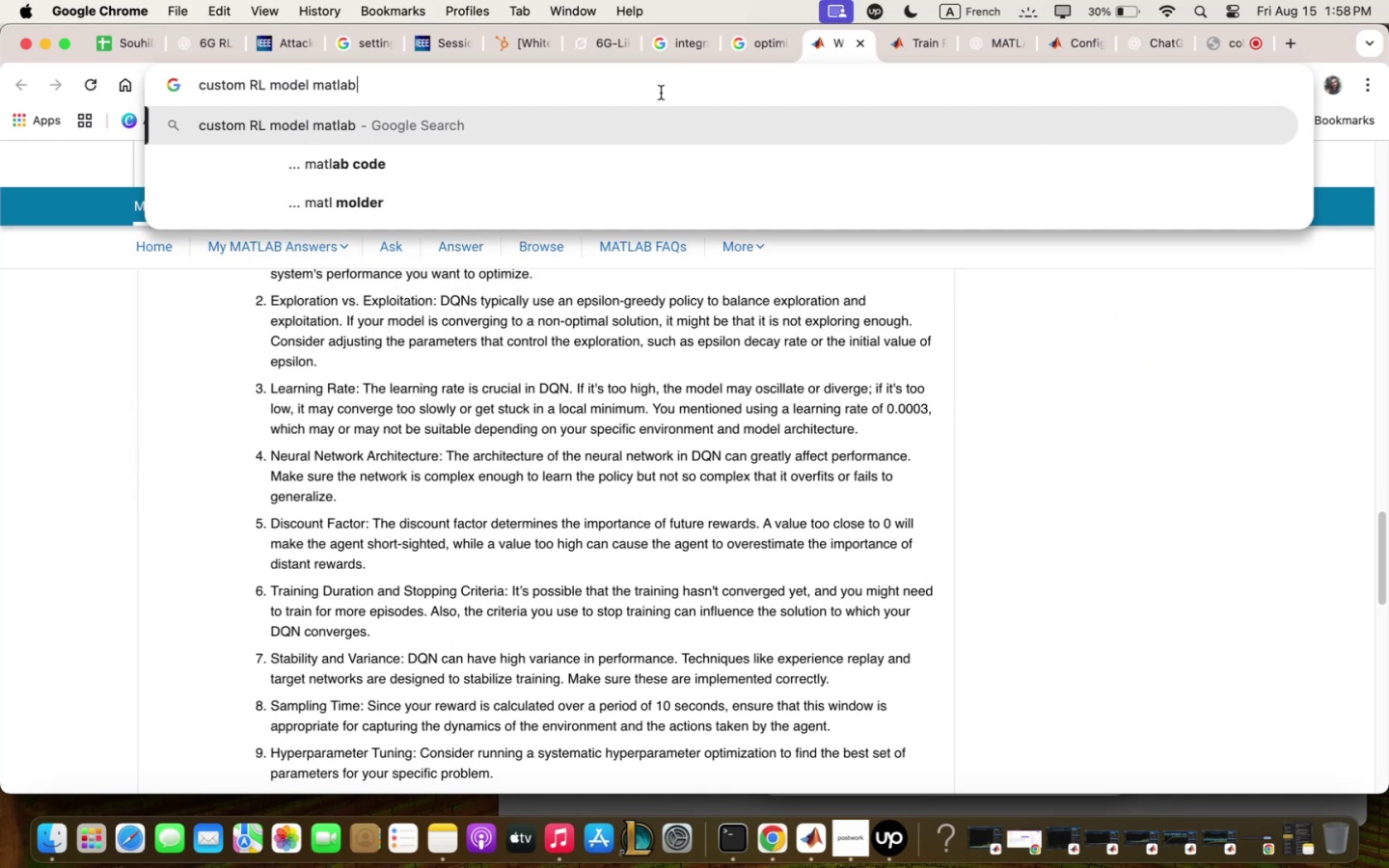 
key(Enter)
 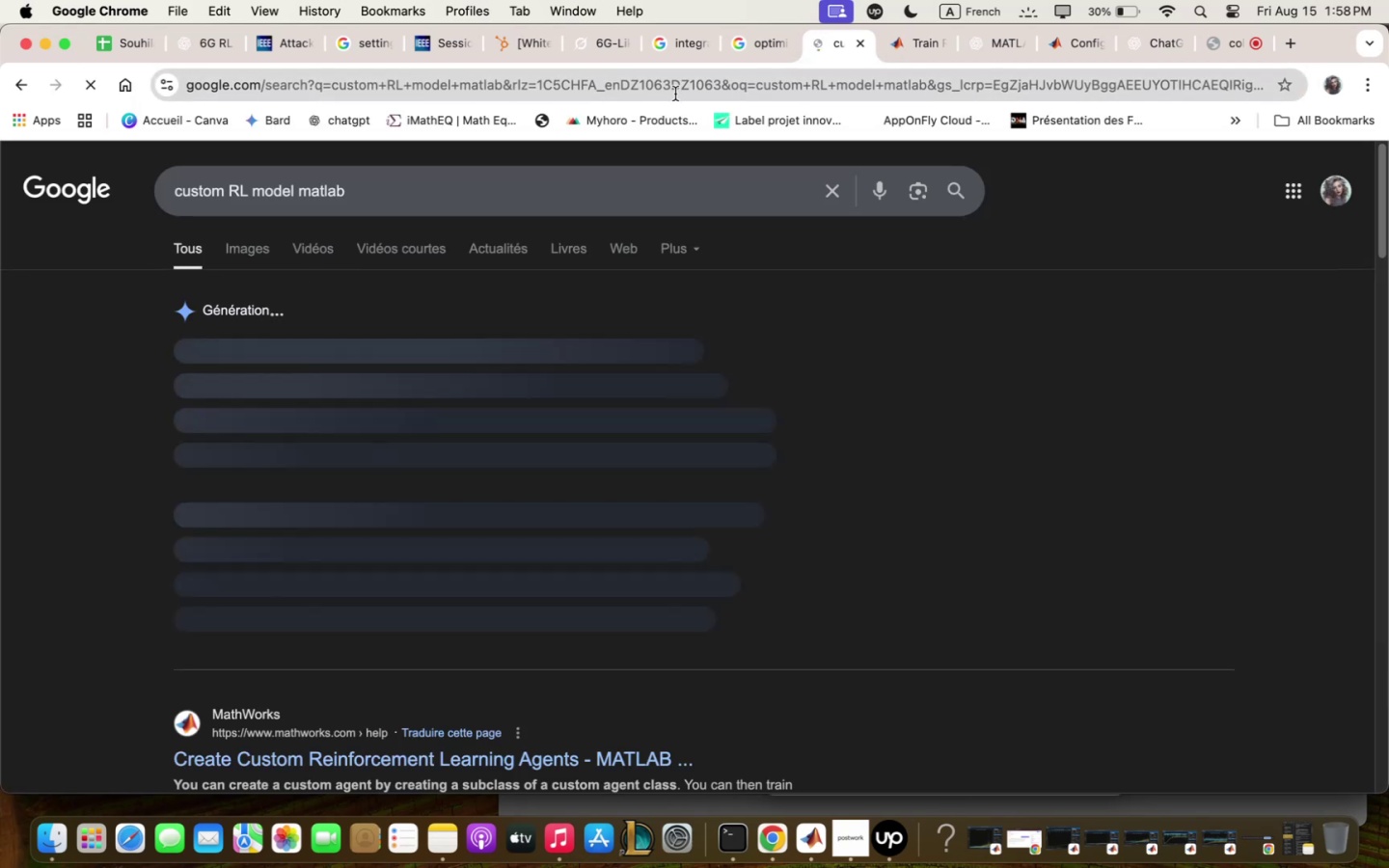 
scroll: coordinate [276, 538], scroll_direction: down, amount: 6.0
 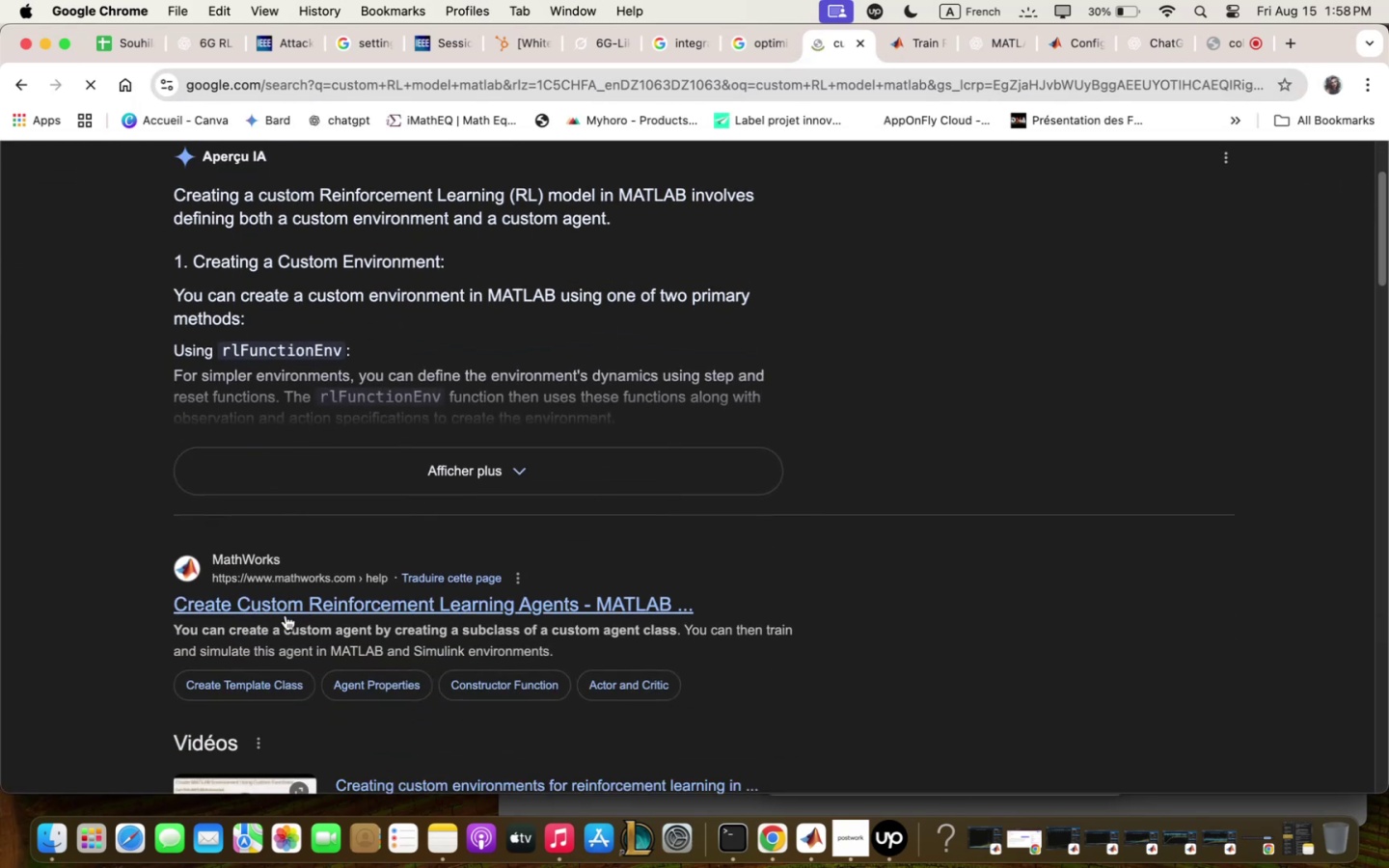 
left_click([288, 615])
 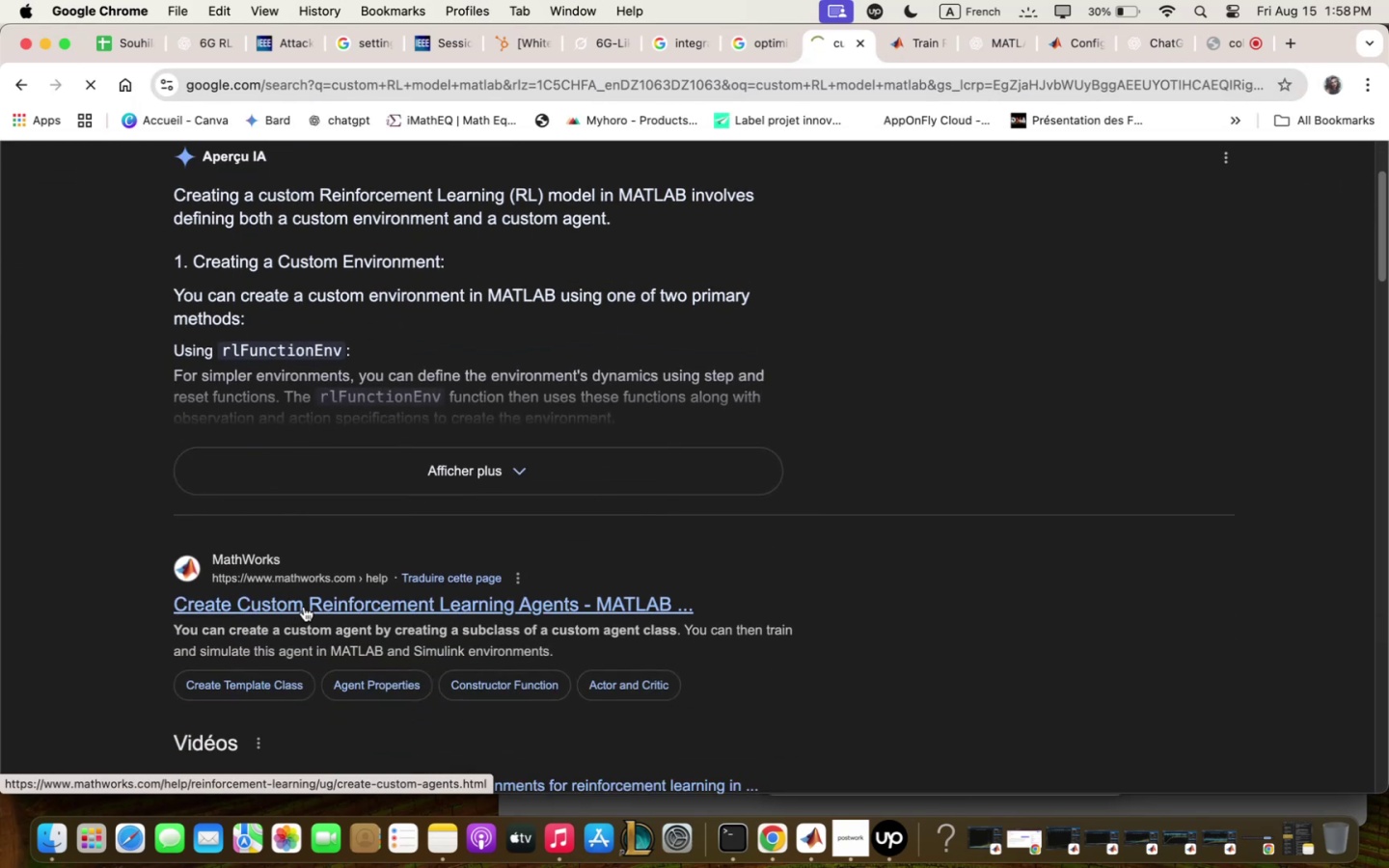 
mouse_move([328, 591])
 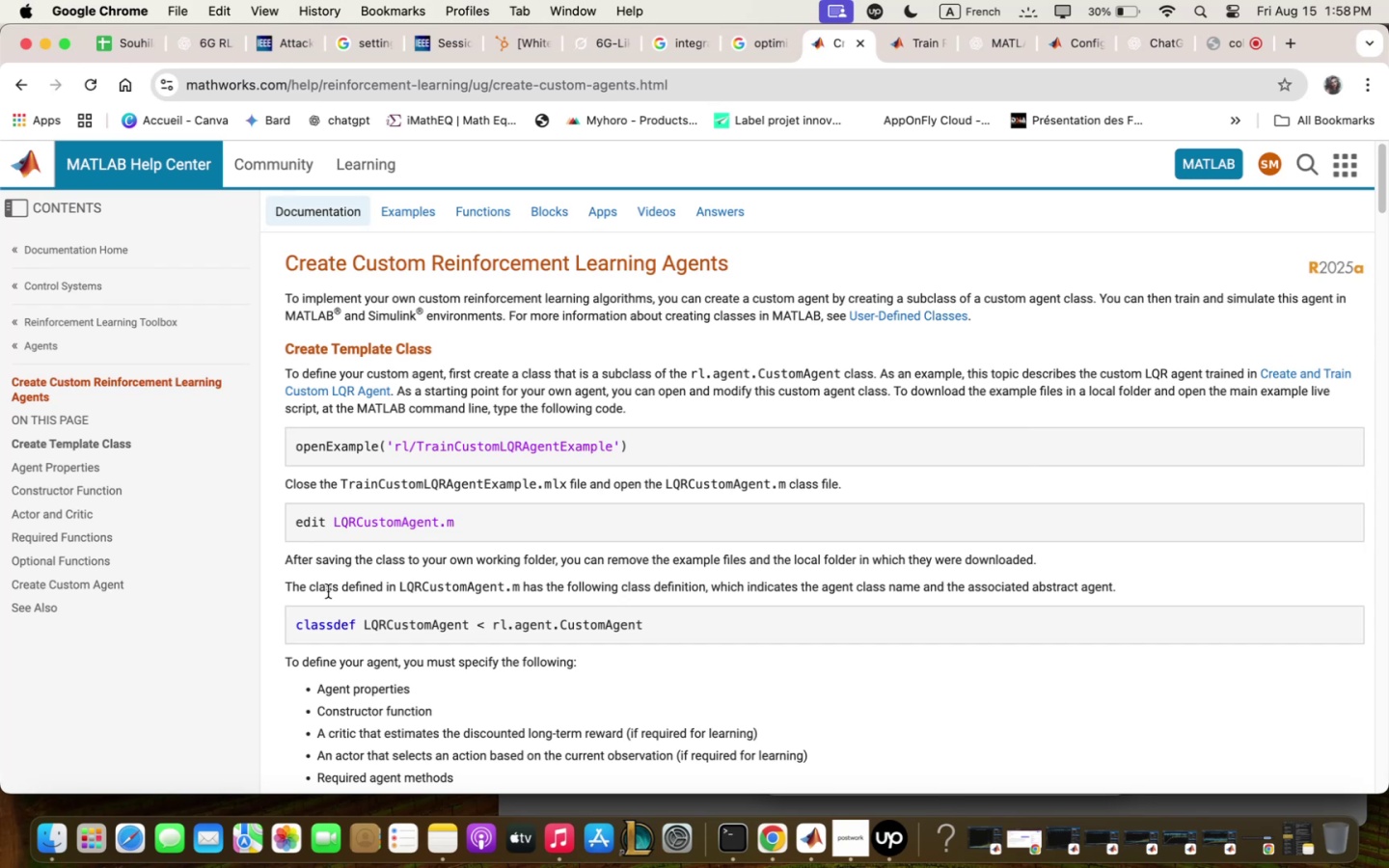 
wait(11.76)
 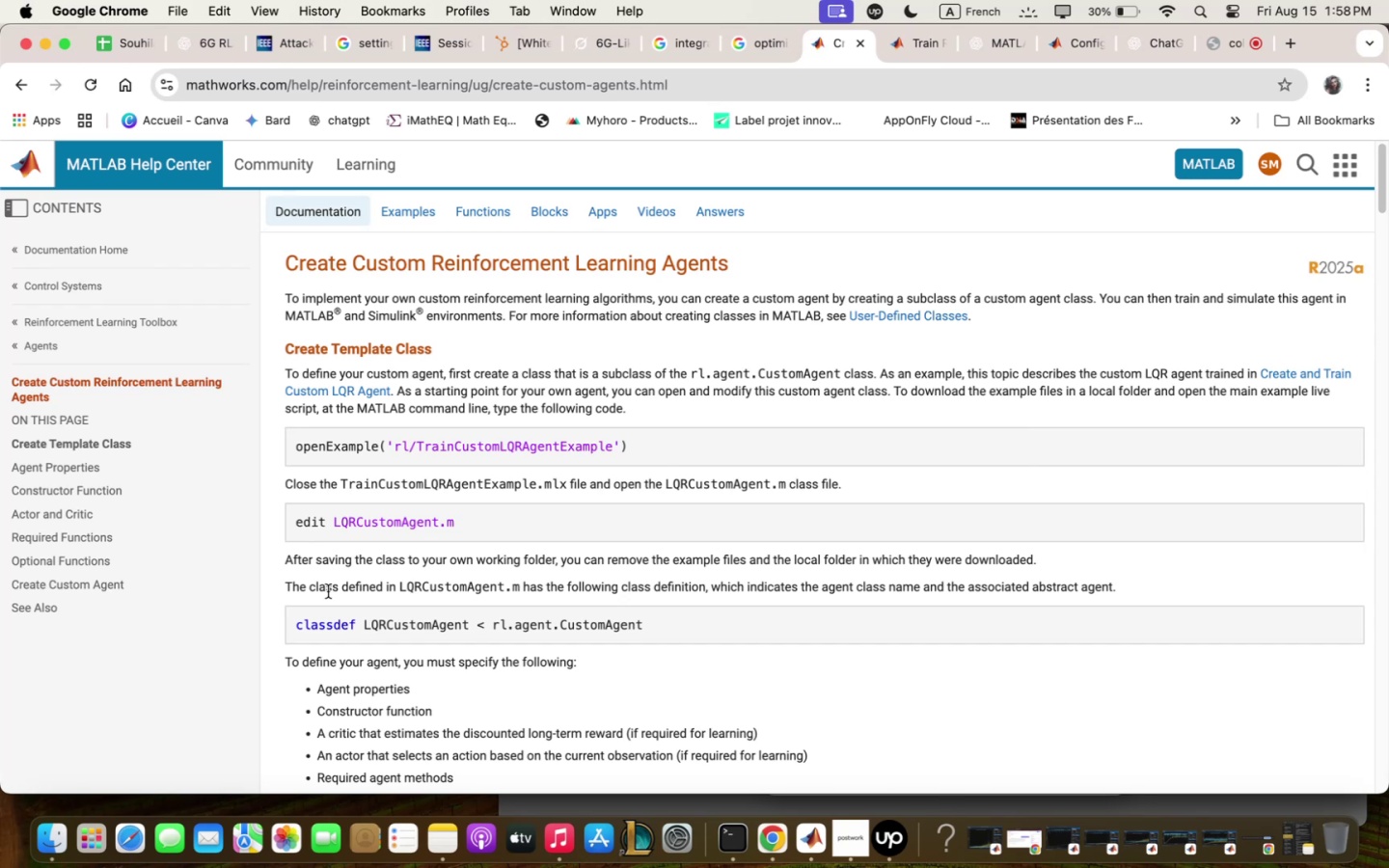 
mouse_move([761, 846])
 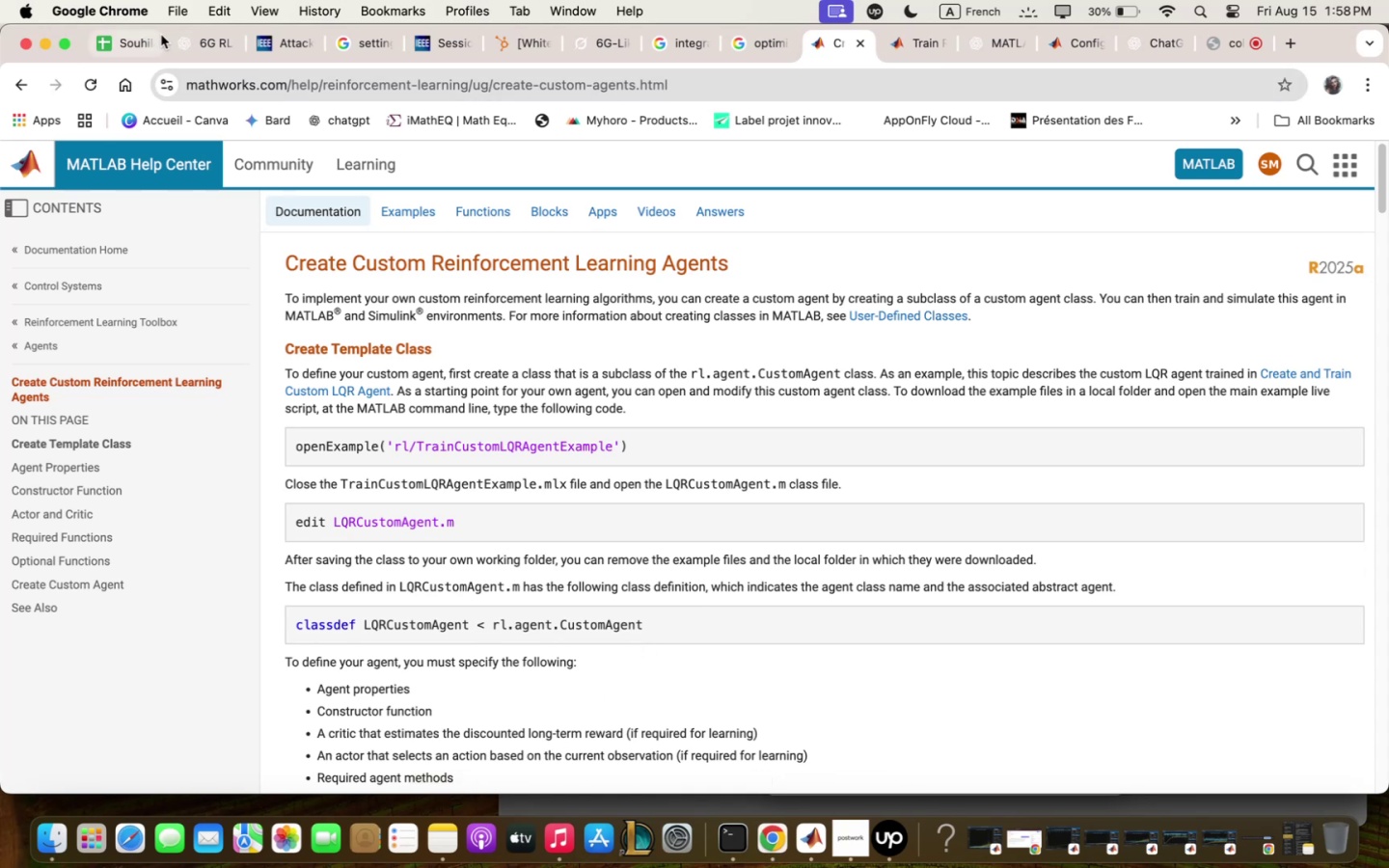 
left_click([191, 41])
 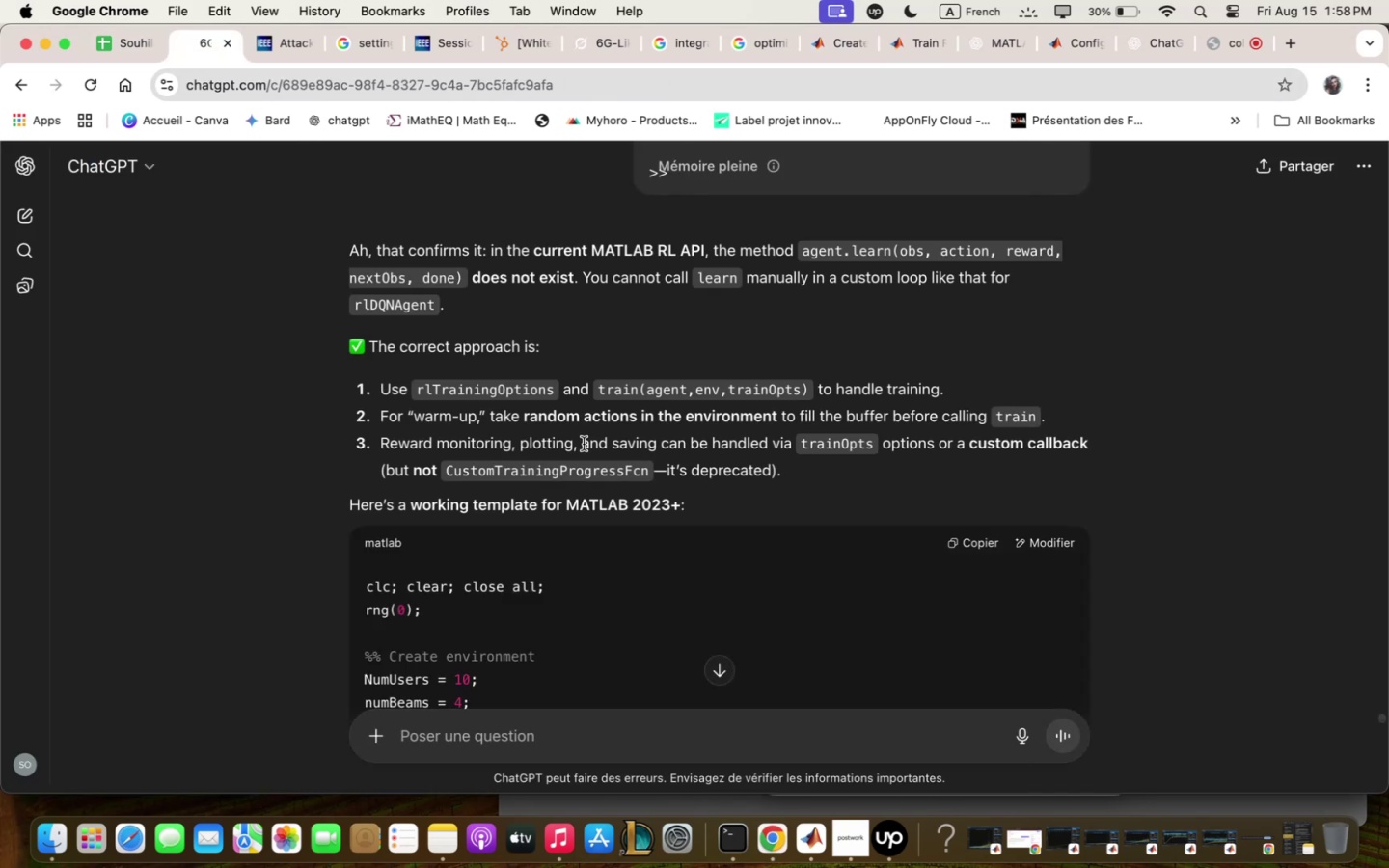 
scroll: coordinate [799, 436], scroll_direction: down, amount: 64.0
 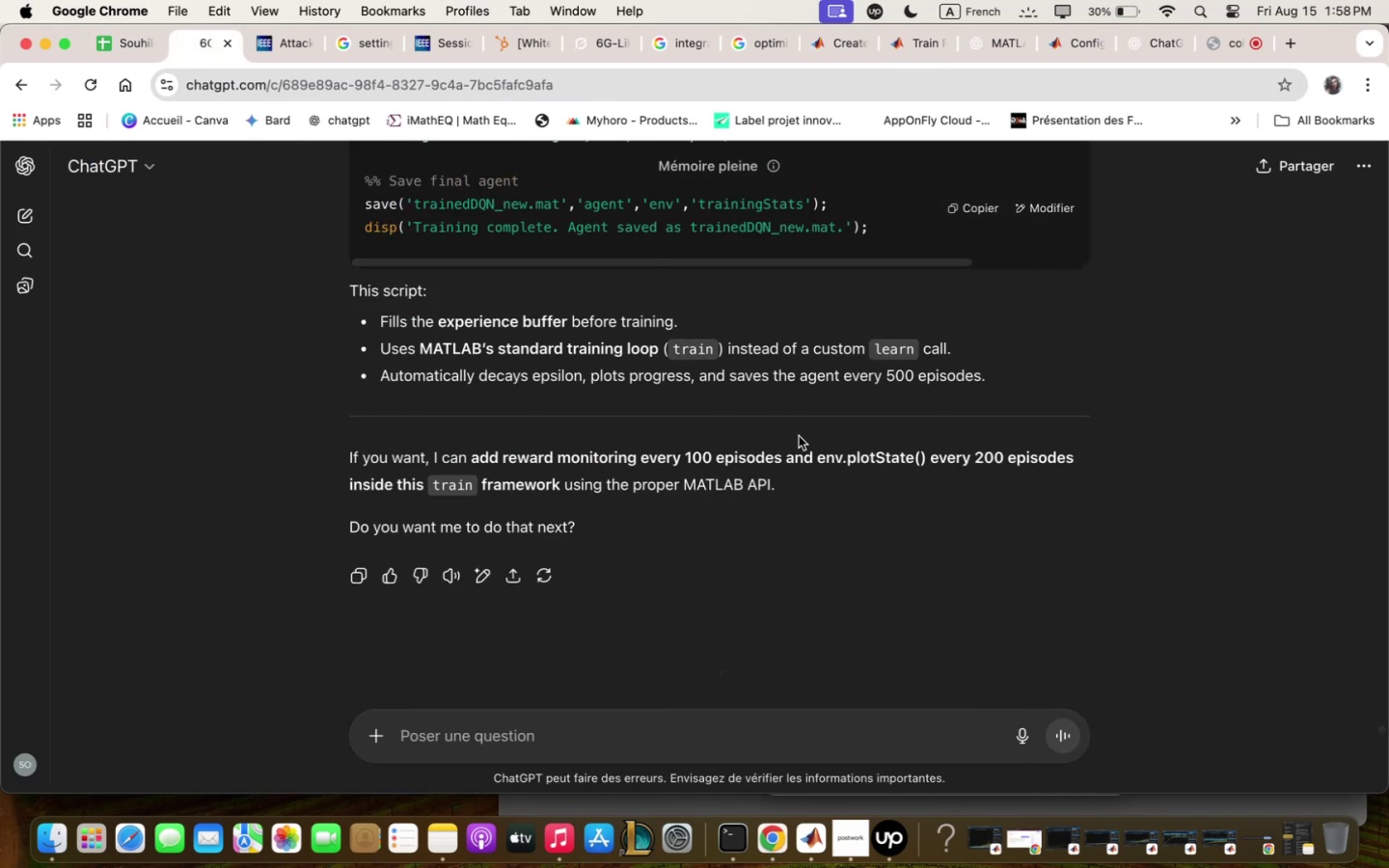 
scroll: coordinate [799, 436], scroll_direction: up, amount: 22.0
 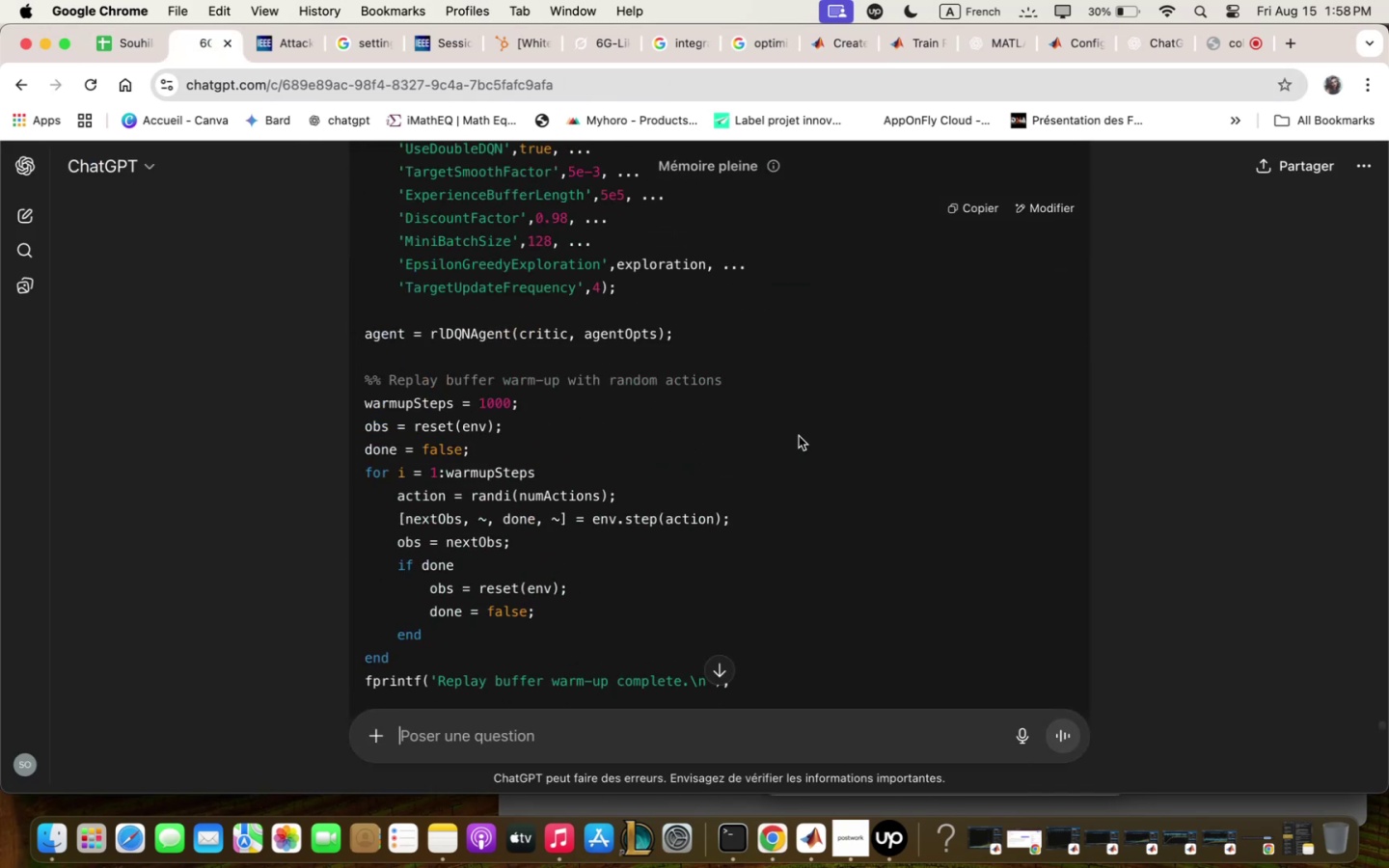 
scroll: coordinate [799, 436], scroll_direction: down, amount: 14.0
 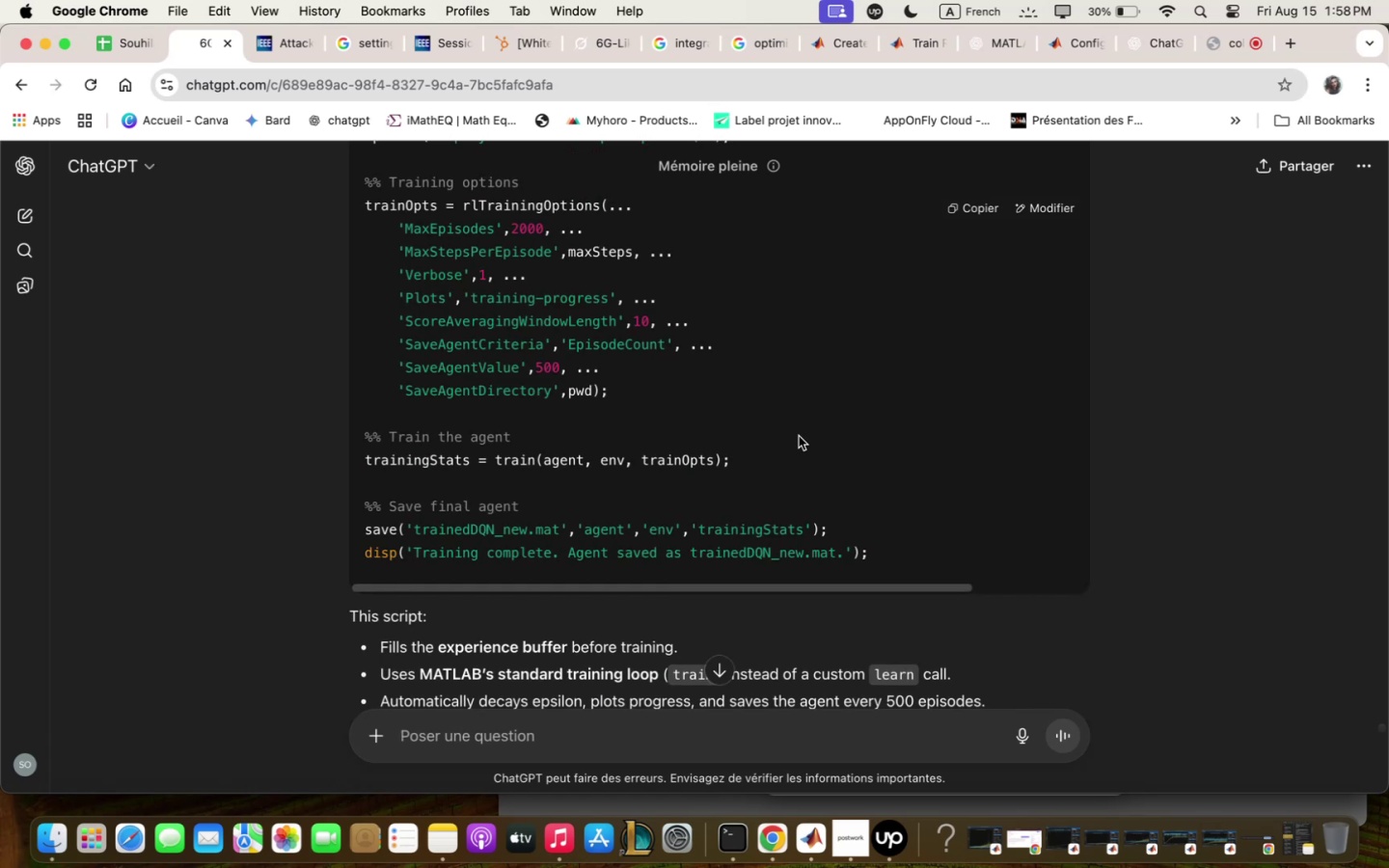 
scroll: coordinate [799, 436], scroll_direction: up, amount: 7.0
 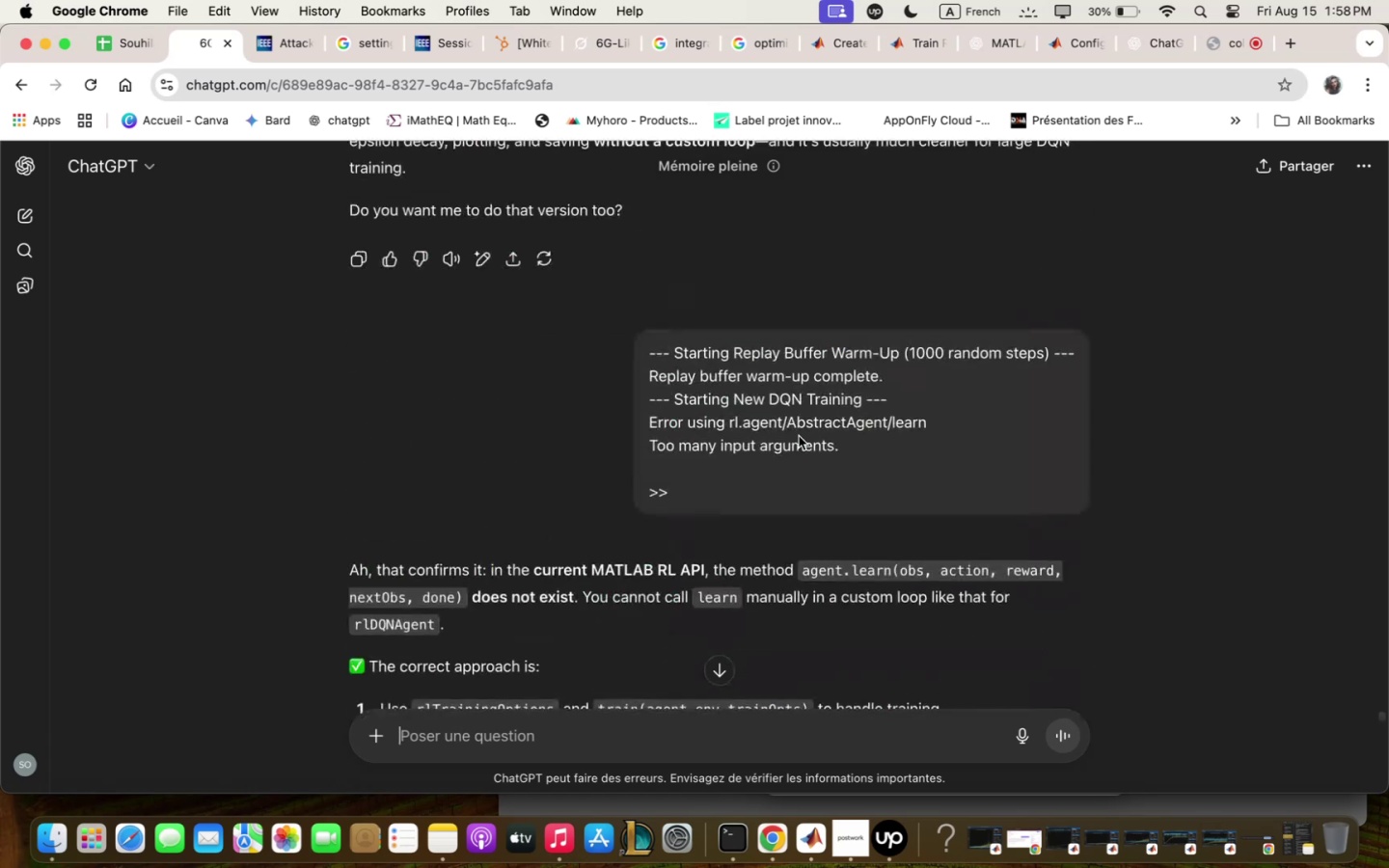 
scroll: coordinate [776, 440], scroll_direction: down, amount: 12.0
 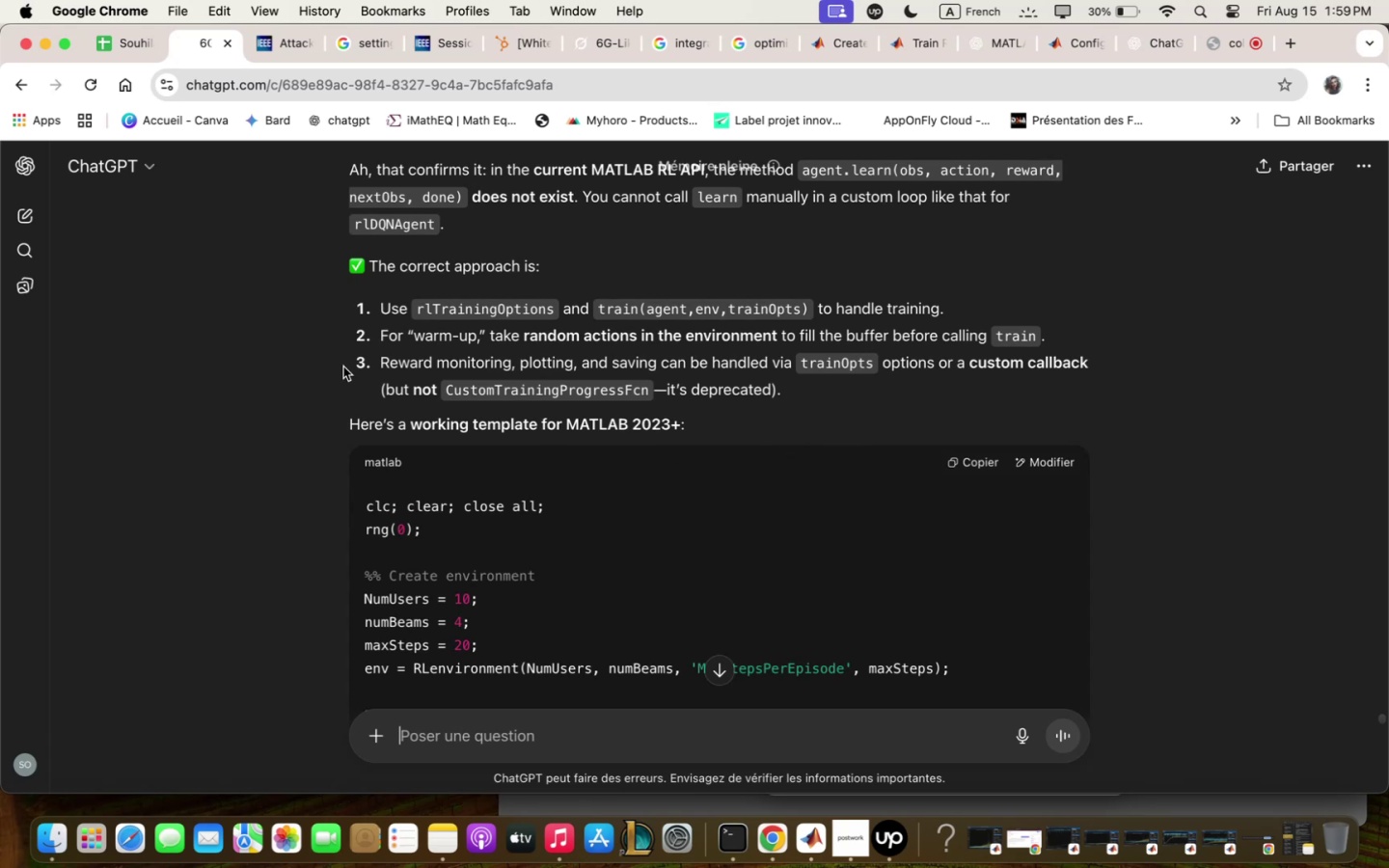 
left_click_drag(start_coordinate=[386, 312], to_coordinate=[822, 324])
 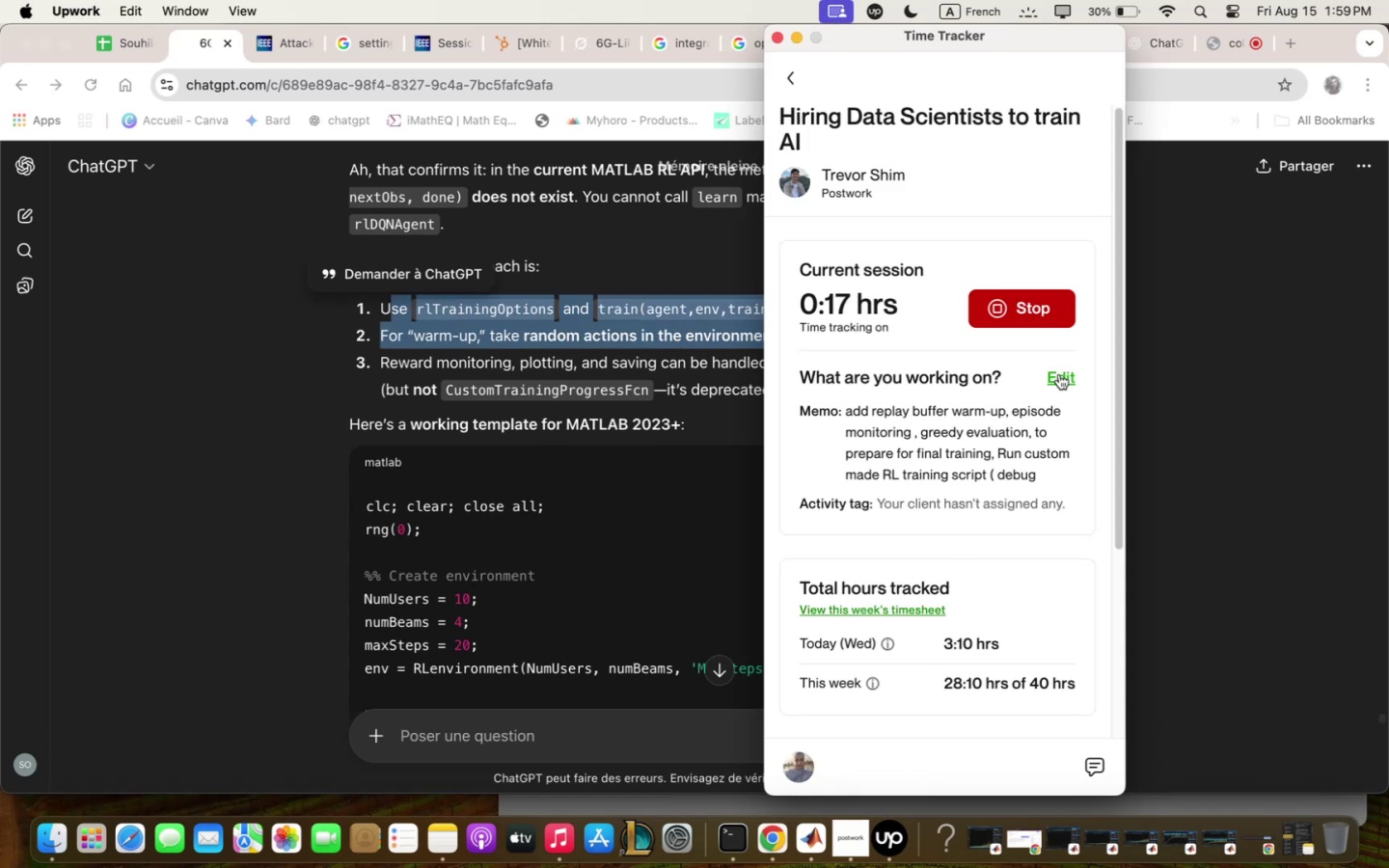 
left_click([1059, 374])
 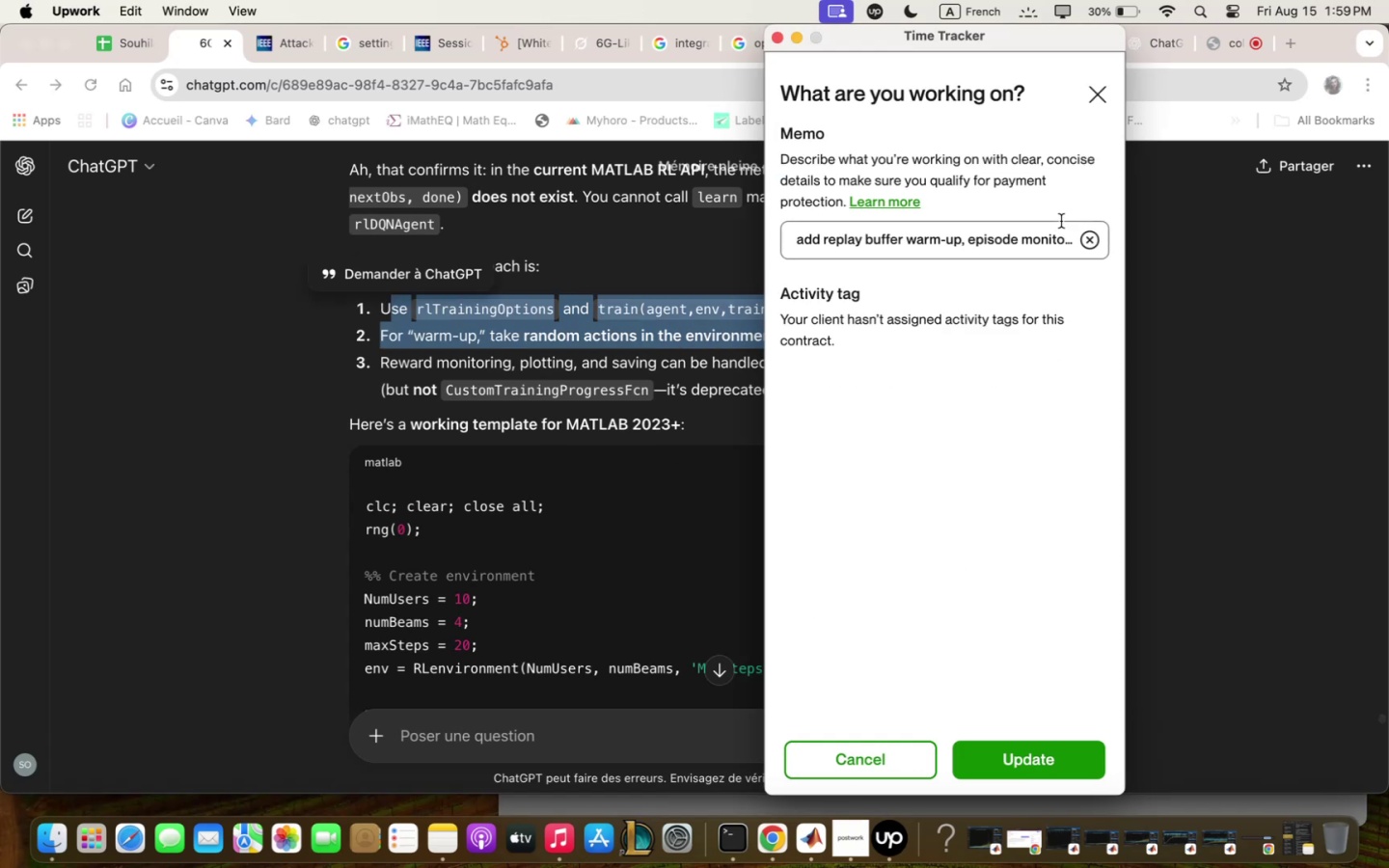 
left_click_drag(start_coordinate=[1055, 231], to_coordinate=[1085, 258])
 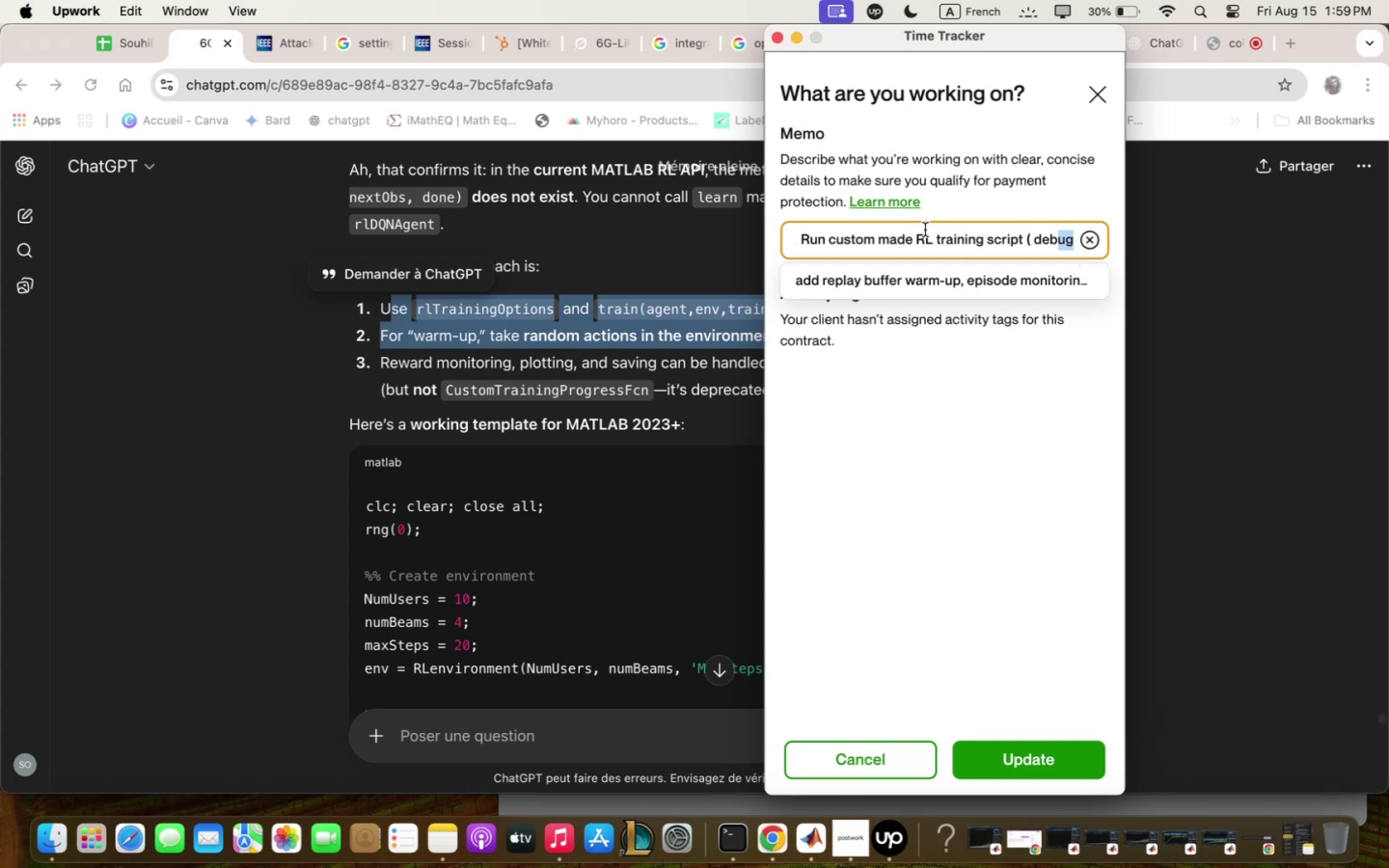 
left_click([924, 231])
 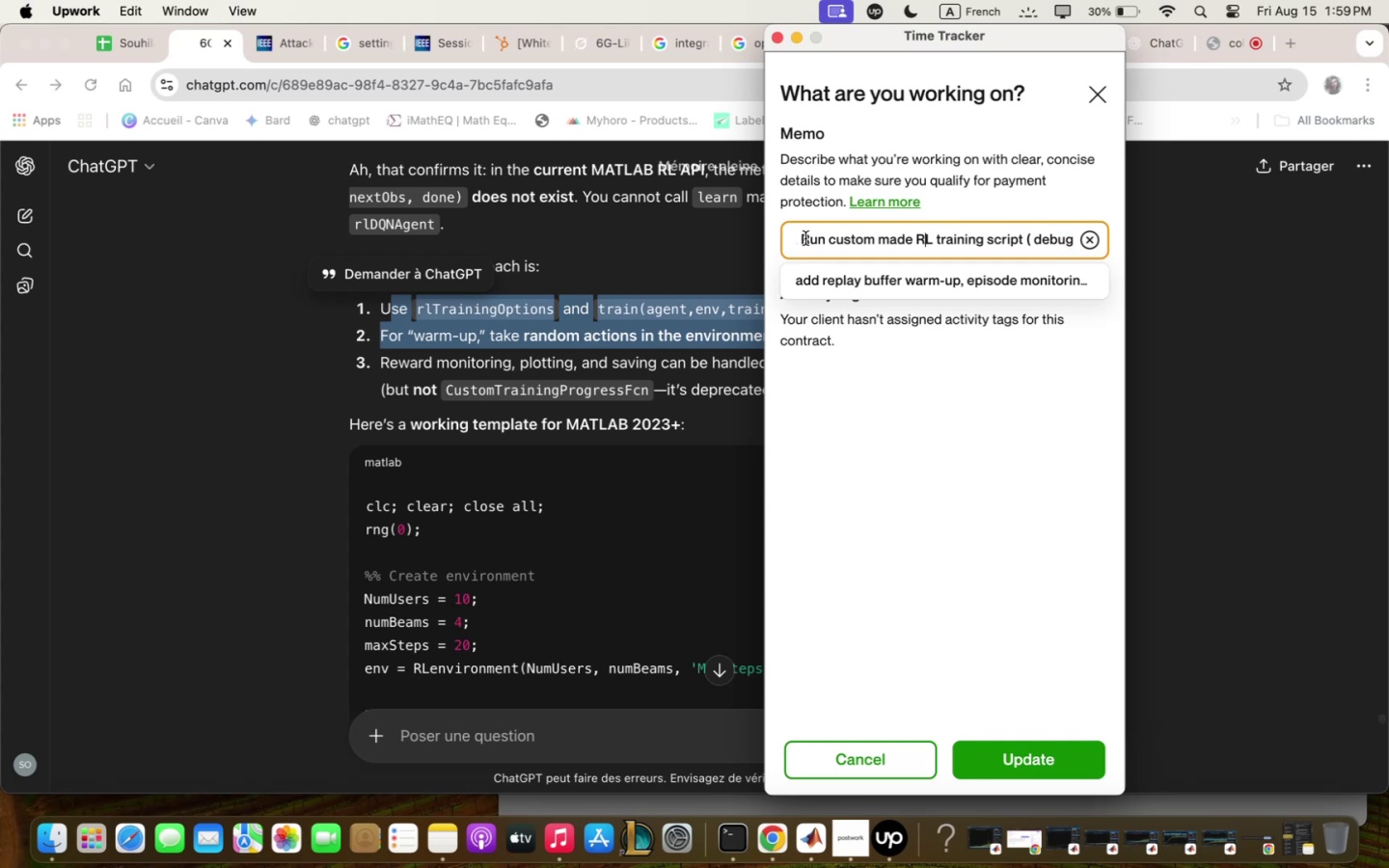 
left_click_drag(start_coordinate=[803, 237], to_coordinate=[1131, 259])
 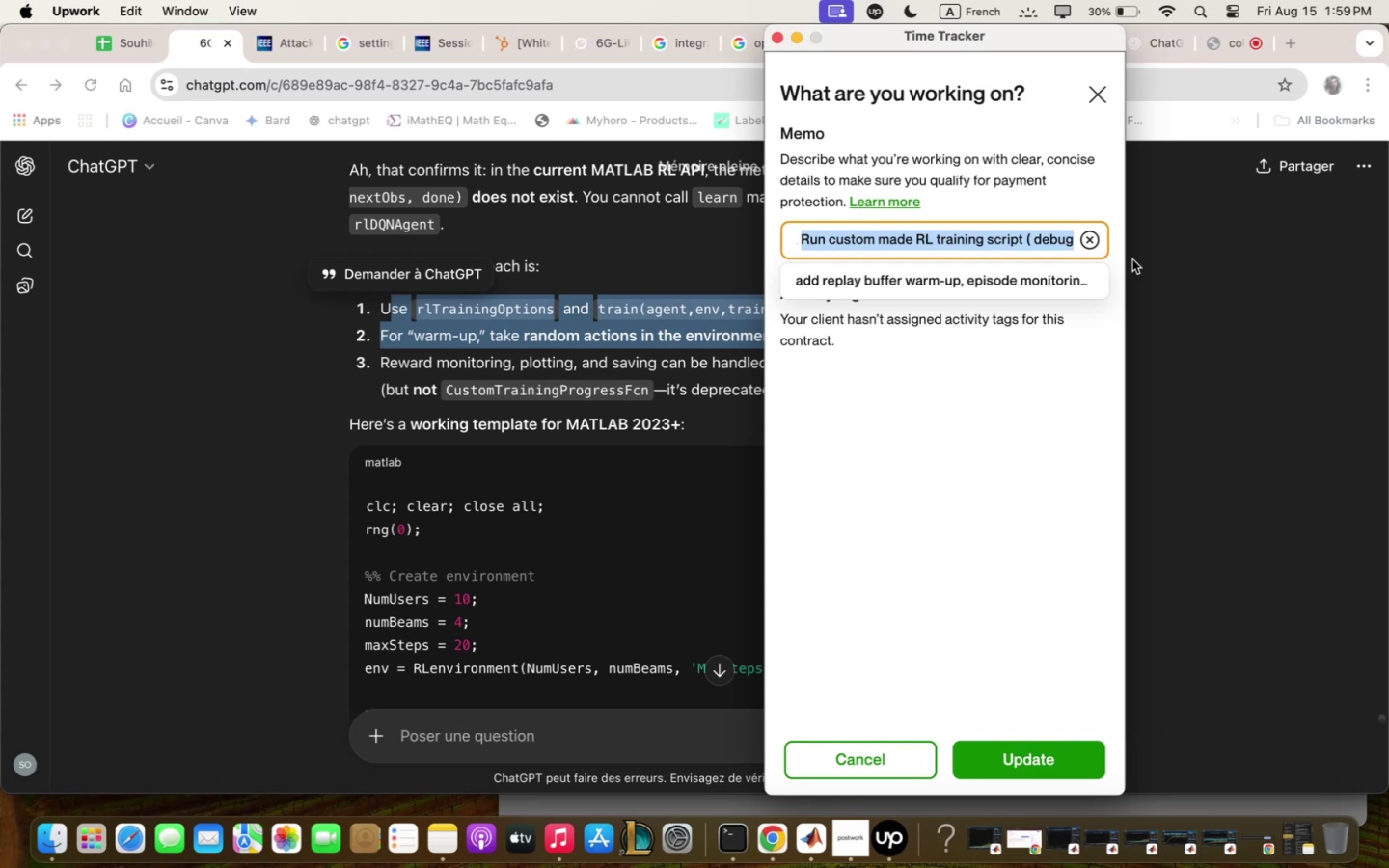 
key(Backspace)
 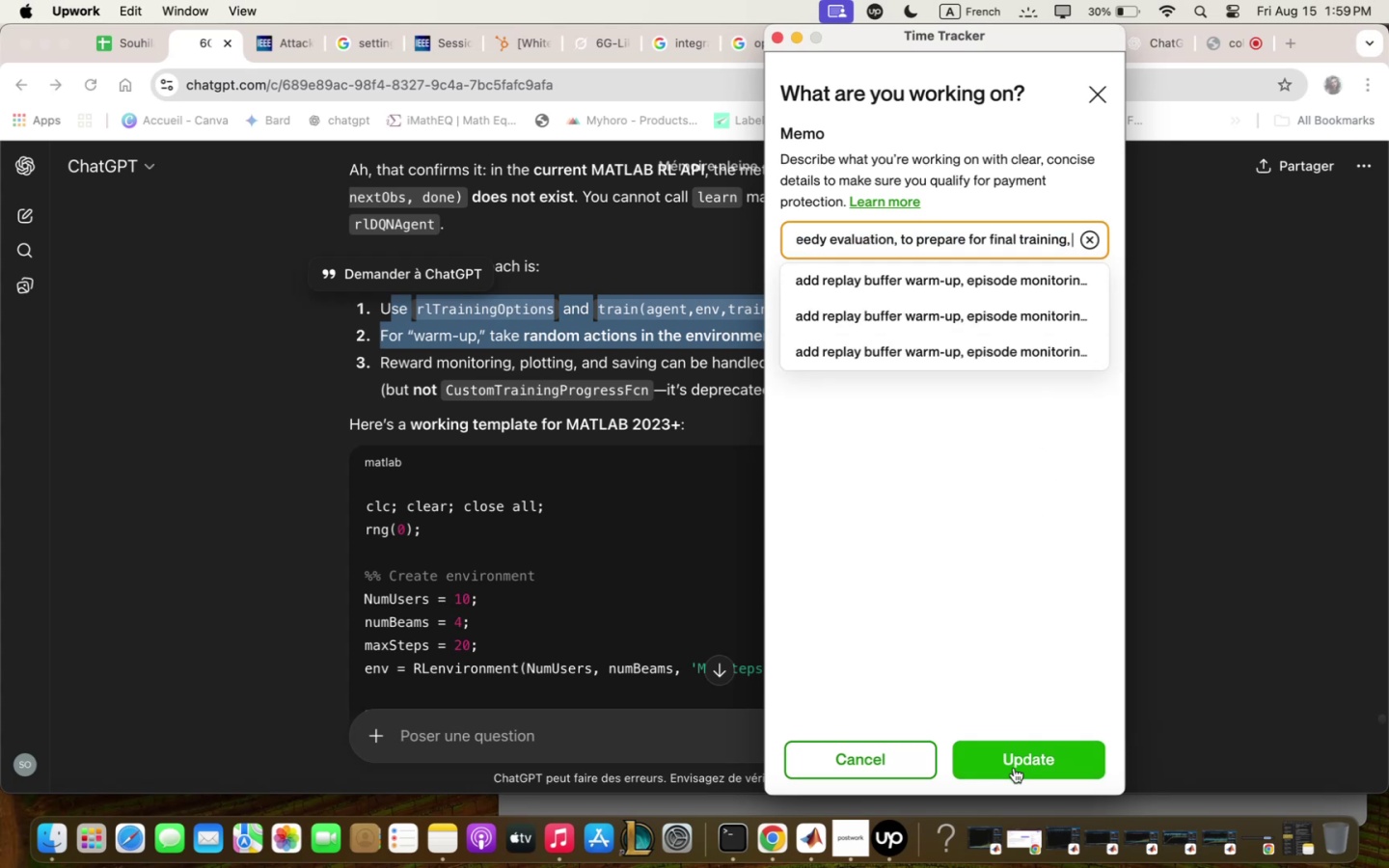 
left_click([1015, 768])
 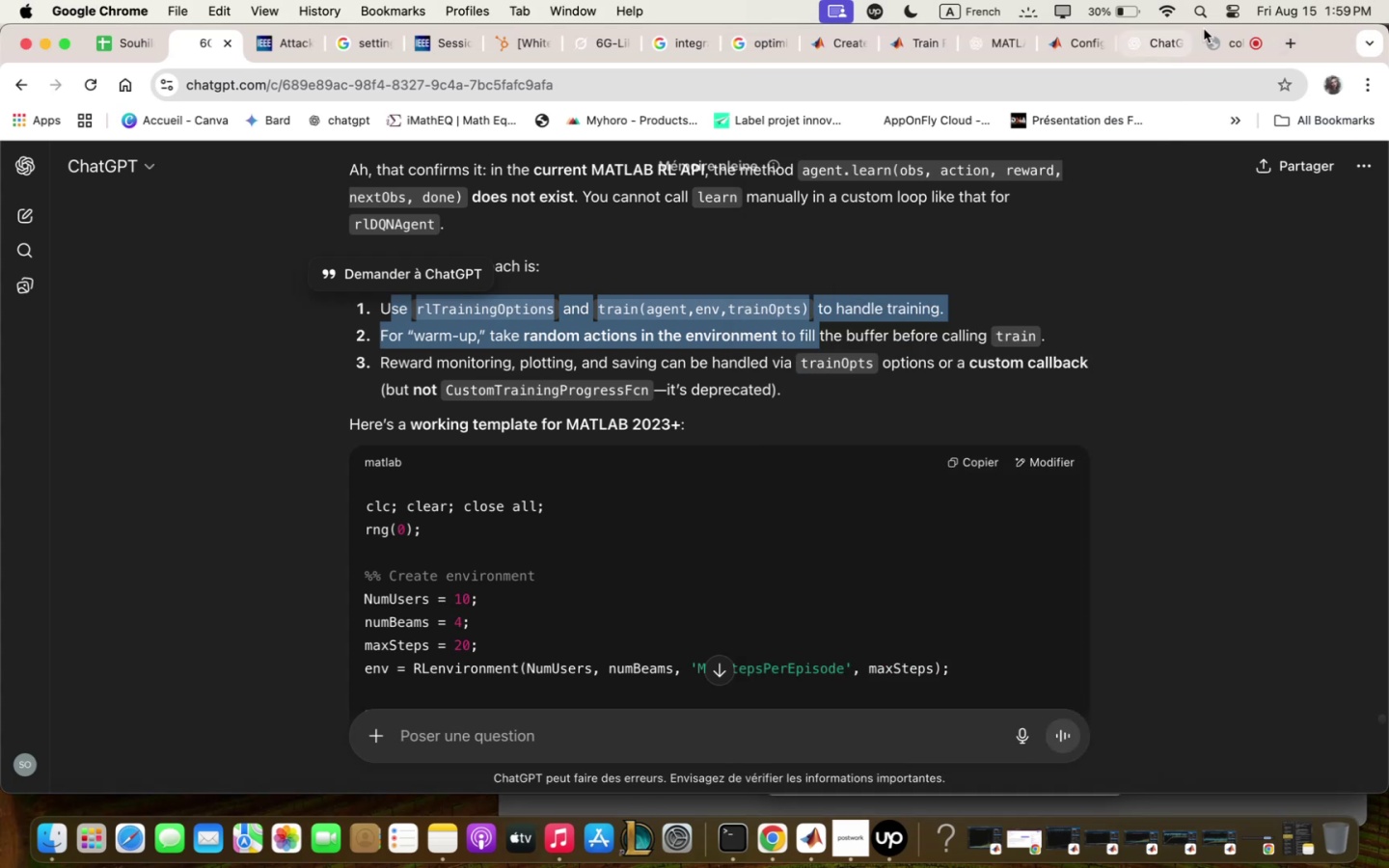 
left_click([1237, 42])
 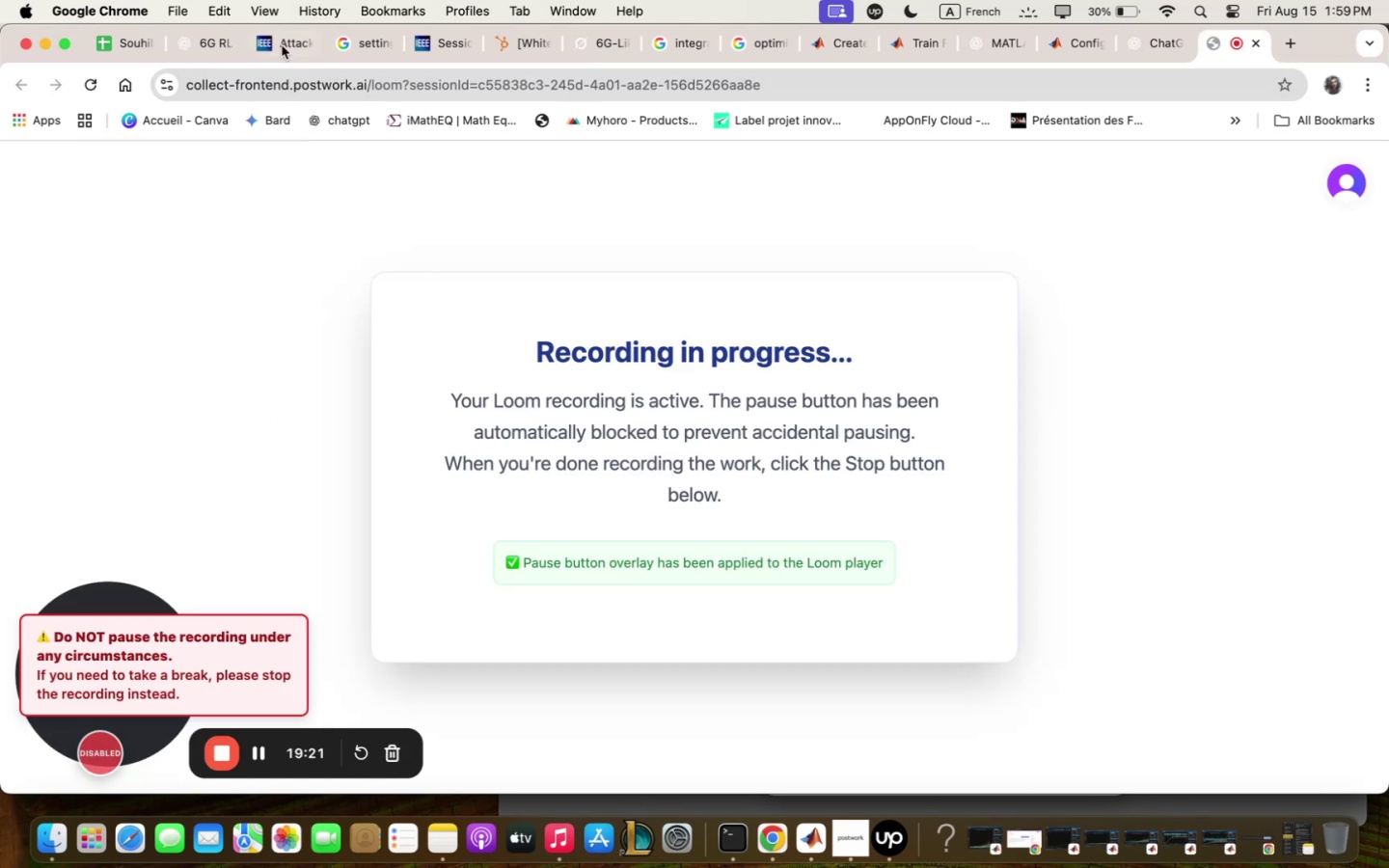 
left_click([191, 48])
 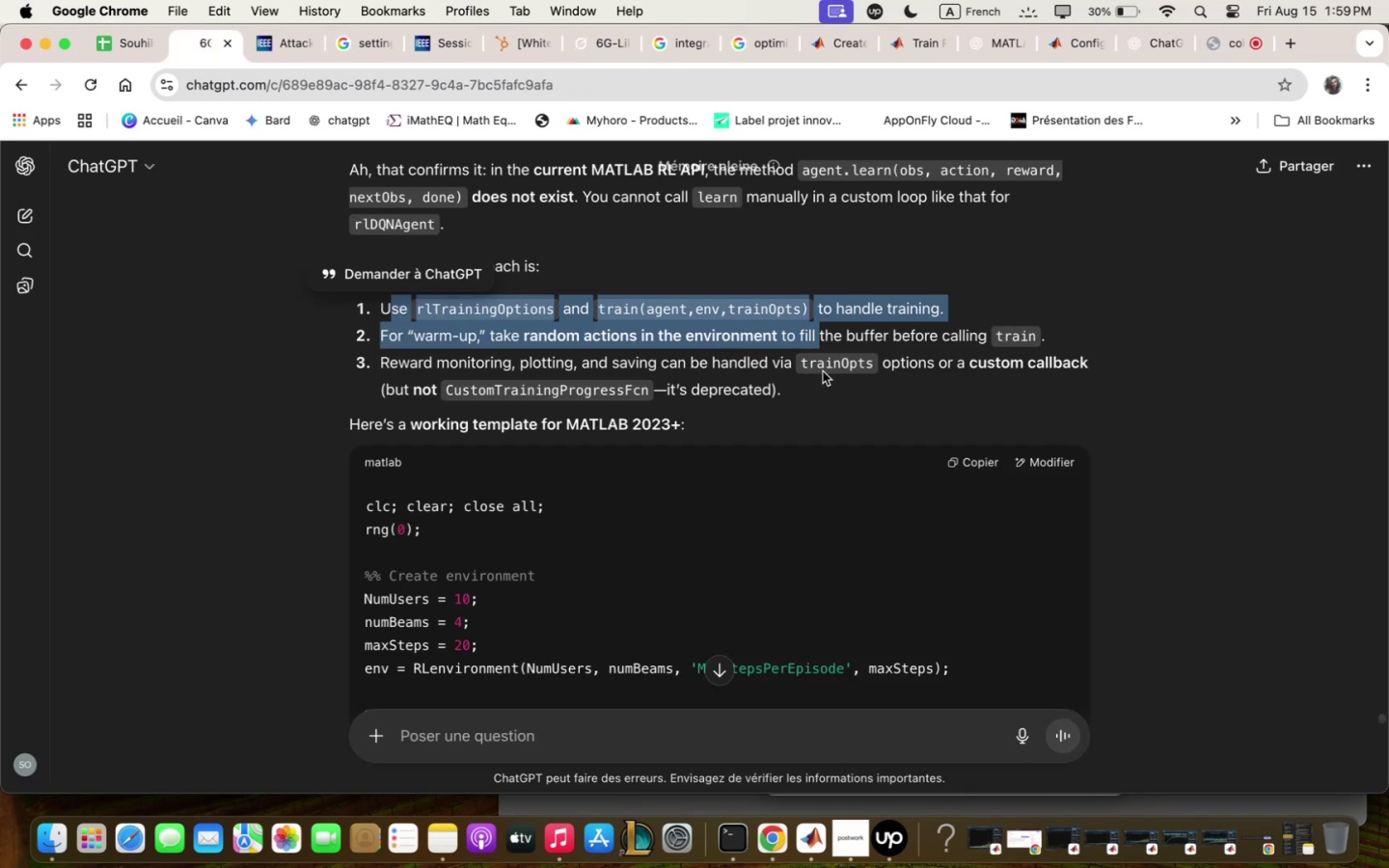 
scroll: coordinate [796, 387], scroll_direction: down, amount: 40.0
 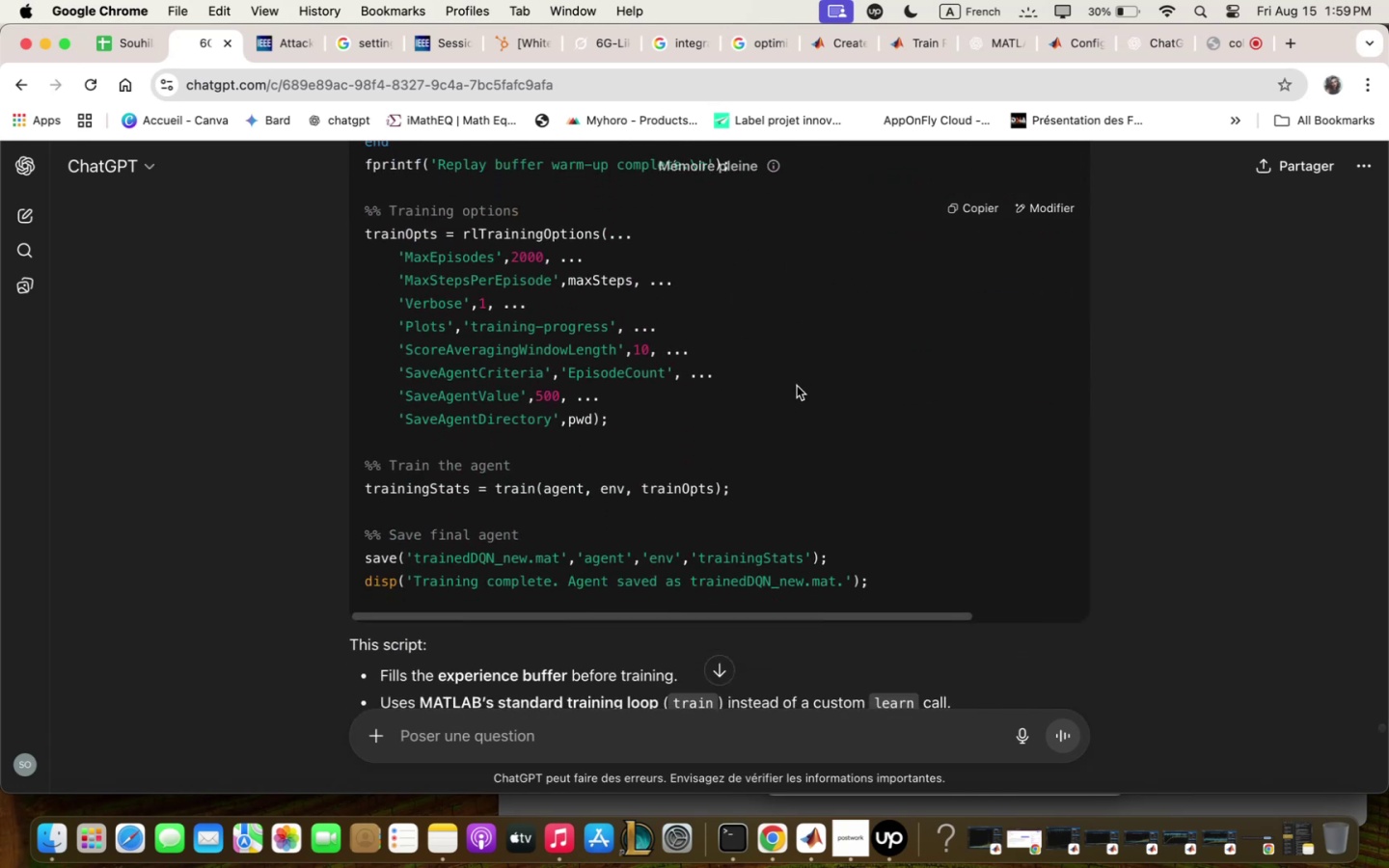 
scroll: coordinate [800, 389], scroll_direction: down, amount: 10.0
 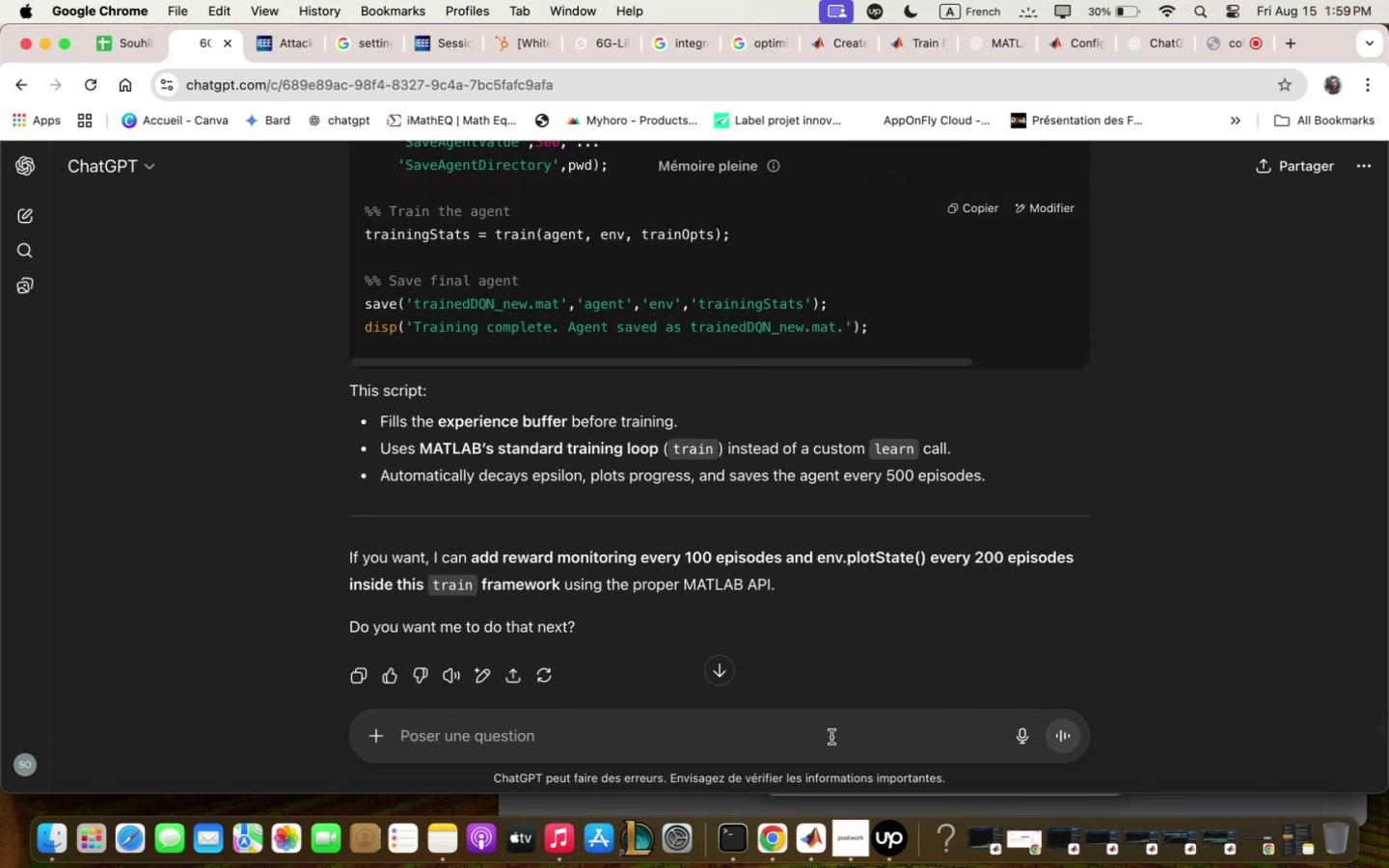 
left_click([831, 737])
 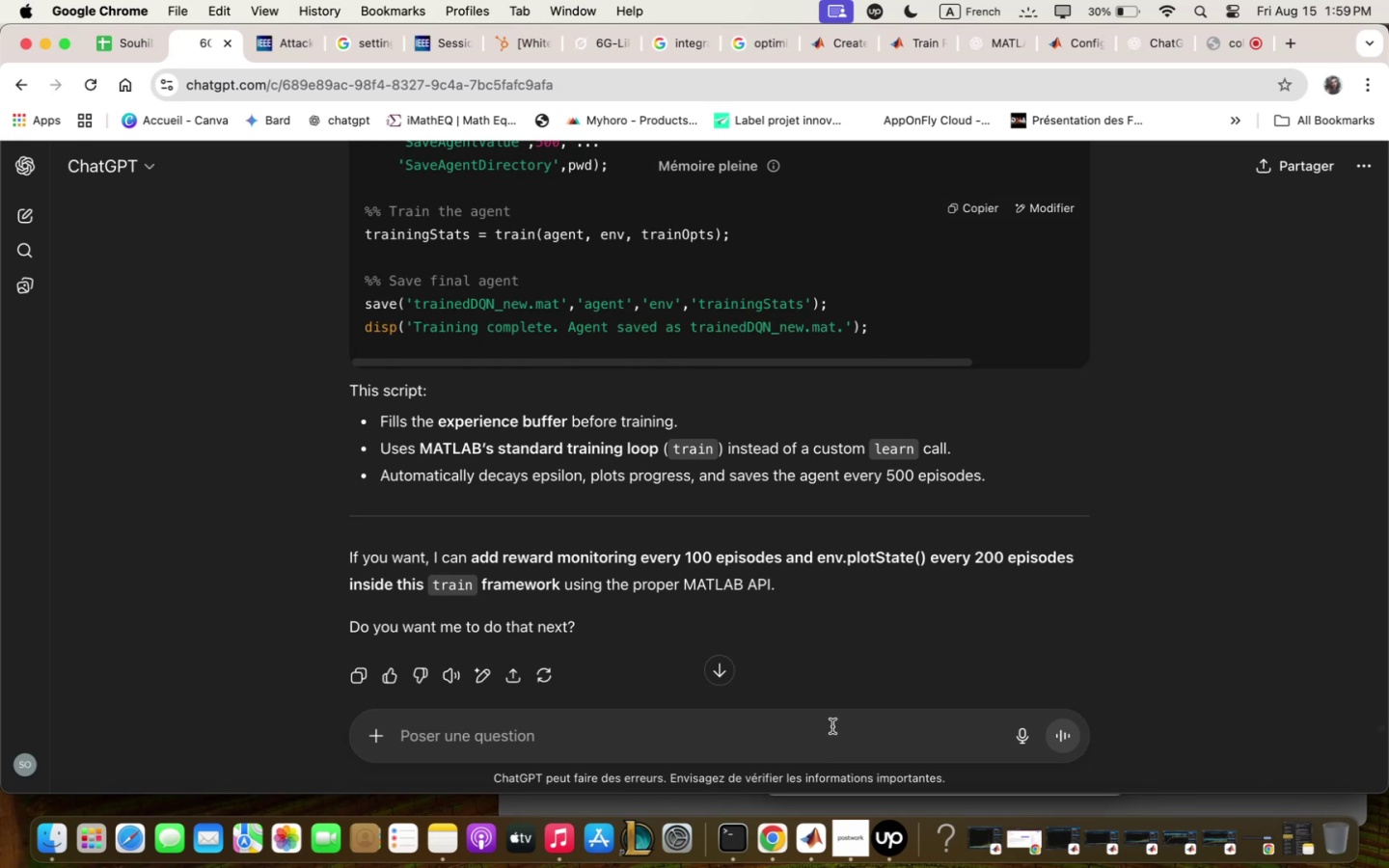 
type(yes qnd give filq)
key(Backspace)
key(Backspace)
type(nql s)
key(Backspace)
type(trqining script)
 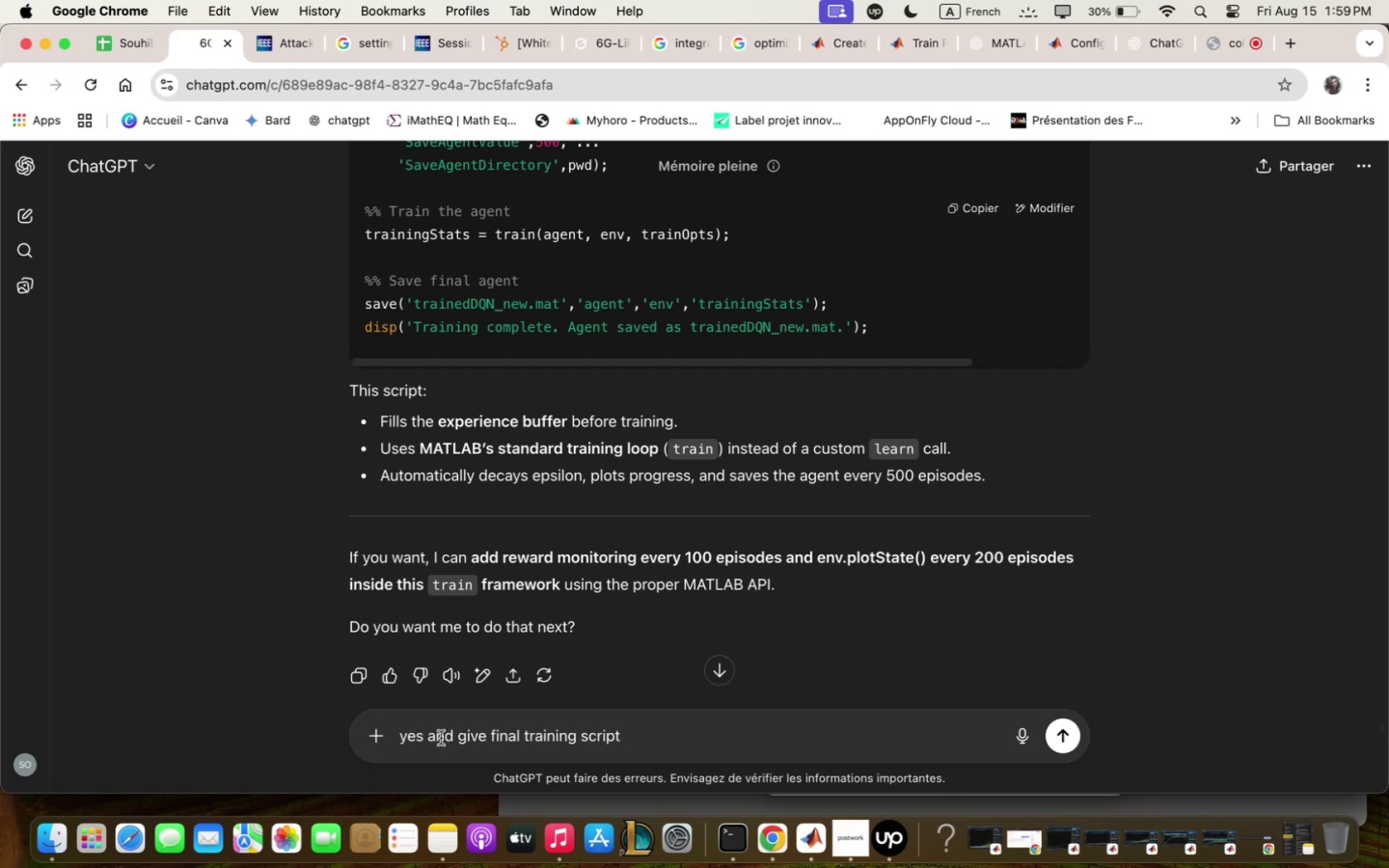 
left_click([456, 739])
 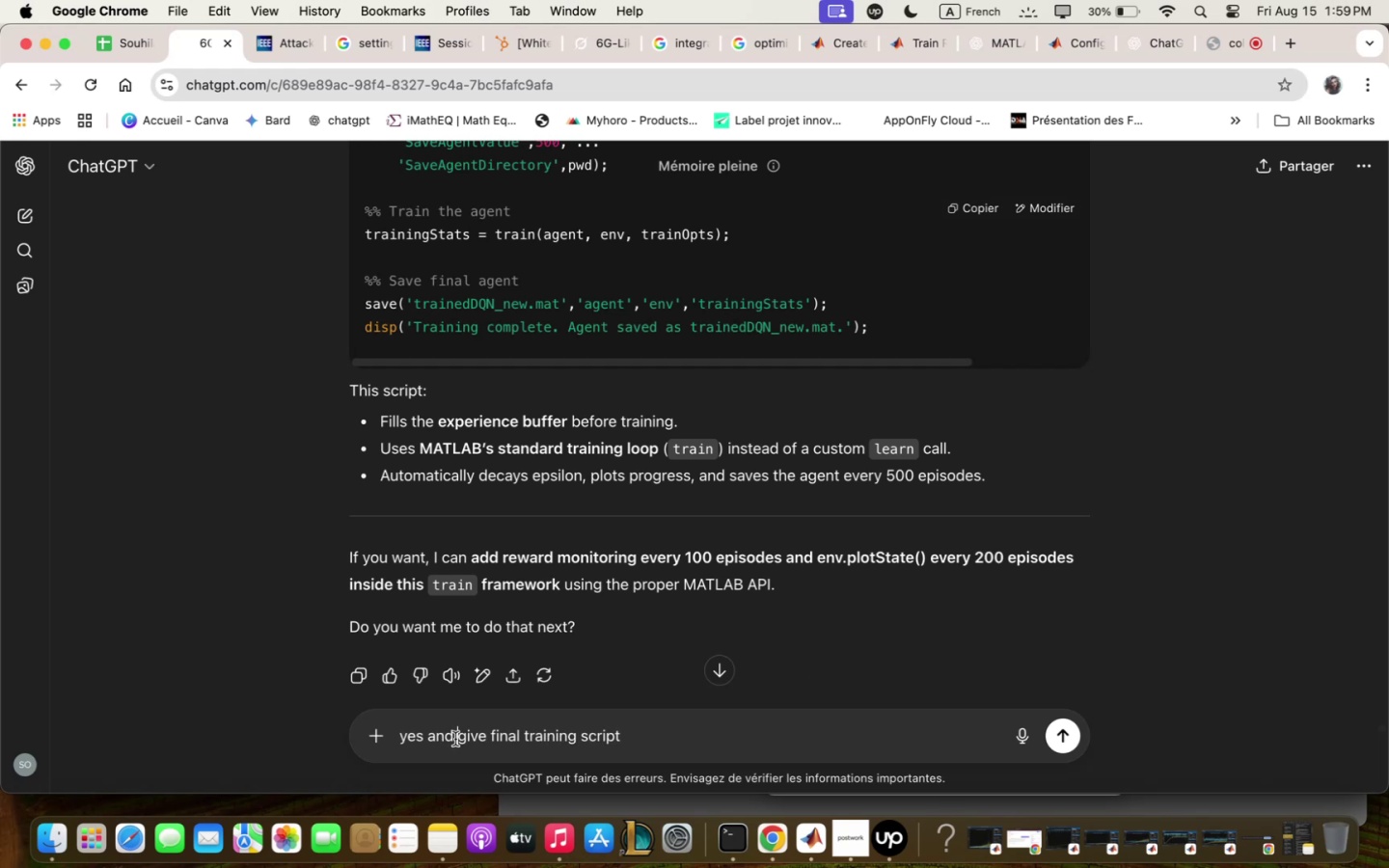 
key(Backspace)
key(Backspace)
key(Backspace)
key(Backspace)
type(qdd rezqrd ;onitoring every !)) episode qnd envplotstqte every @)) episode inside the trqin frq;zork m )
 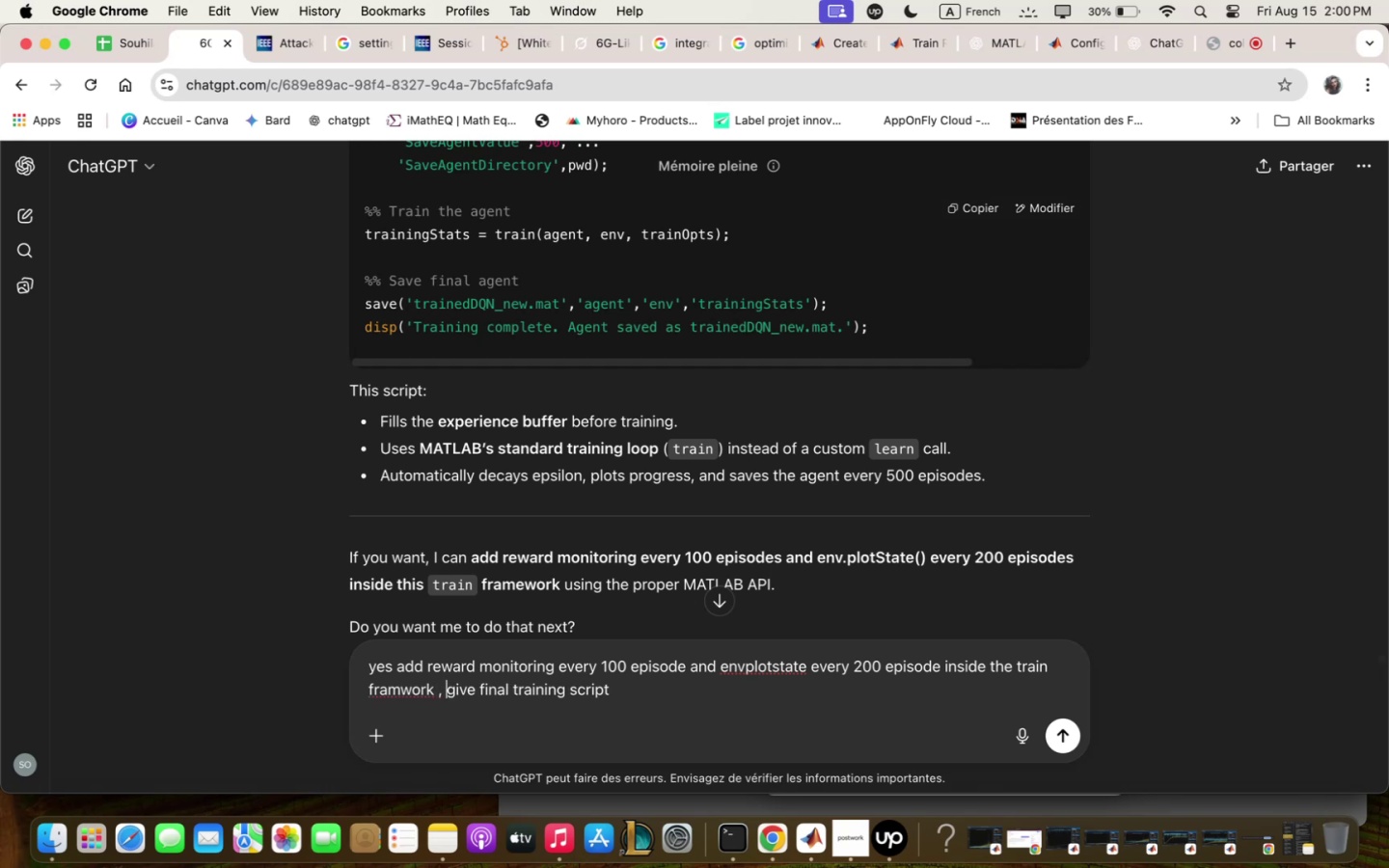 
 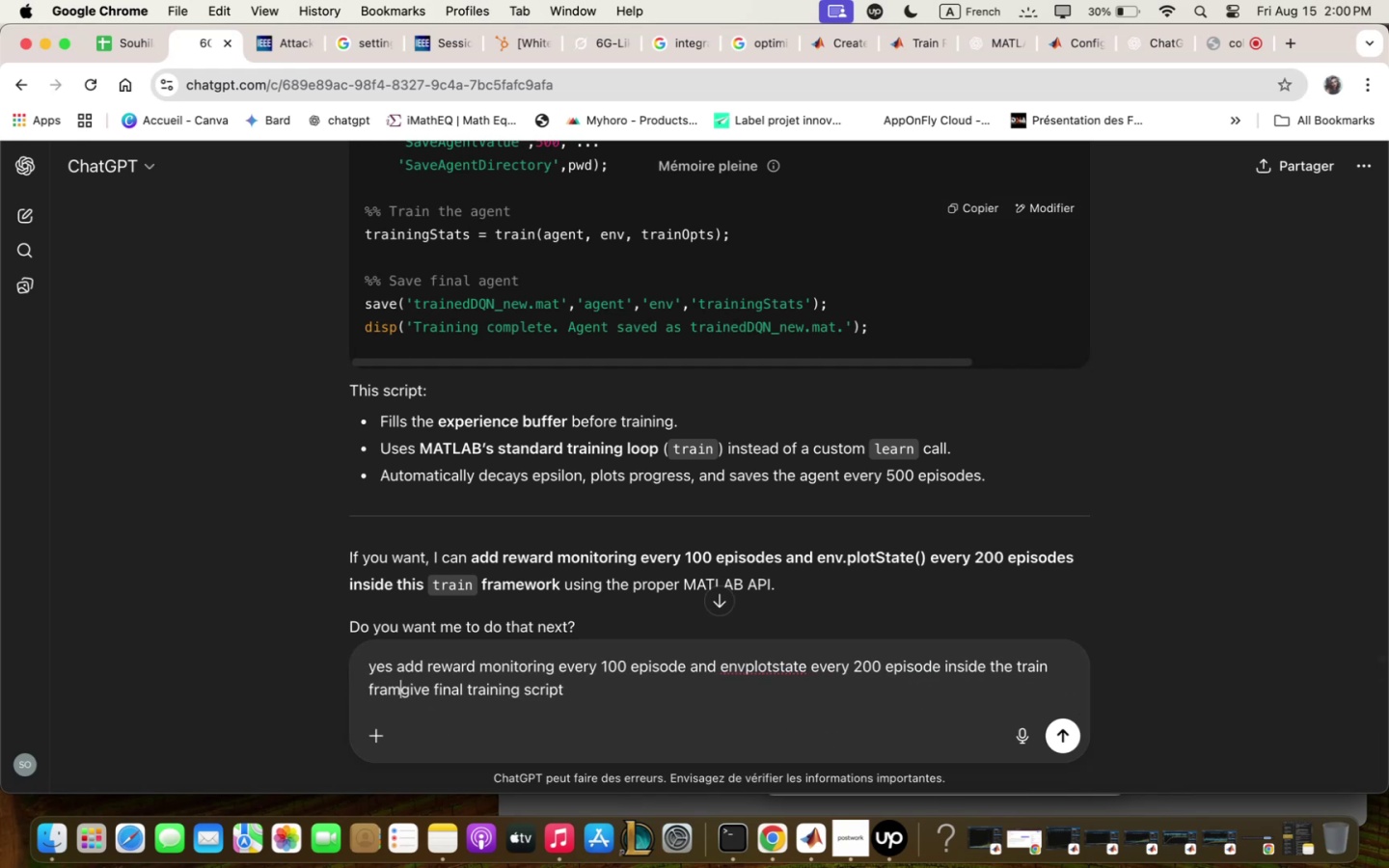 
key(Enter)
 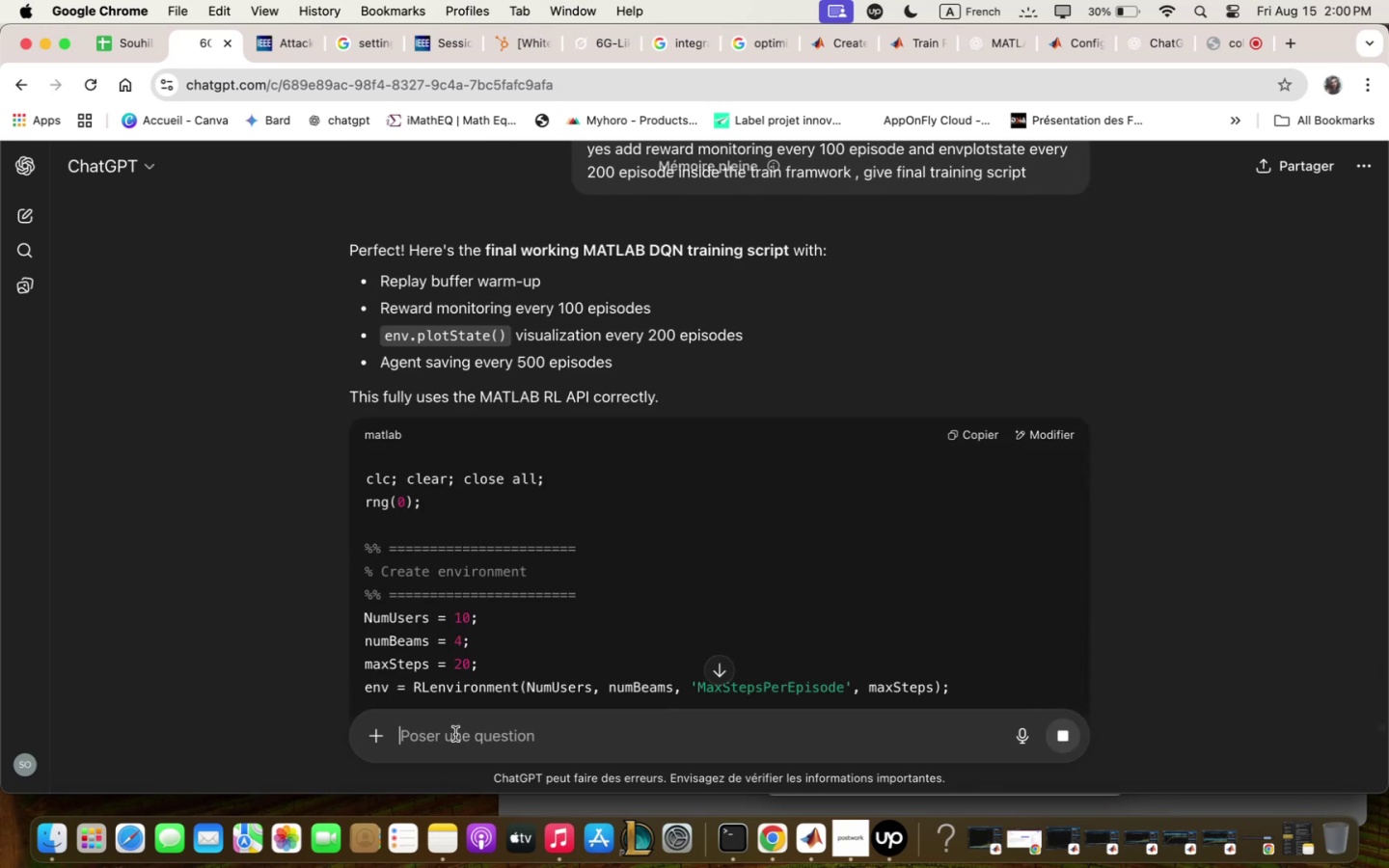 
wait(9.98)
 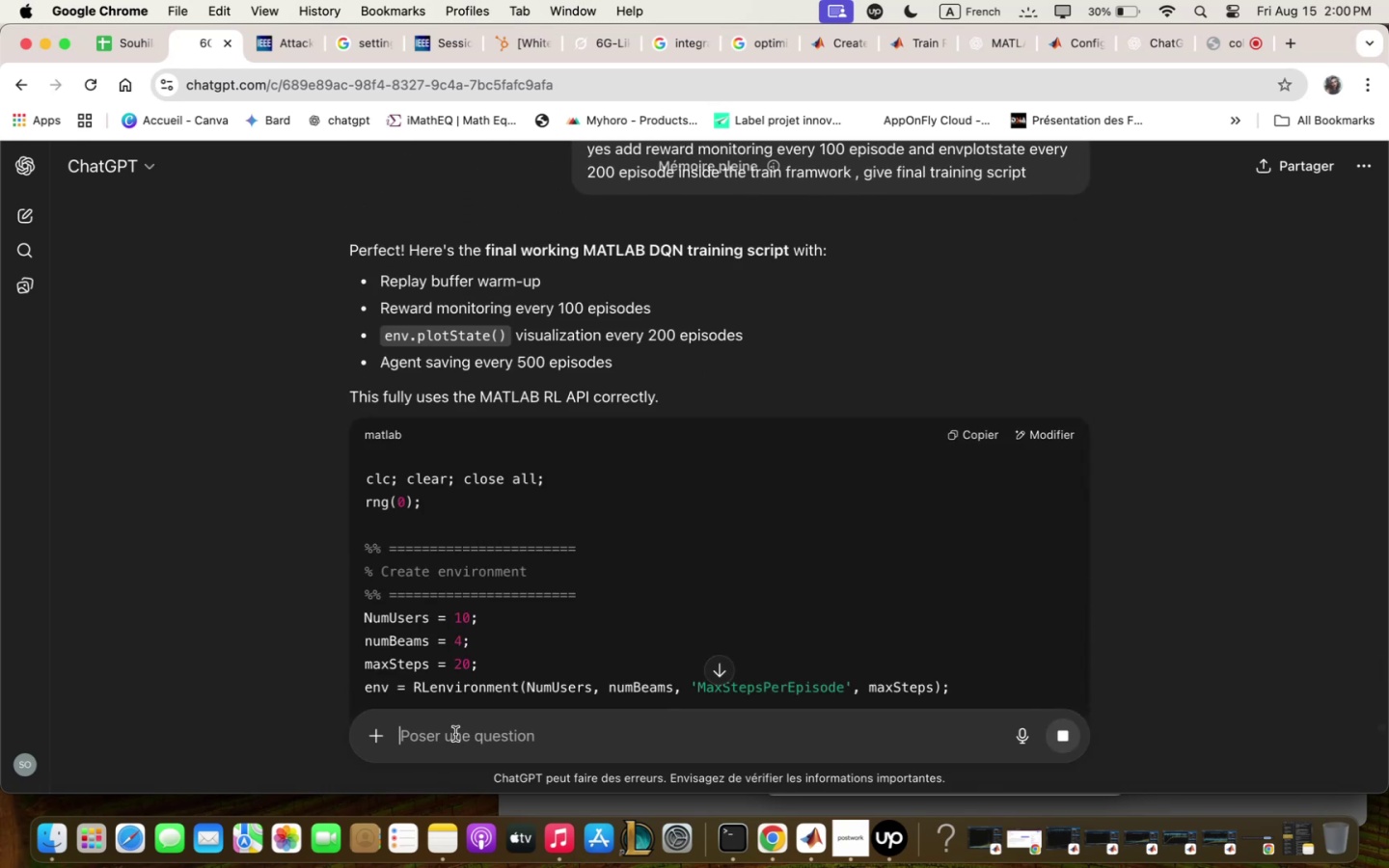 
scroll: coordinate [556, 393], scroll_direction: down, amount: 20.0
 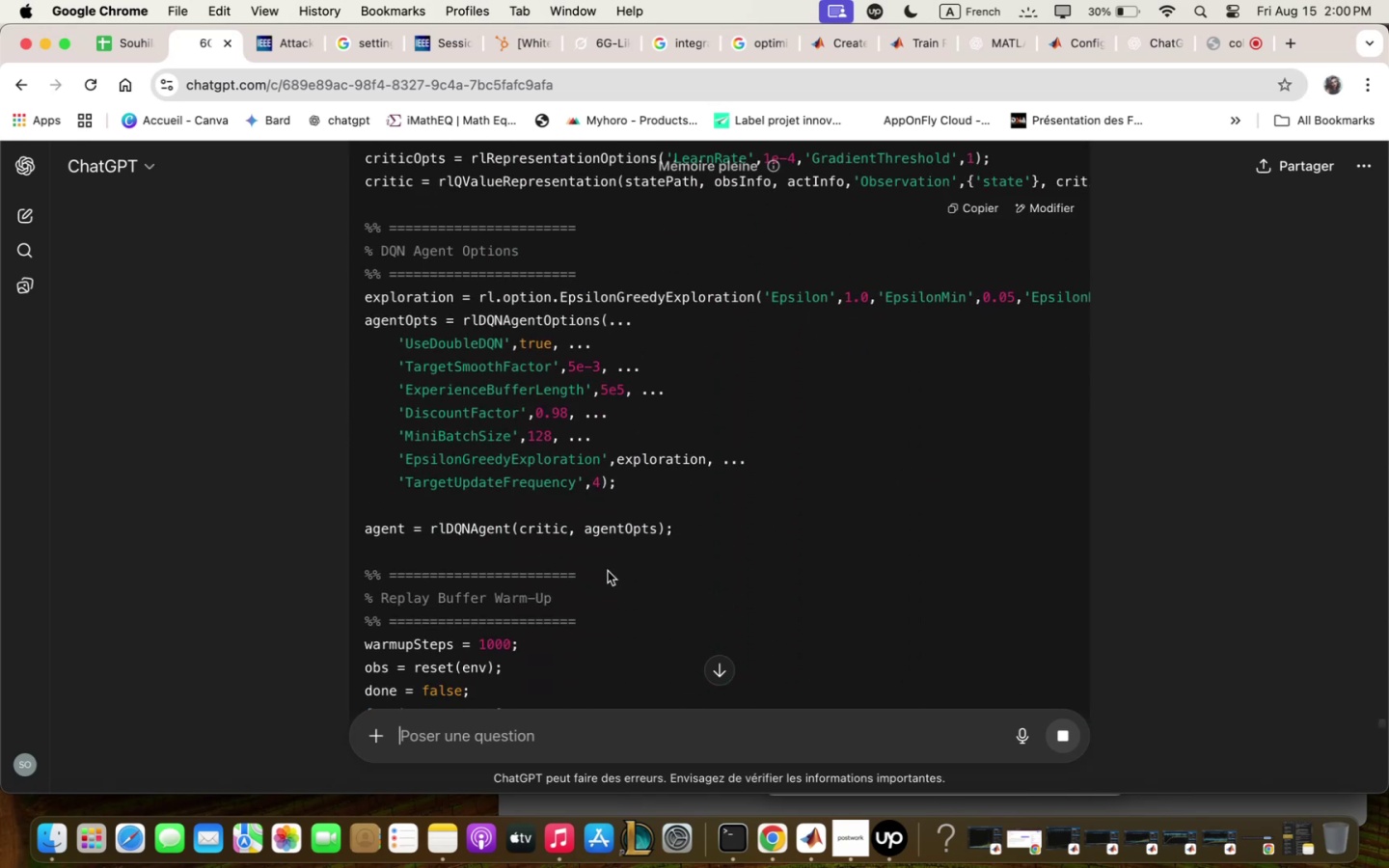 
type(zhqts the leqrning rqte here)
 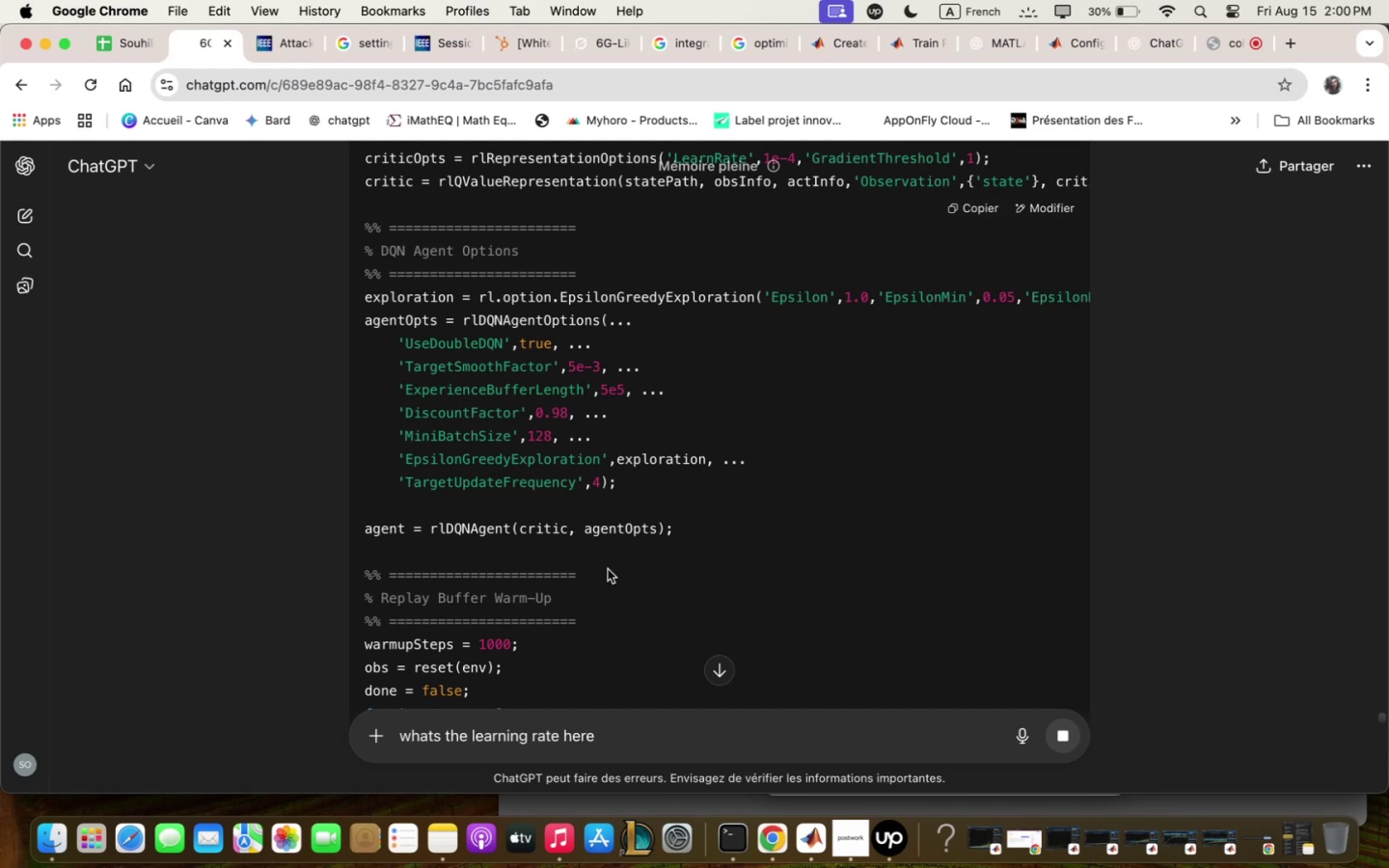 
key(Enter)
 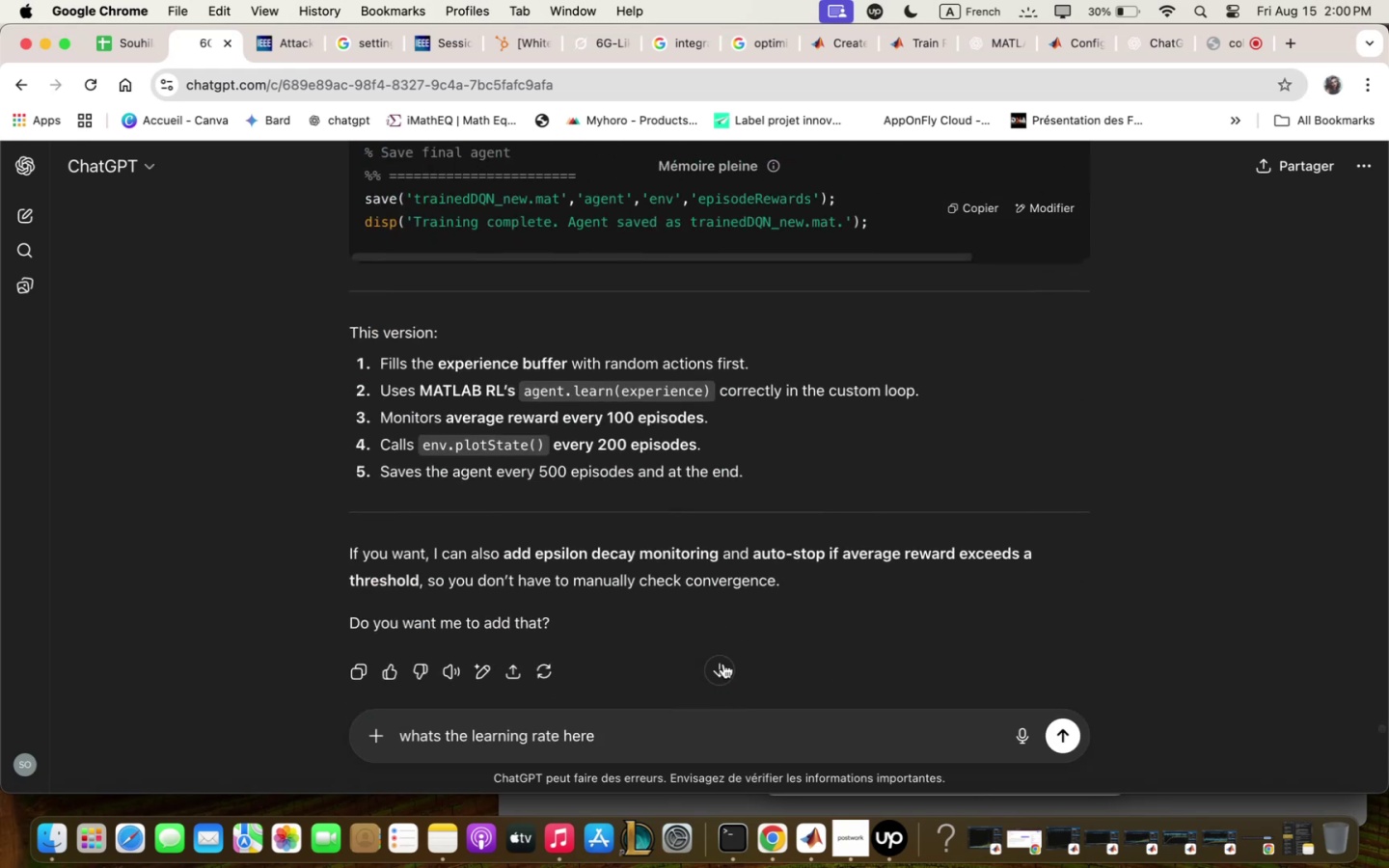 
left_click([672, 742])
 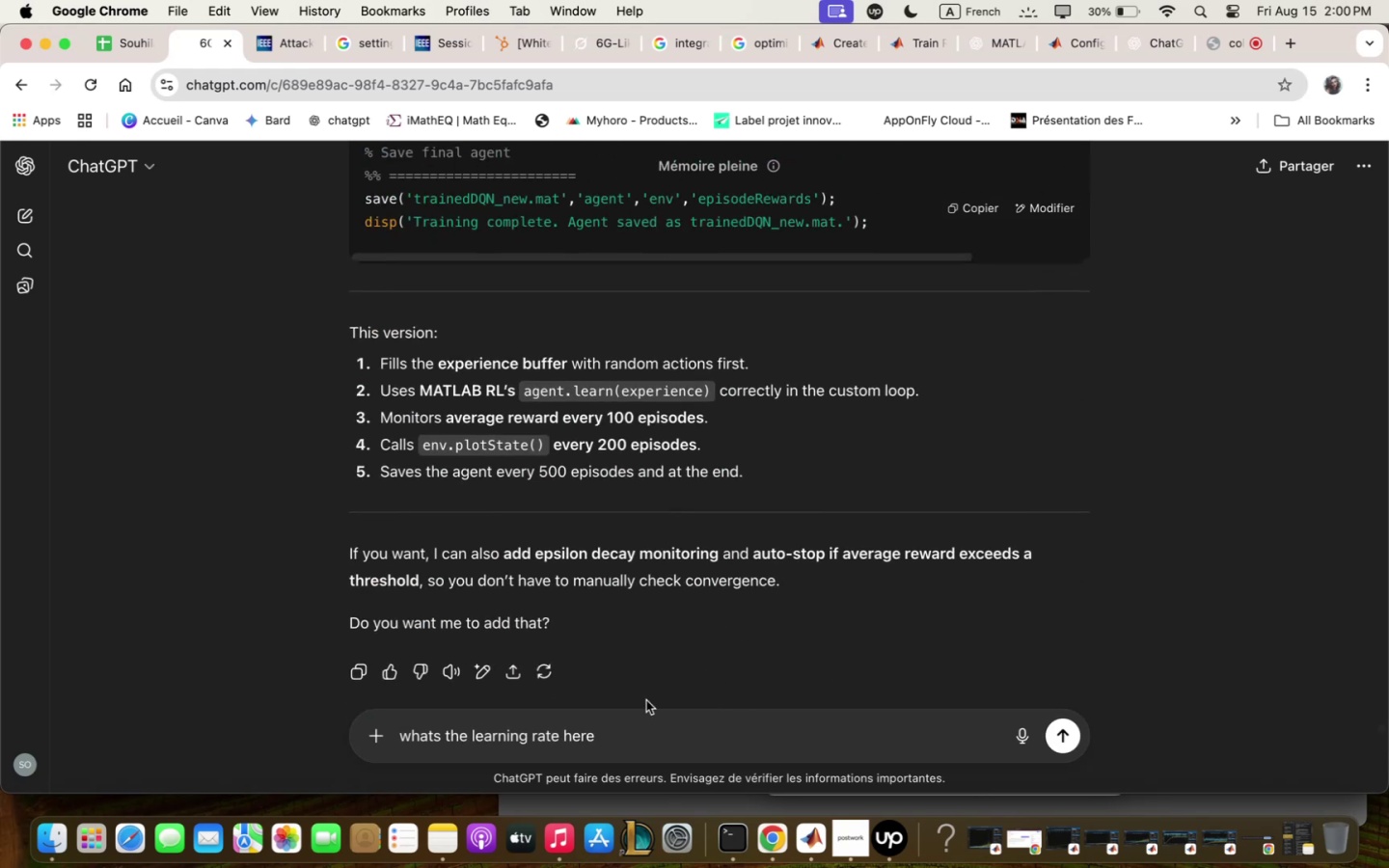 
key(Enter)
 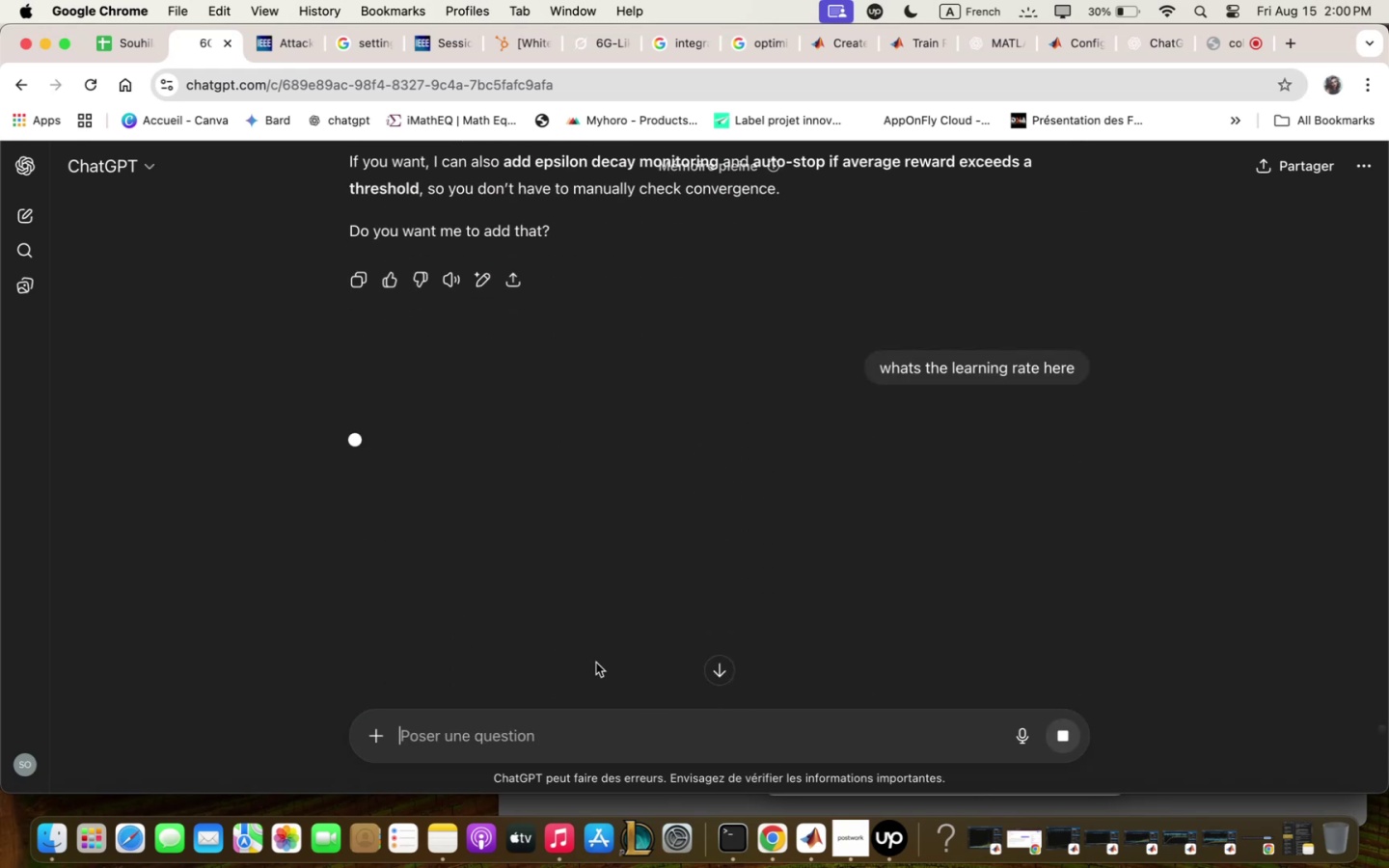 
scroll: coordinate [666, 283], scroll_direction: up, amount: 9.0
 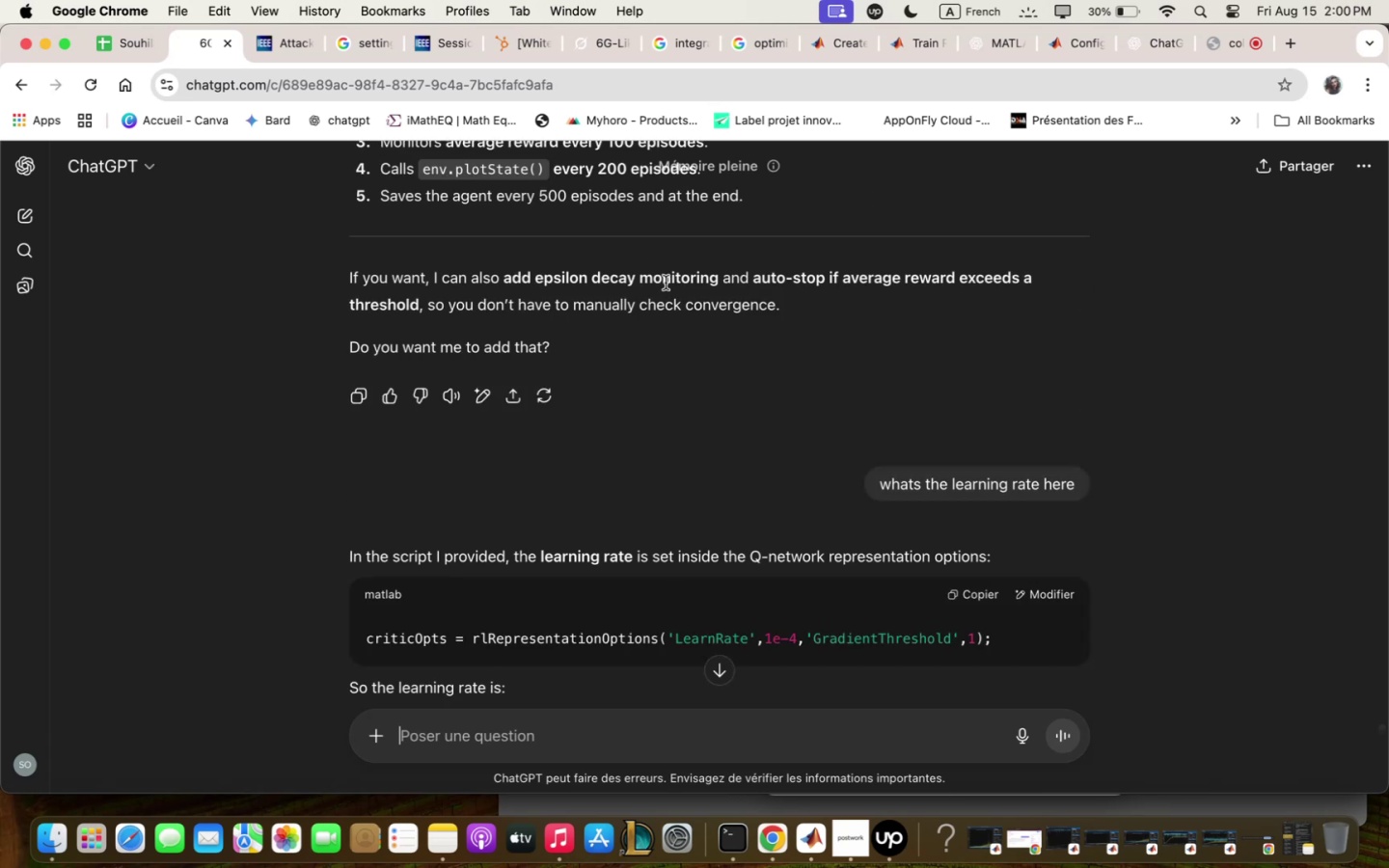 
wait(5.5)
 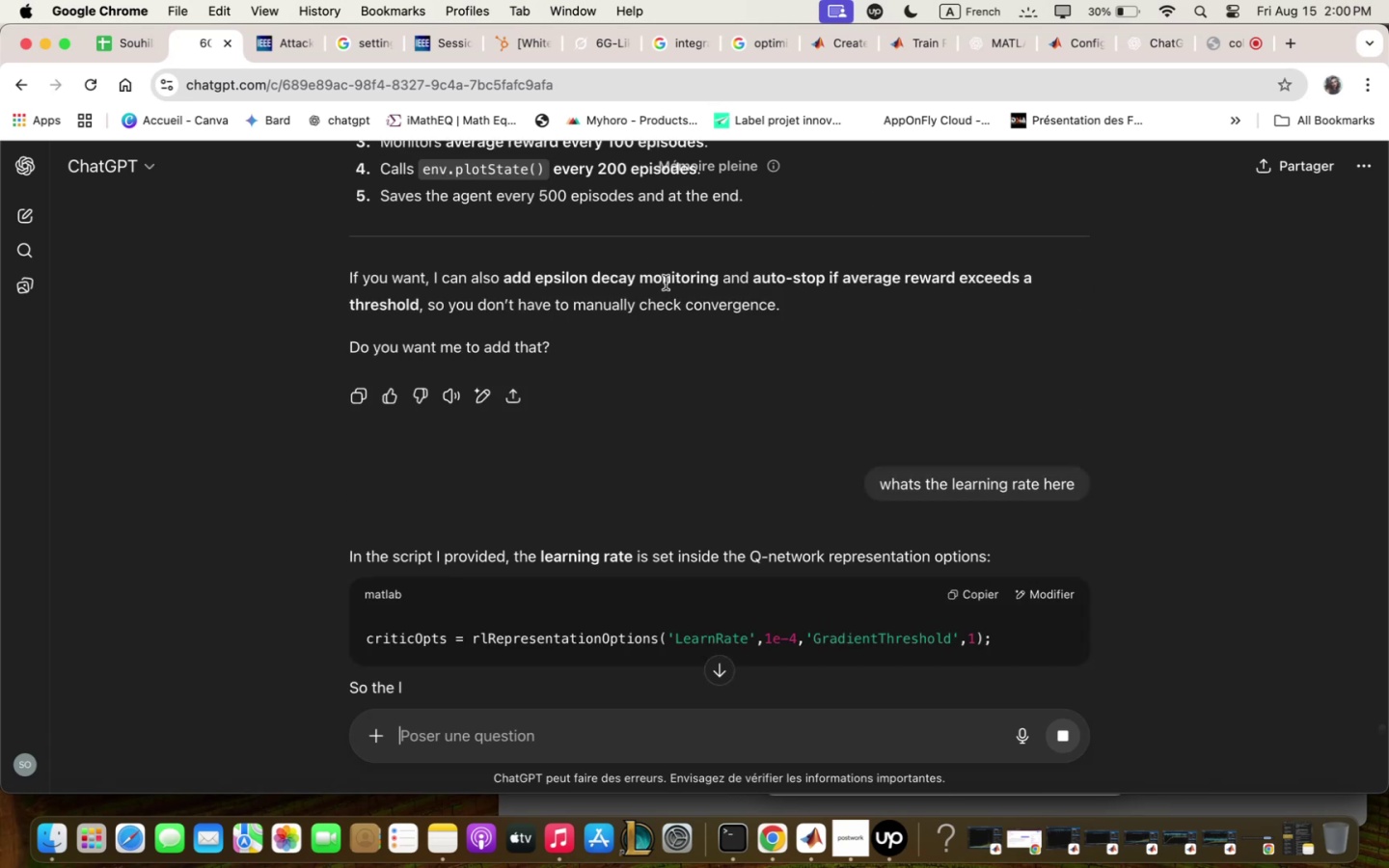 
scroll: coordinate [667, 283], scroll_direction: down, amount: 5.0
 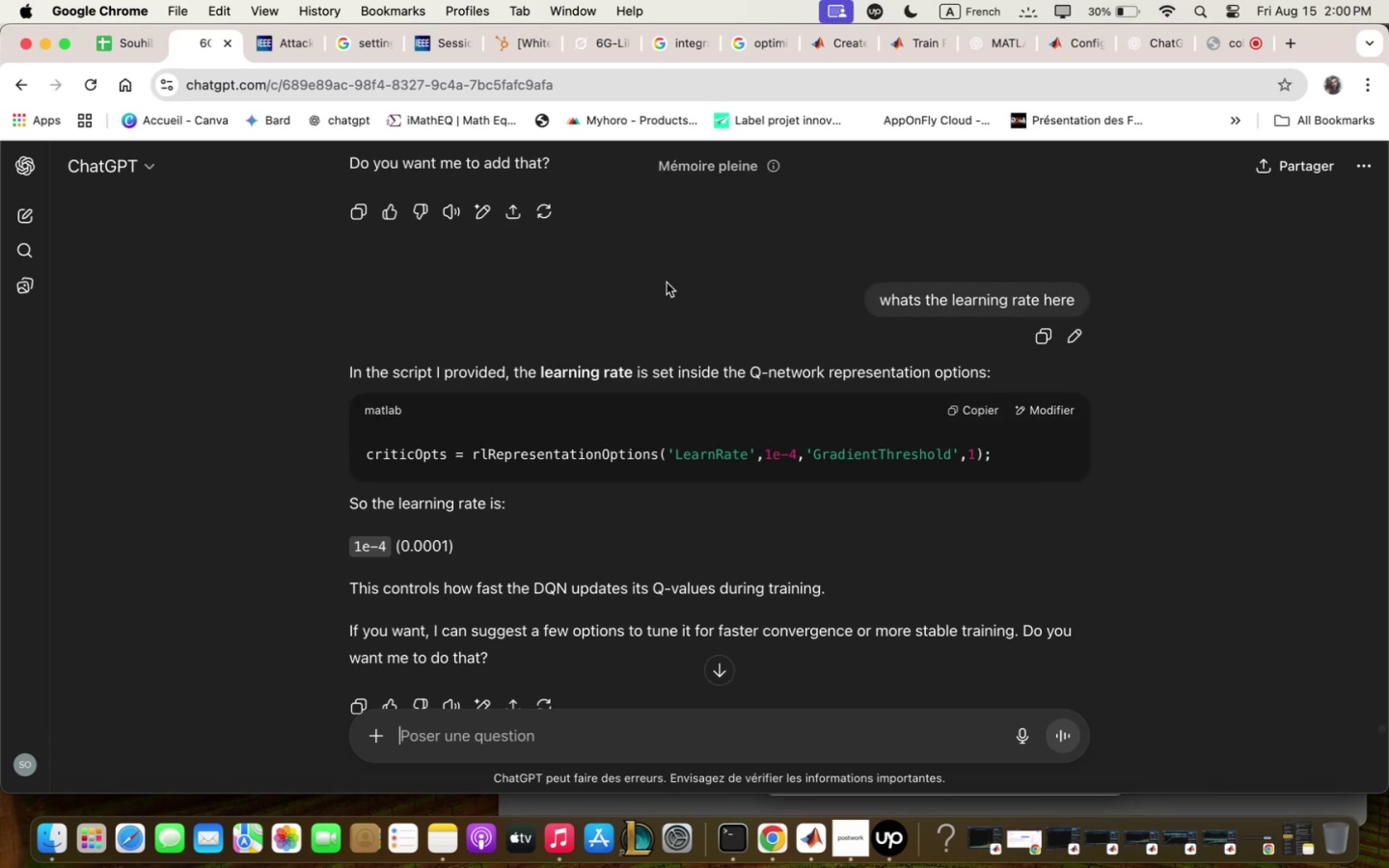 
scroll: coordinate [667, 283], scroll_direction: up, amount: 4.0
 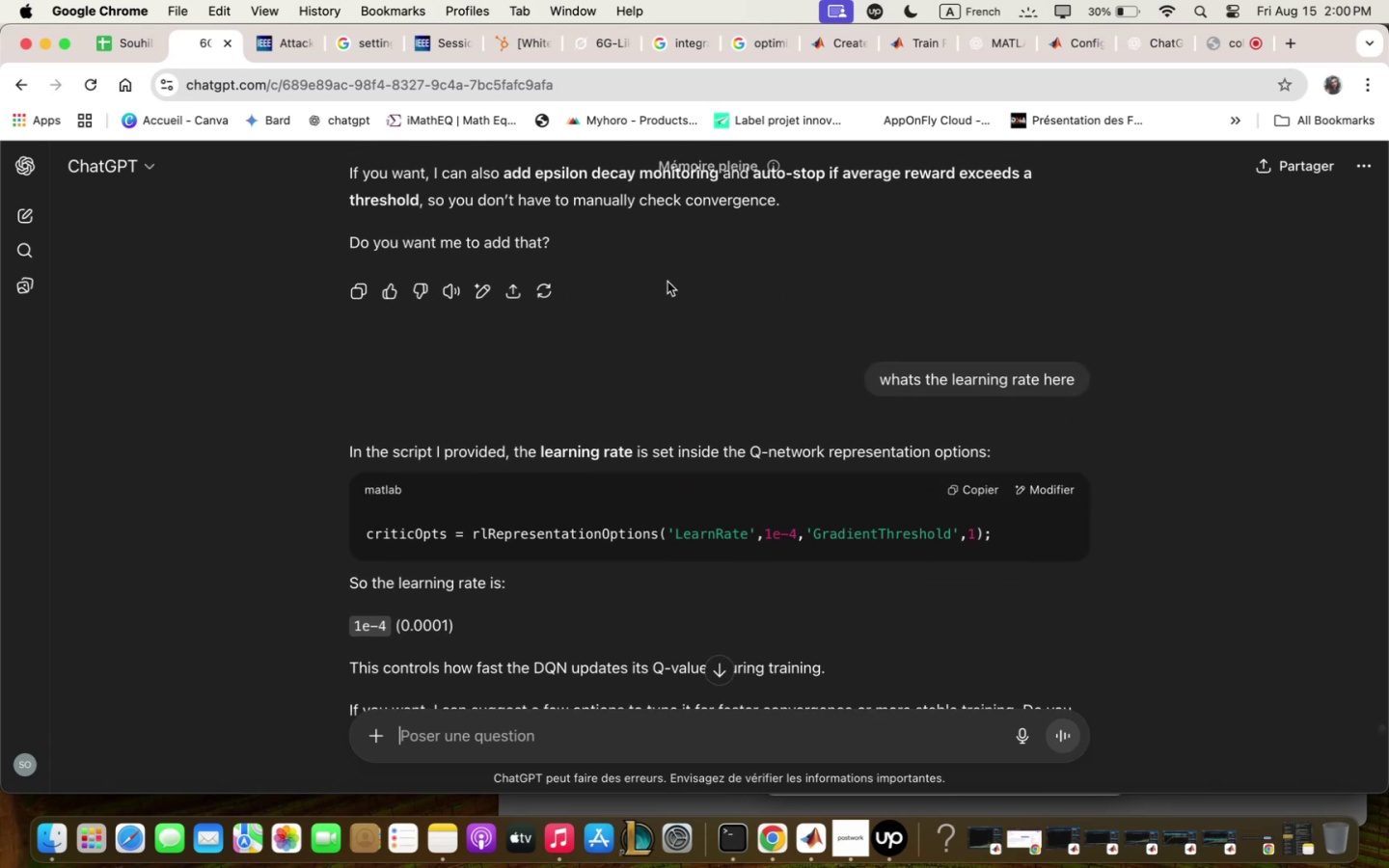 
scroll: coordinate [667, 282], scroll_direction: down, amount: 4.0
 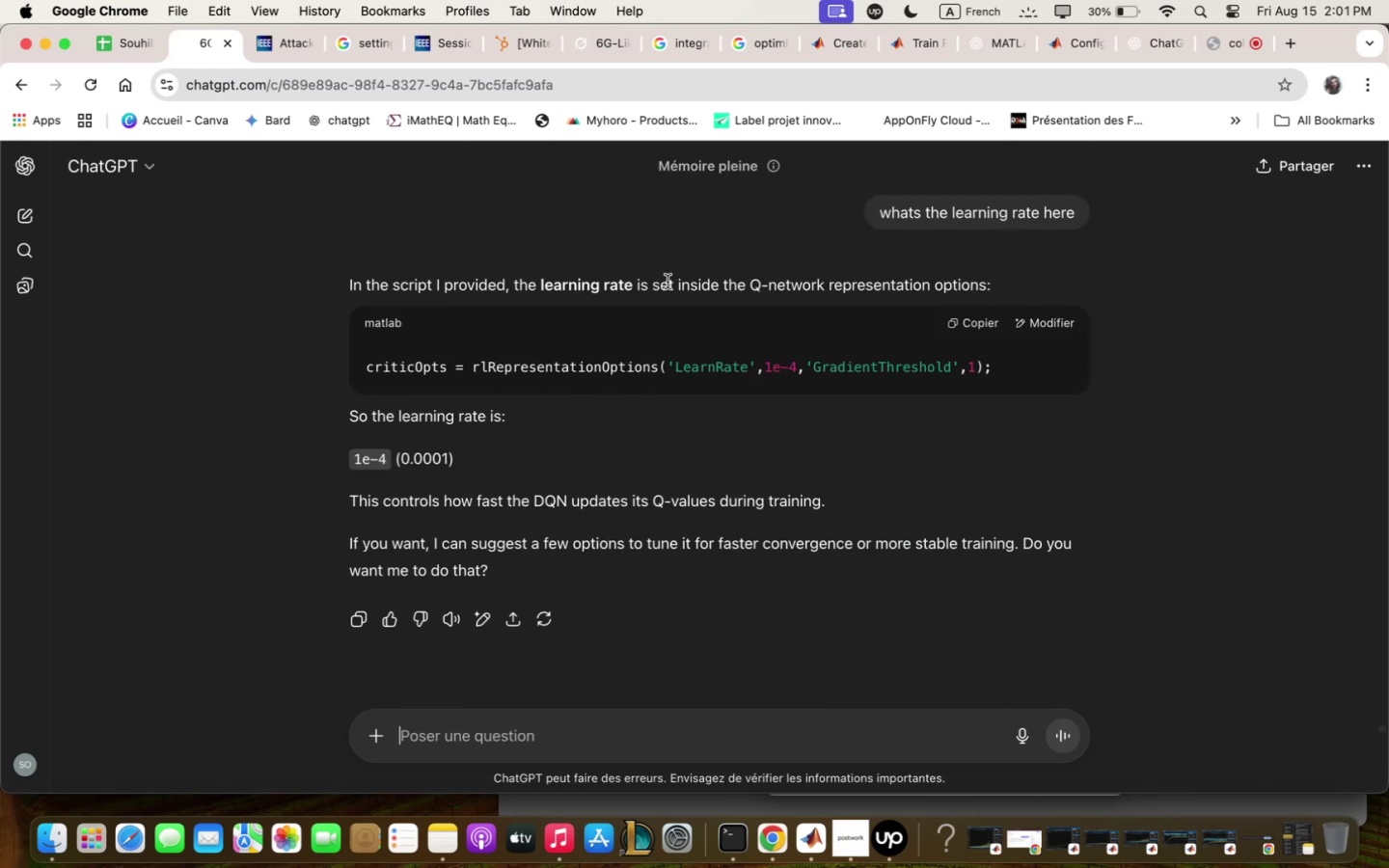 
scroll: coordinate [667, 282], scroll_direction: up, amount: 15.0
 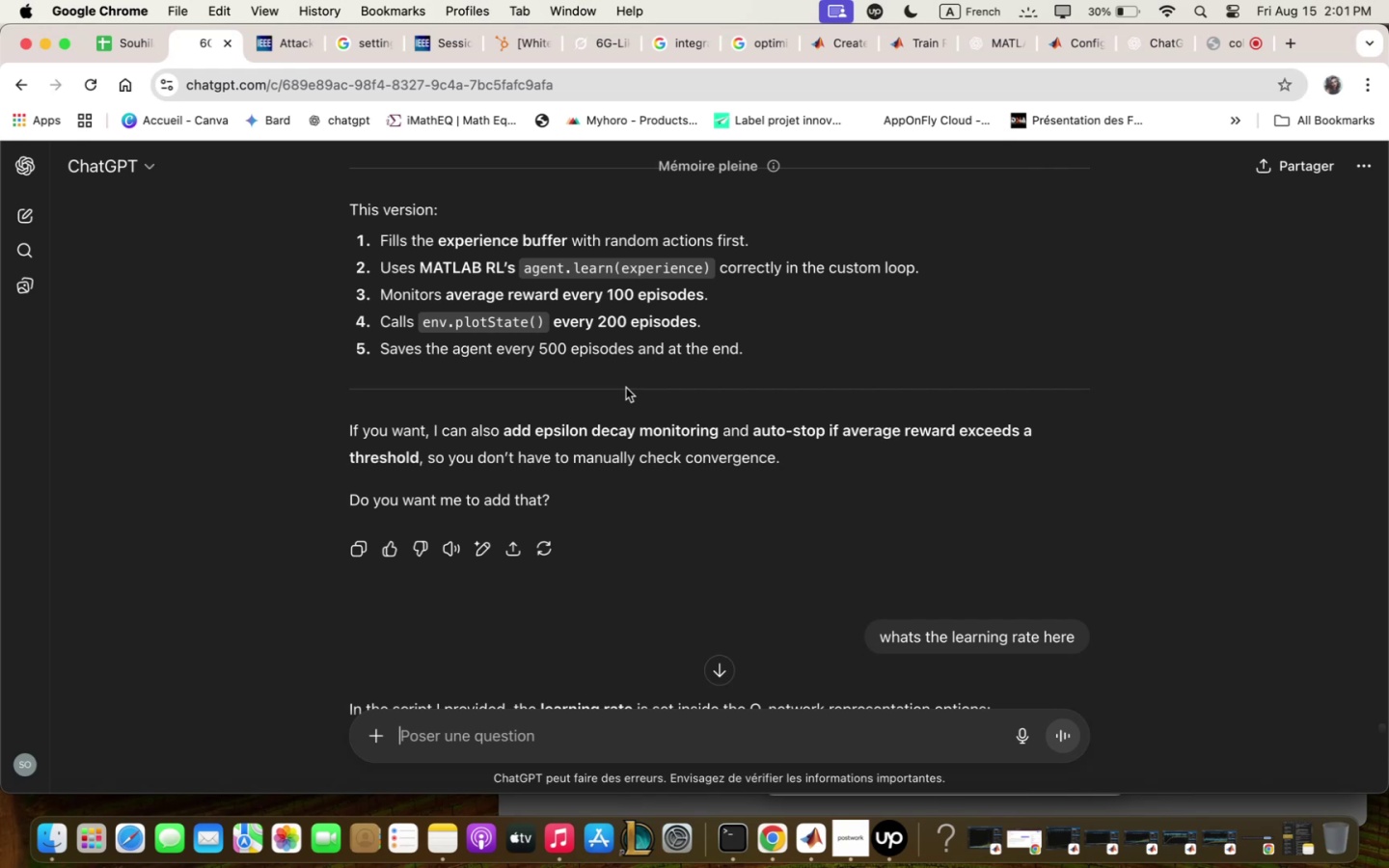 
wait(59.7)
 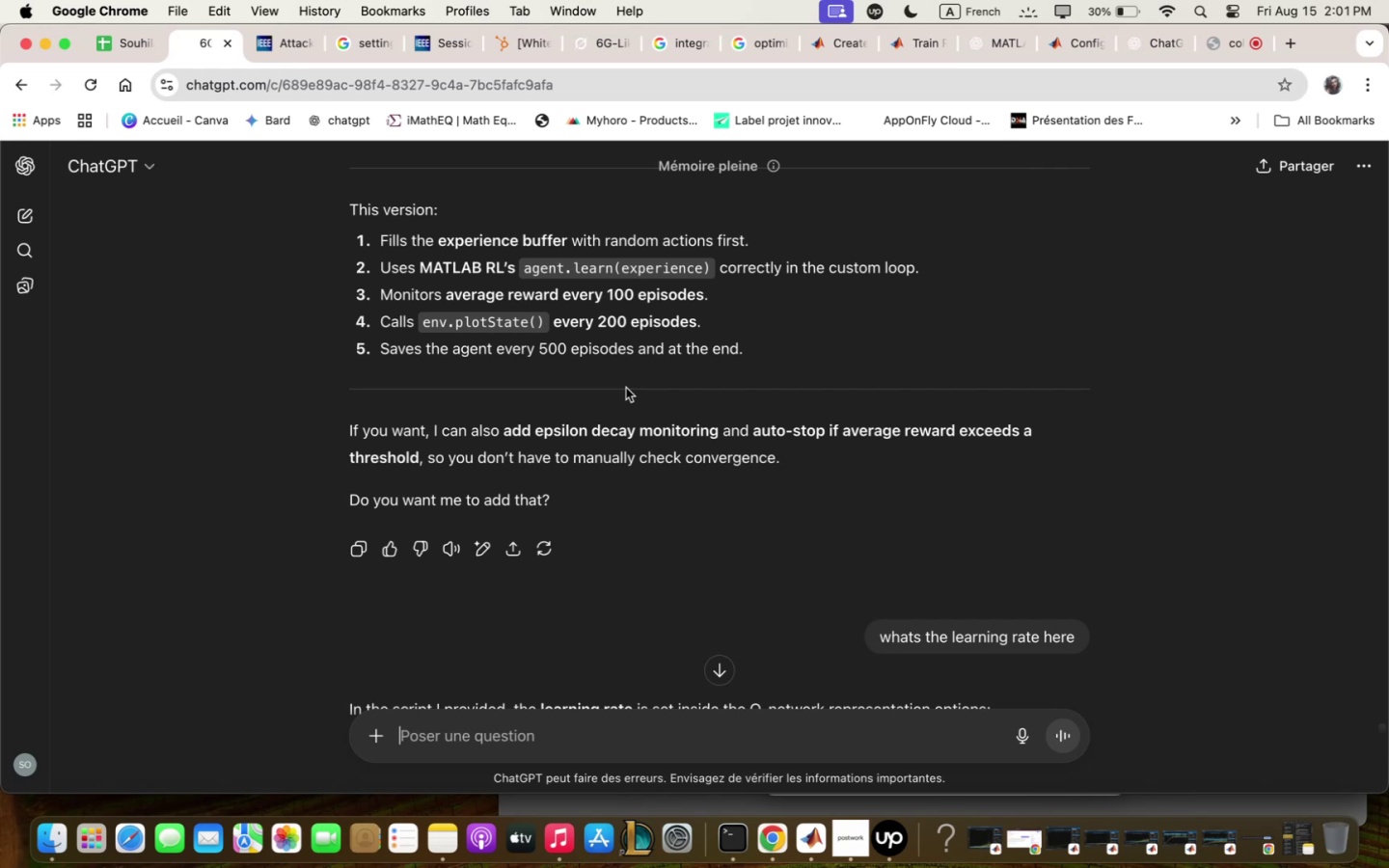 
scroll: coordinate [634, 392], scroll_direction: up, amount: 5.0
 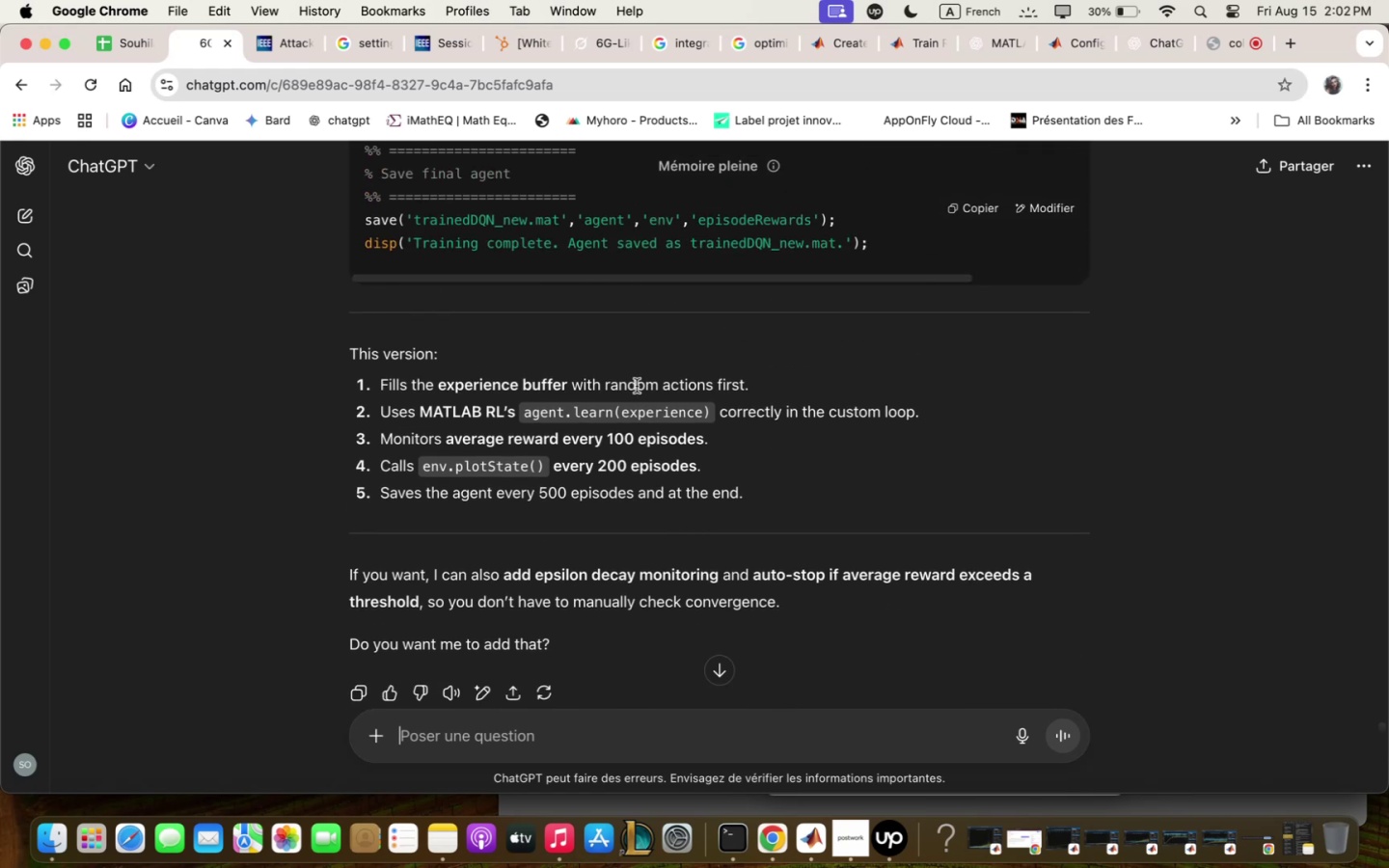 
scroll: coordinate [638, 384], scroll_direction: down, amount: 6.0
 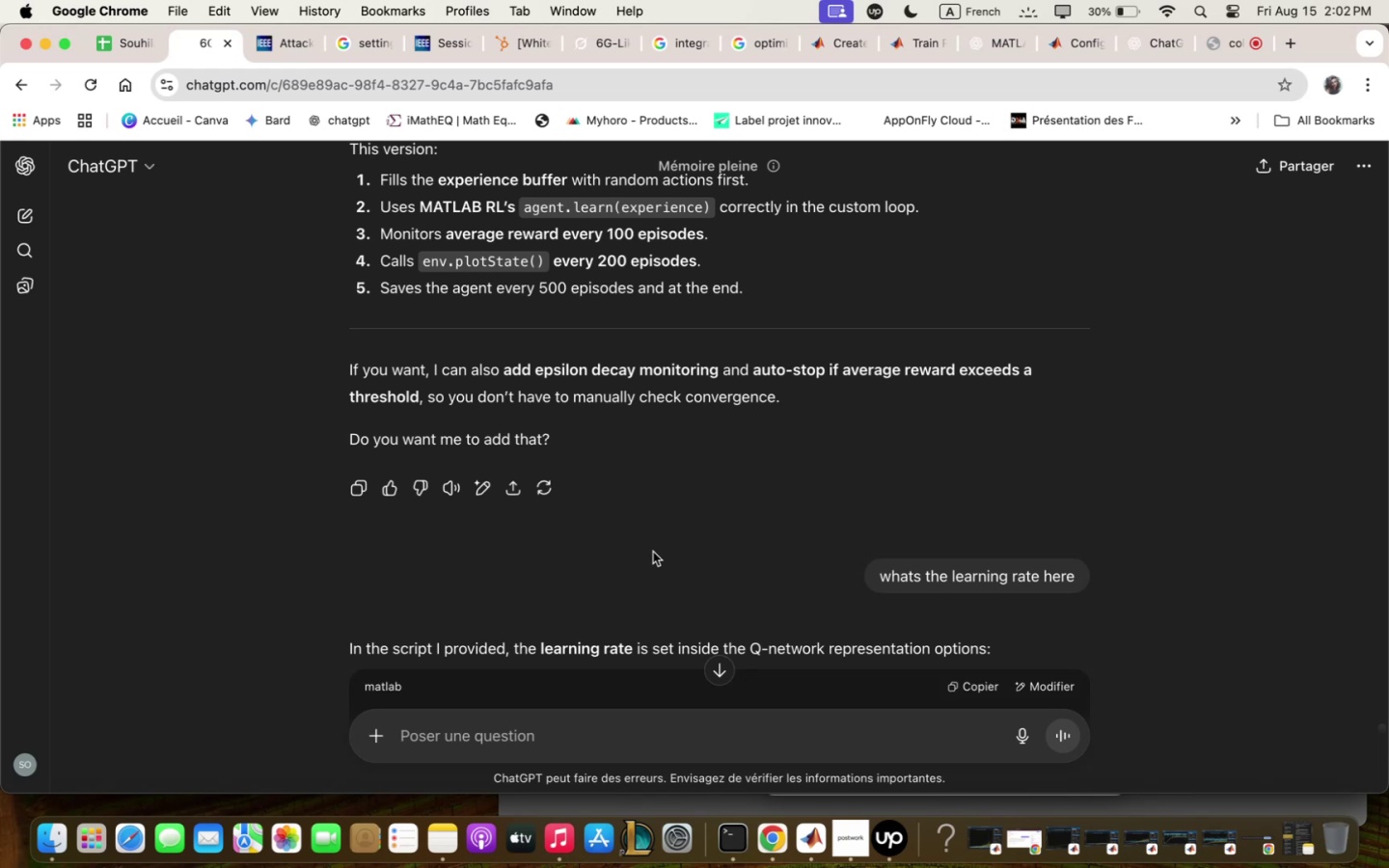 
wait(5.92)
 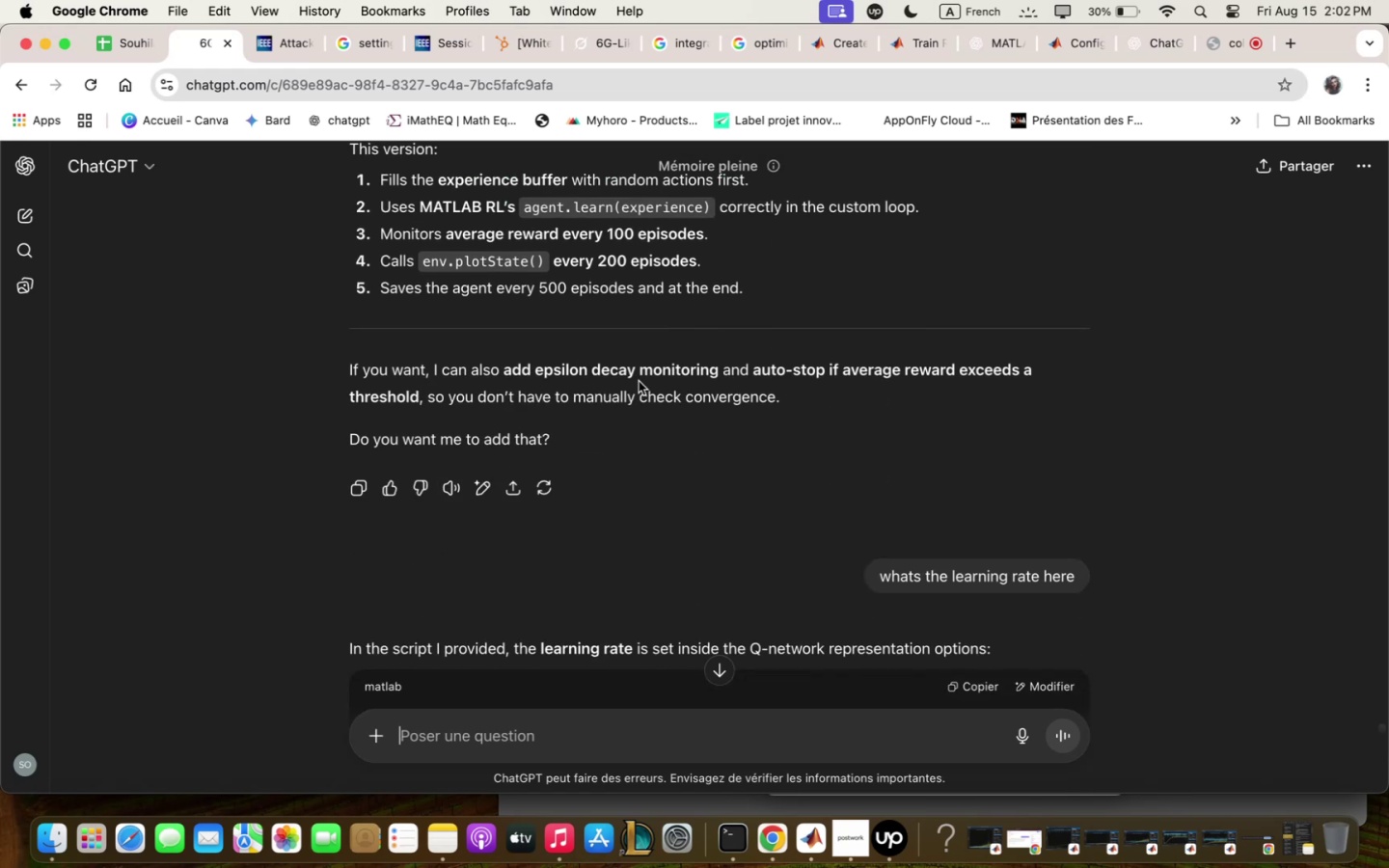 
left_click([640, 743])
 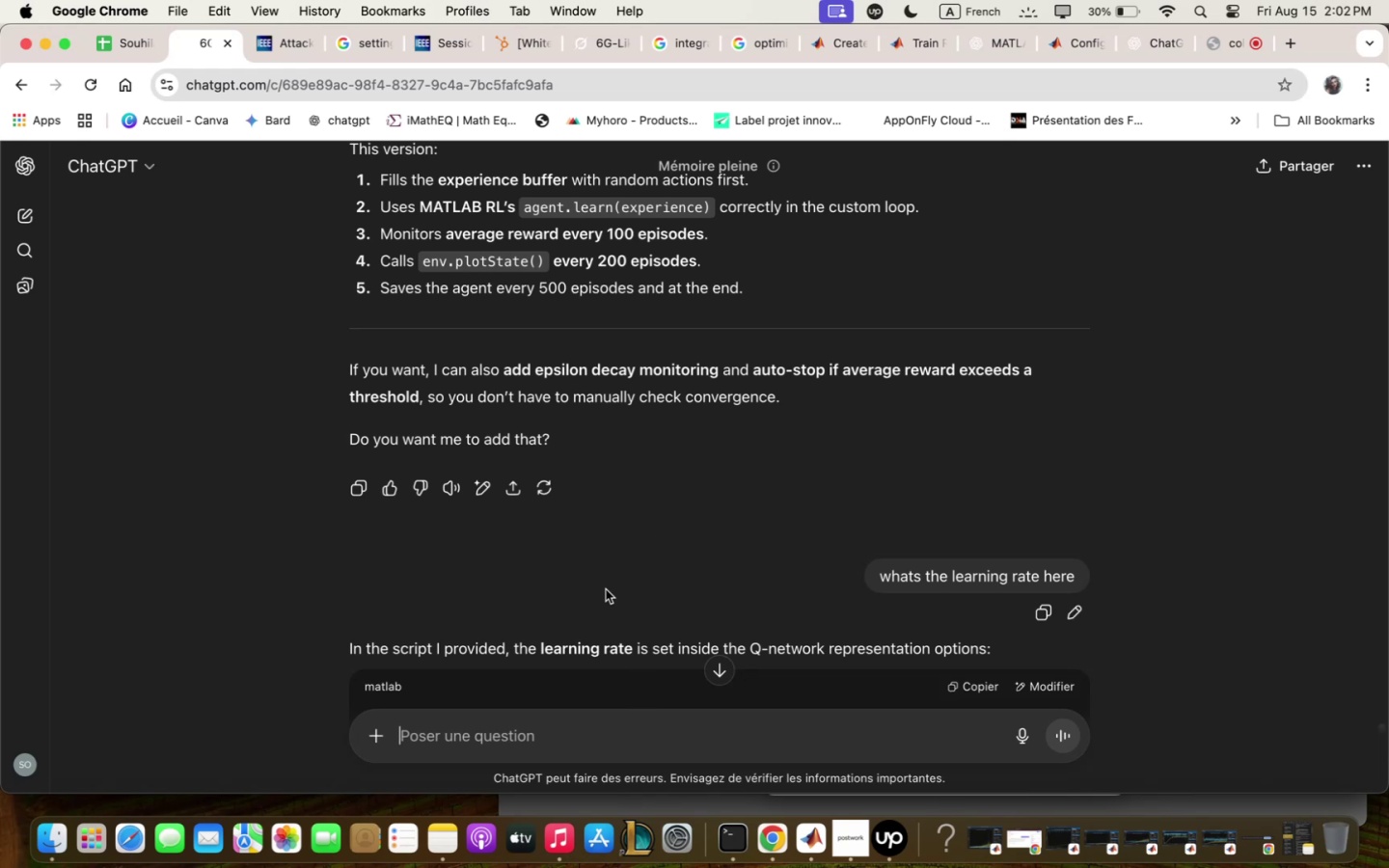 
type(qdd epsilon decy )
key(Backspace)
key(Backspace)
type(qy ;onitoring to ;y finql scriot)
key(Backspace)
key(Backspace)
type(pt)
 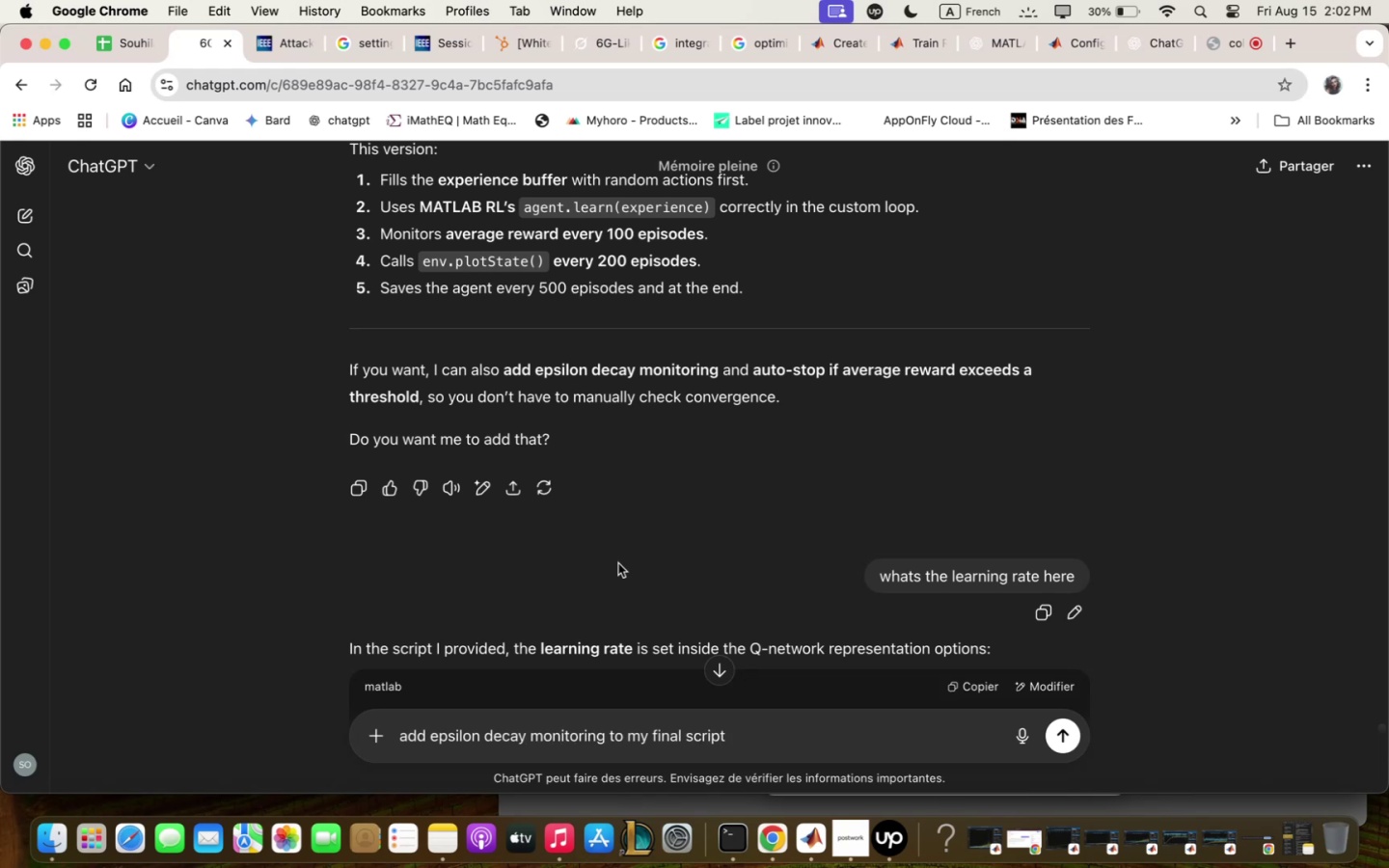 
scroll: coordinate [710, 493], scroll_direction: down, amount: 10.0
 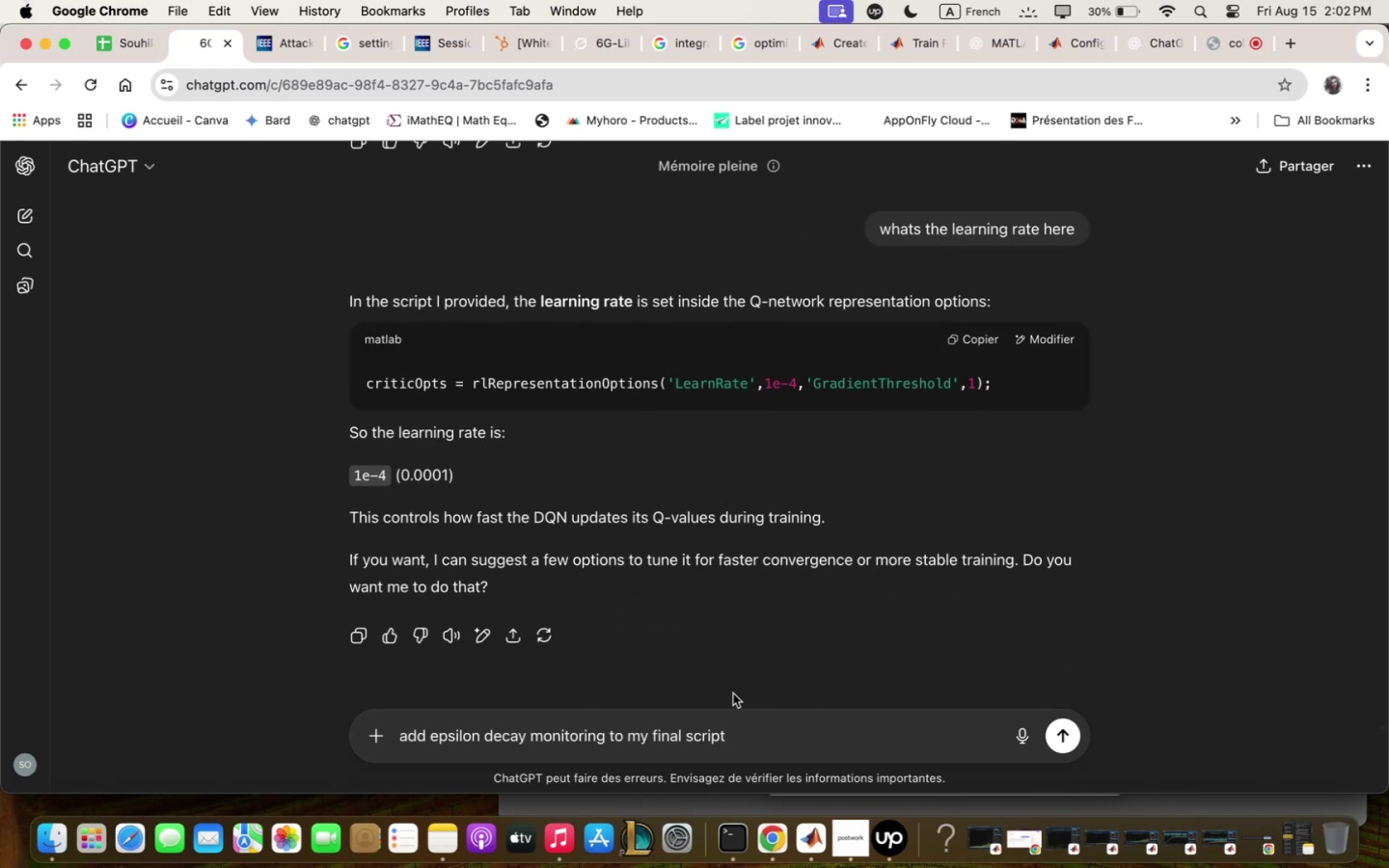 
key(Enter)
 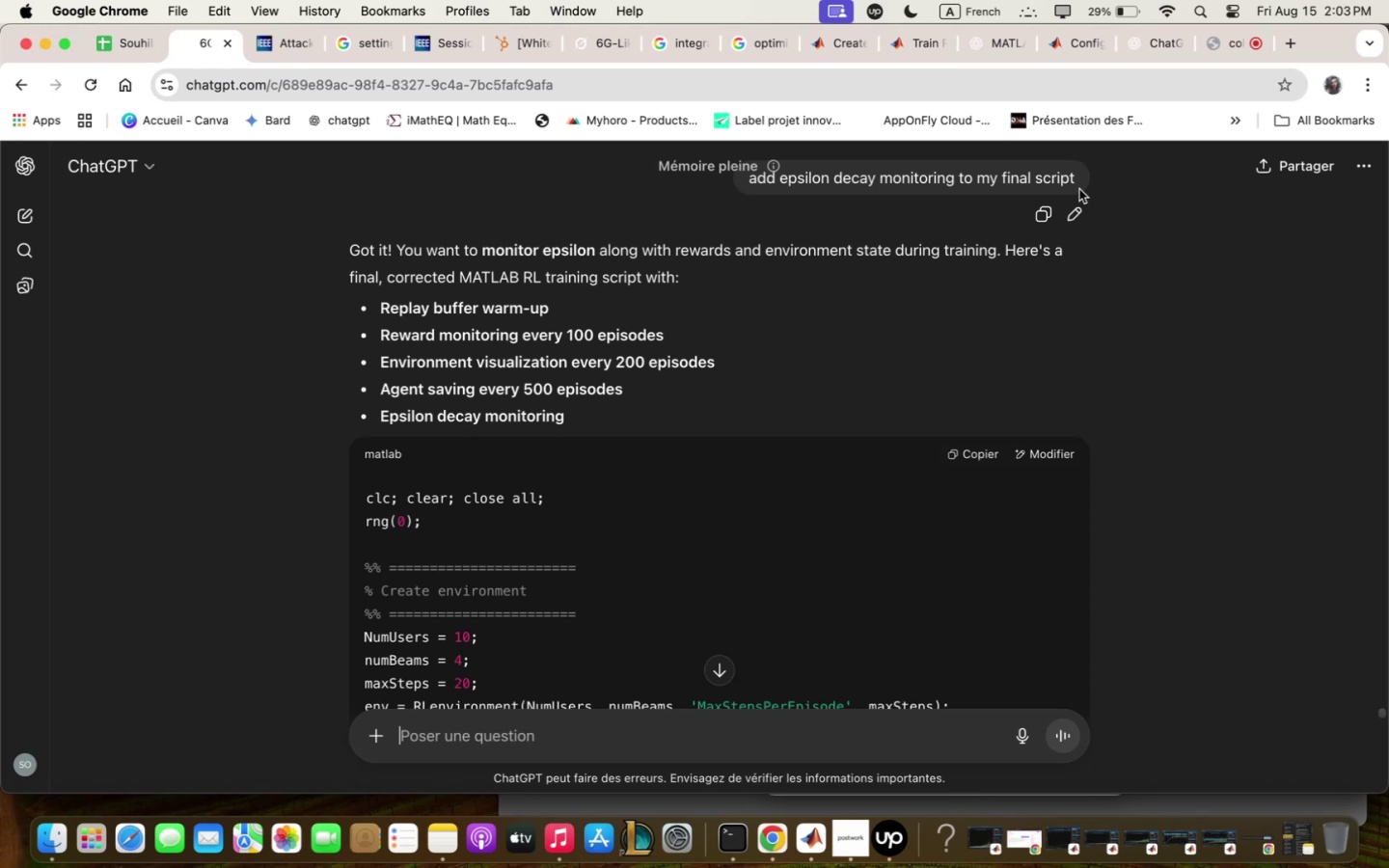 
wait(46.74)
 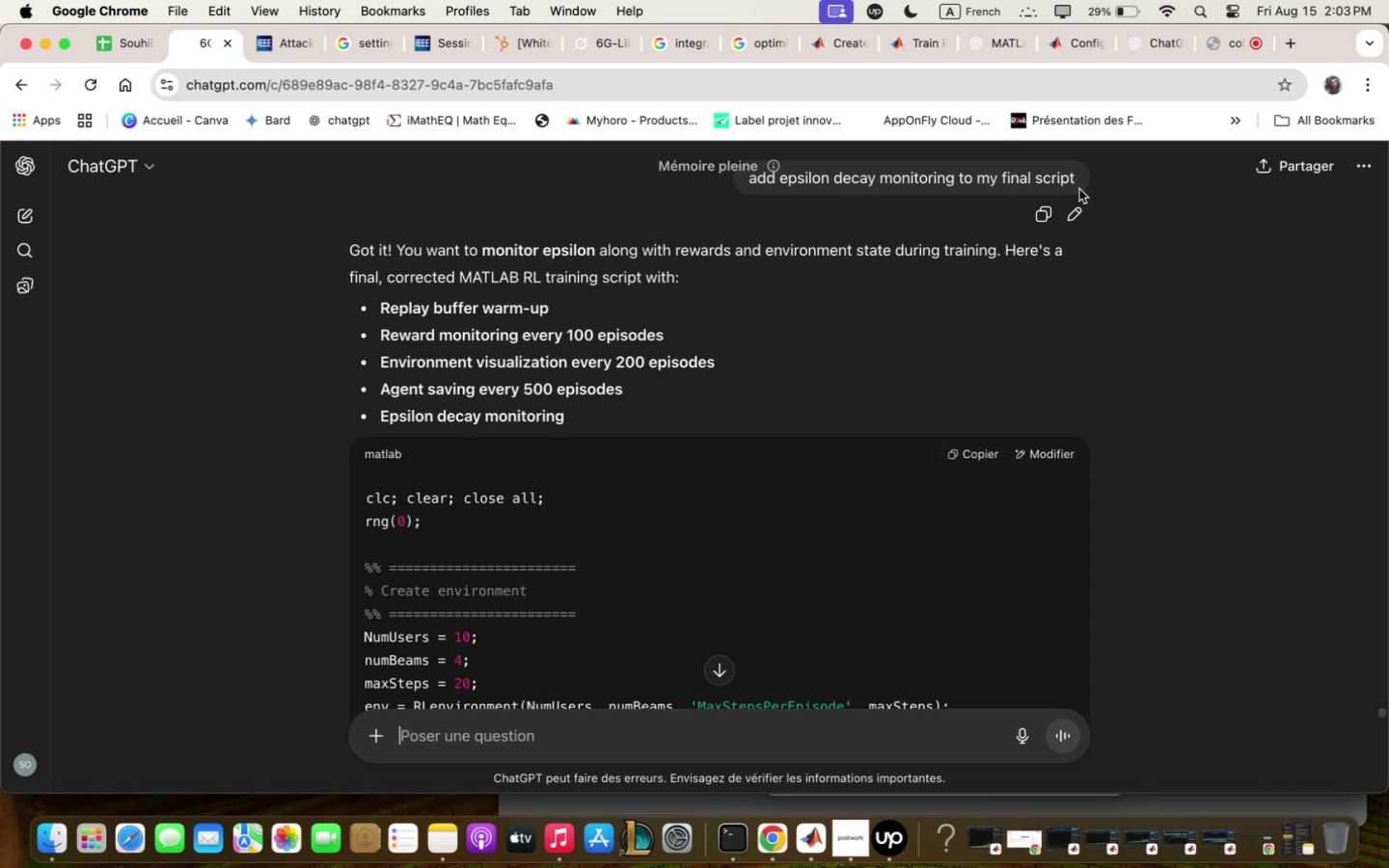 
scroll: coordinate [1063, 360], scroll_direction: down, amount: 83.0
 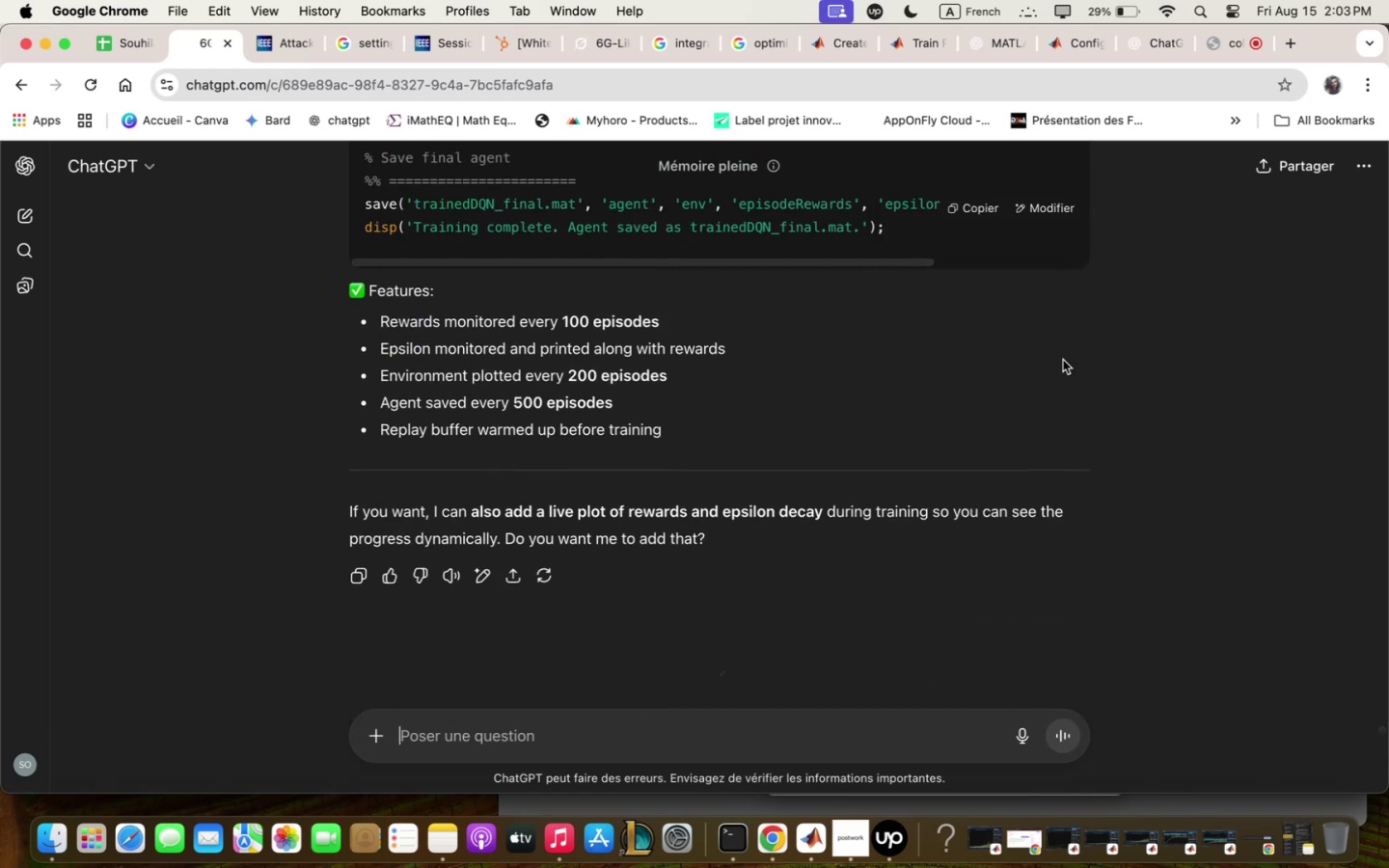 
scroll: coordinate [1063, 360], scroll_direction: up, amount: 2.0
 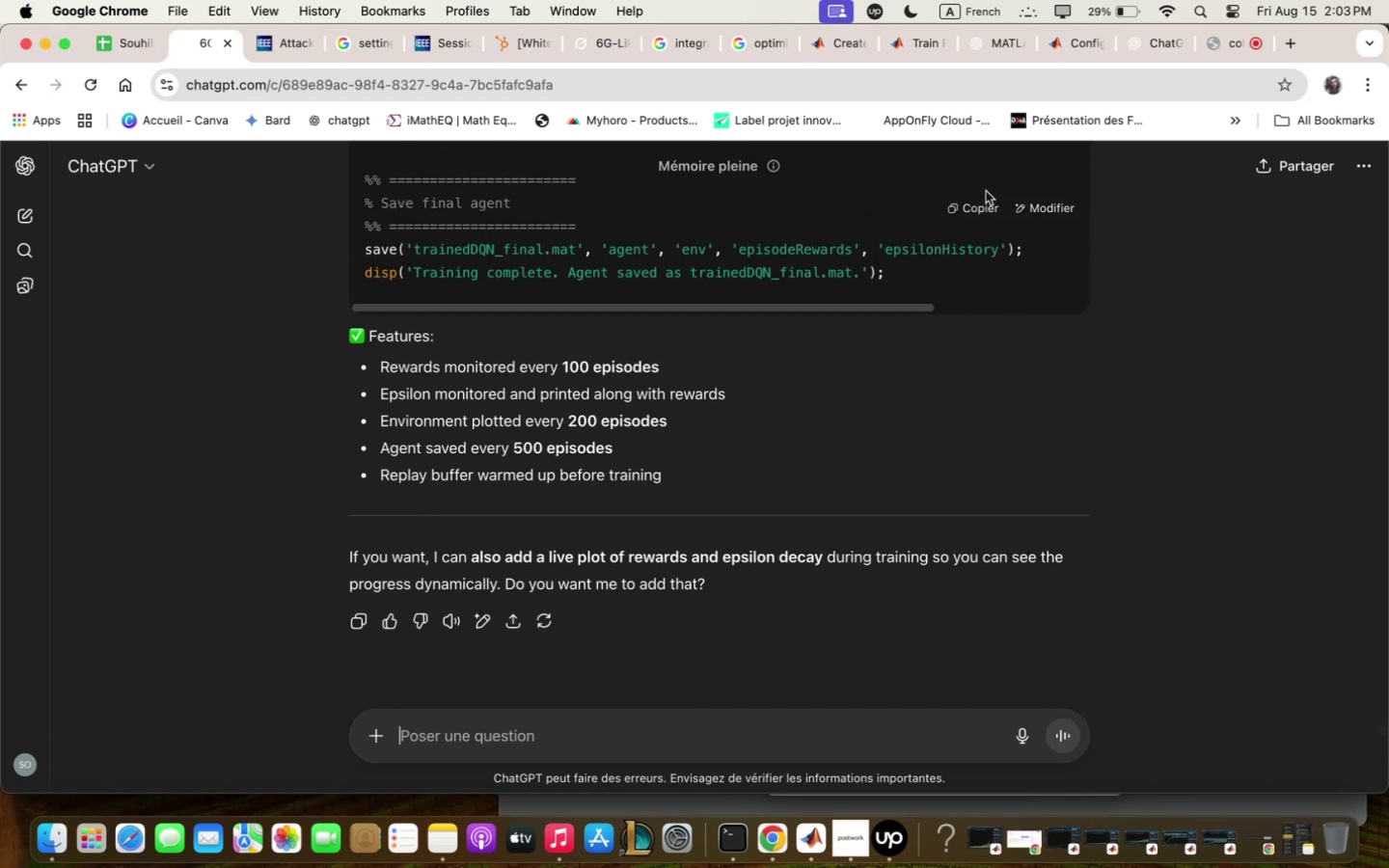 
left_click([977, 215])
 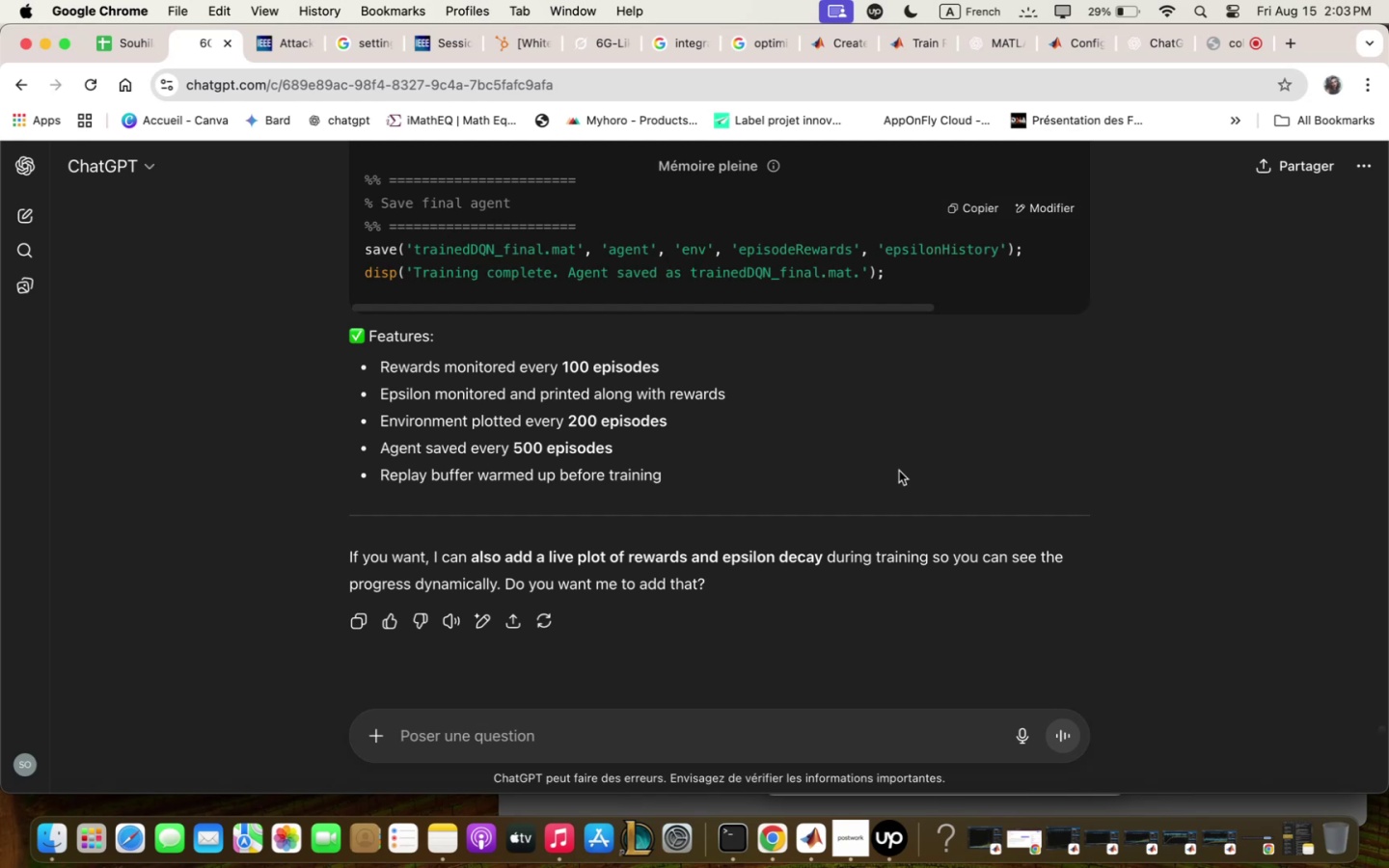 
wait(23.04)
 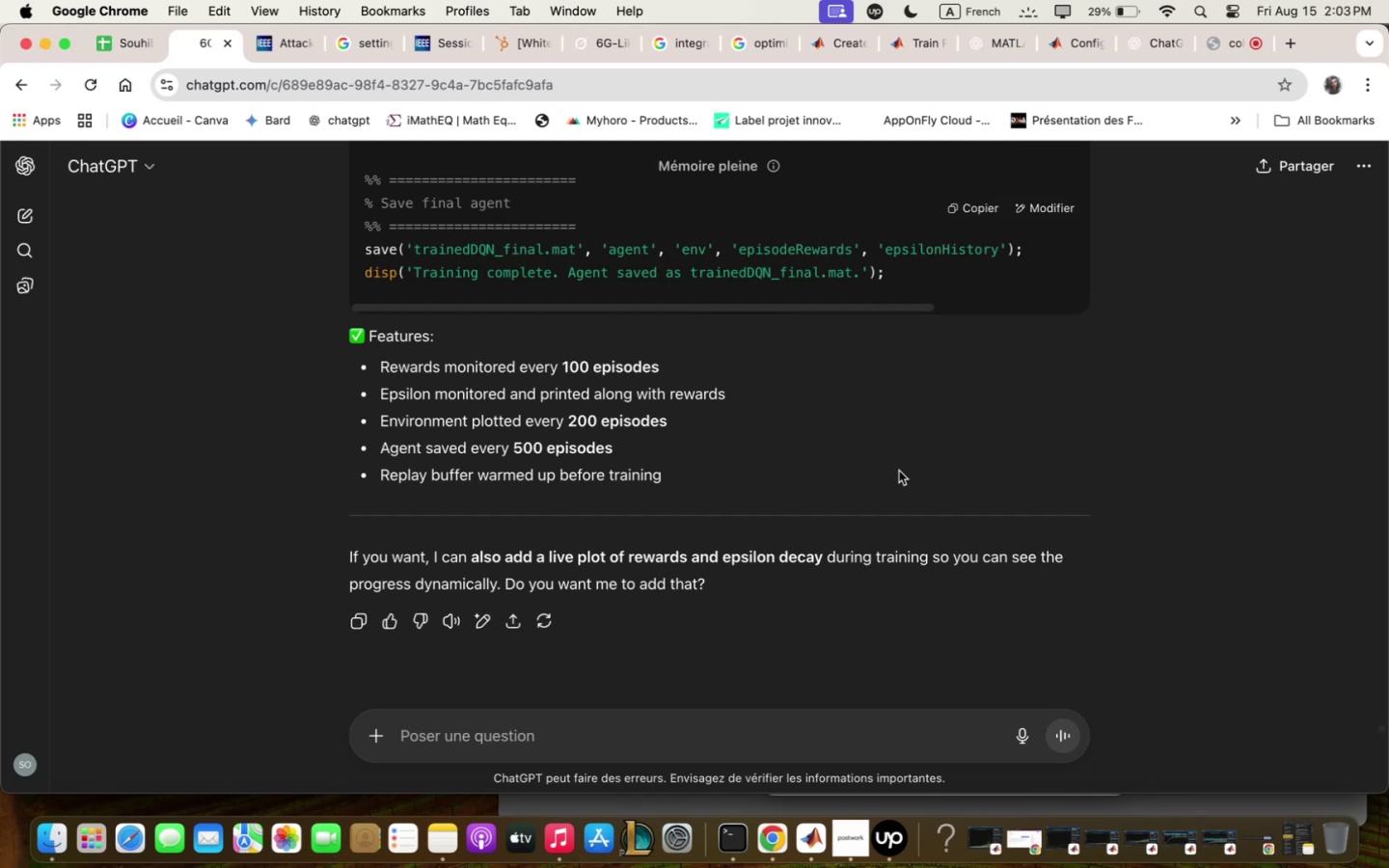 
left_click([818, 864])
 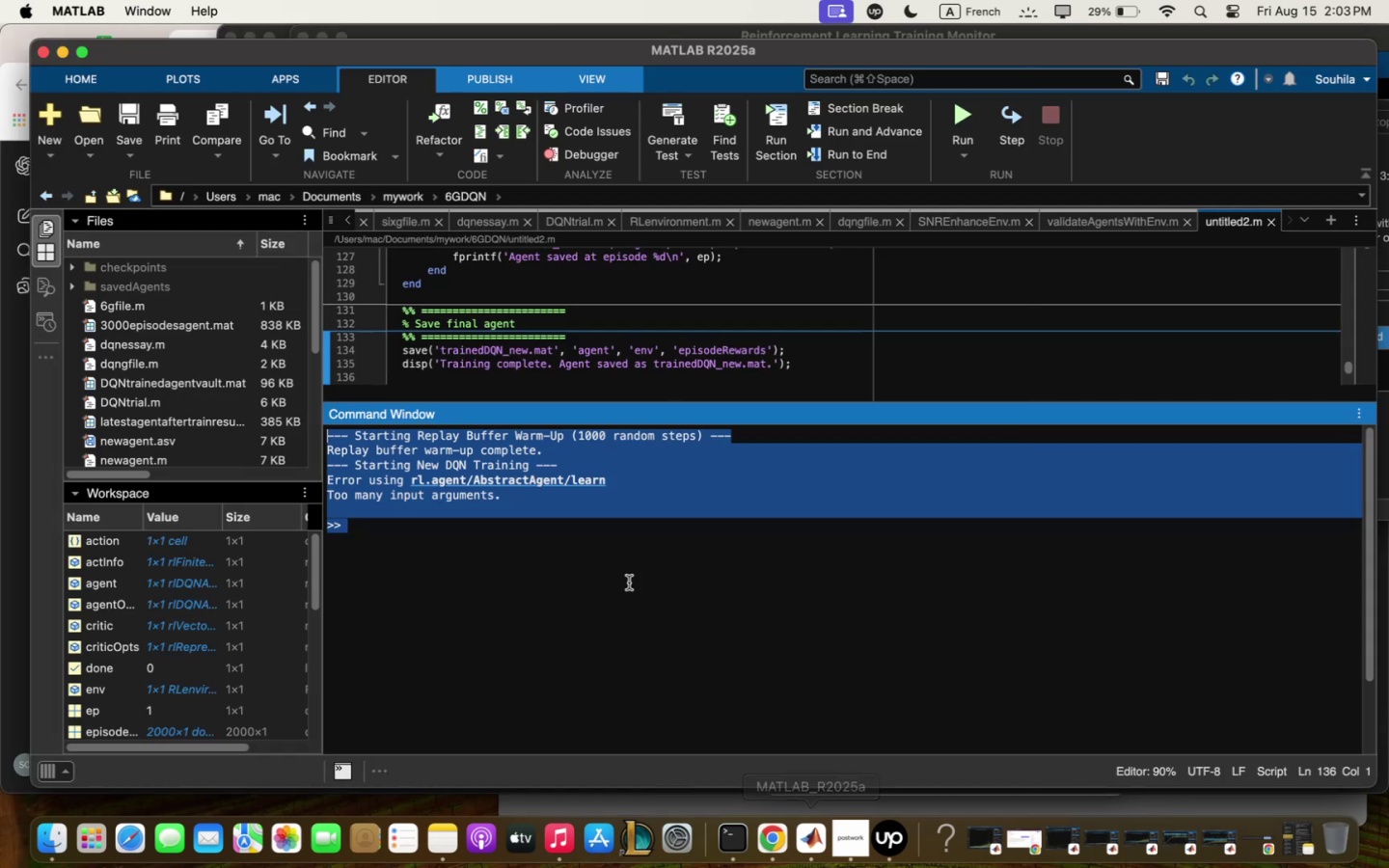 
left_click([625, 579])
 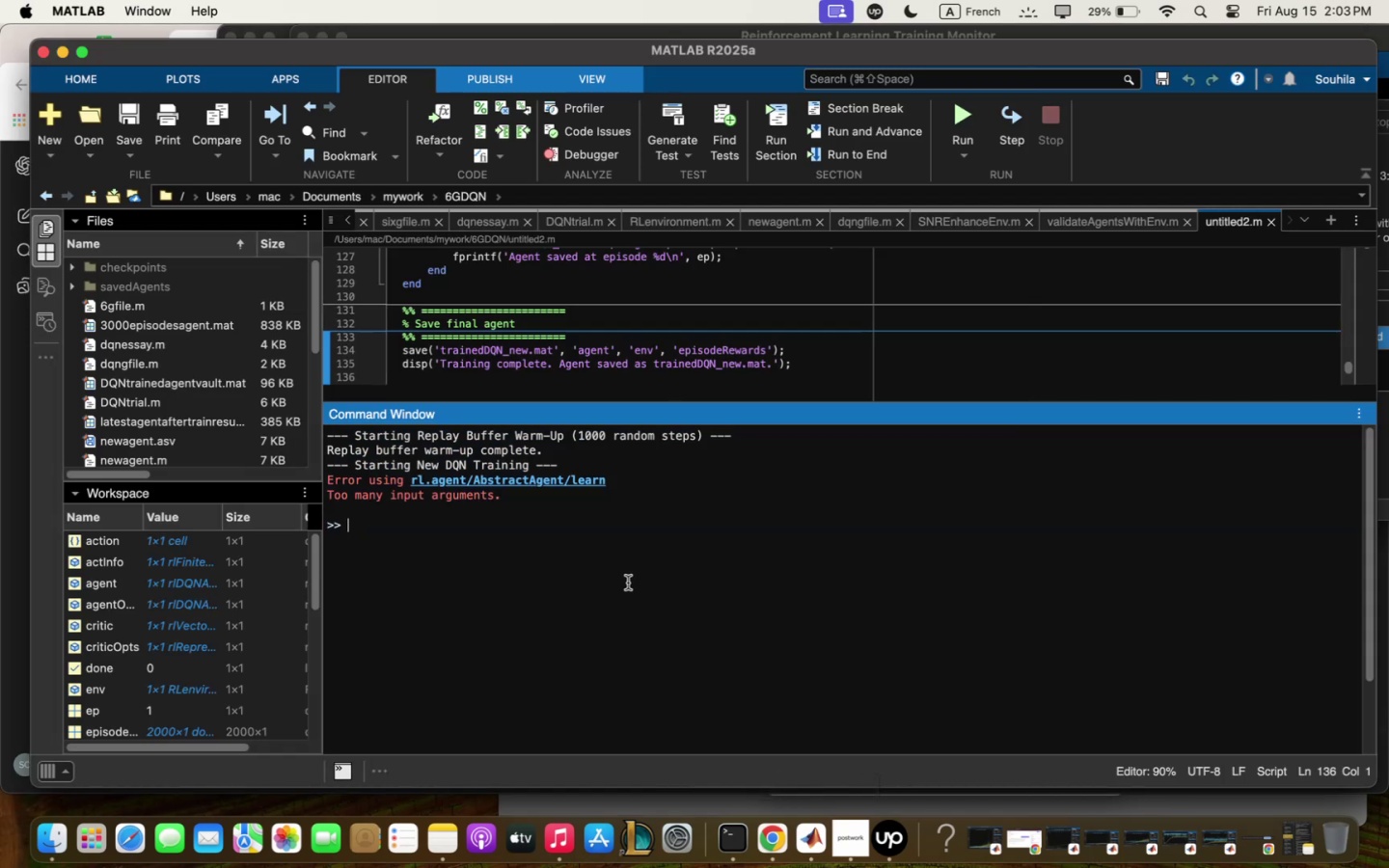 
type(clc)
 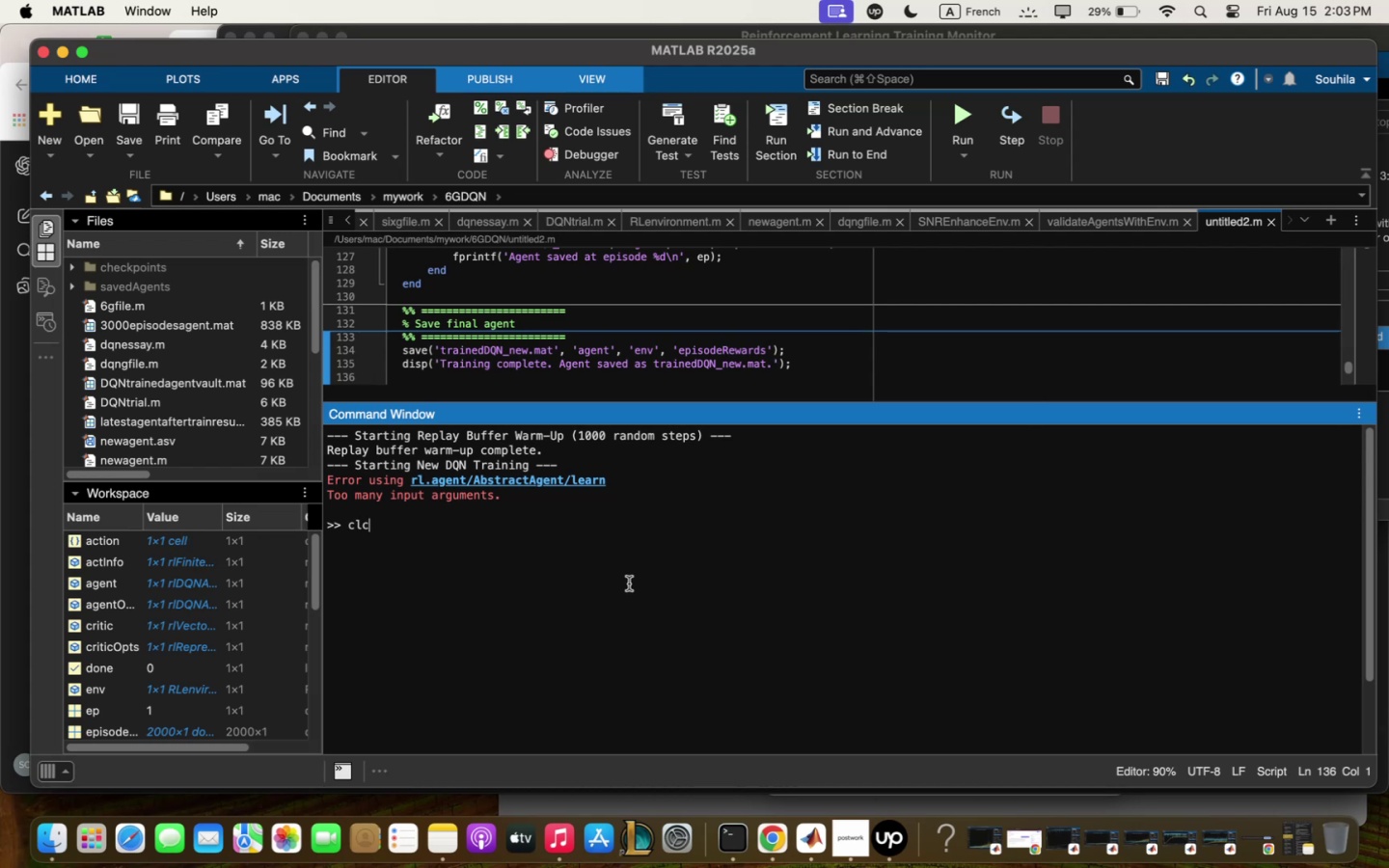 
key(Enter)
 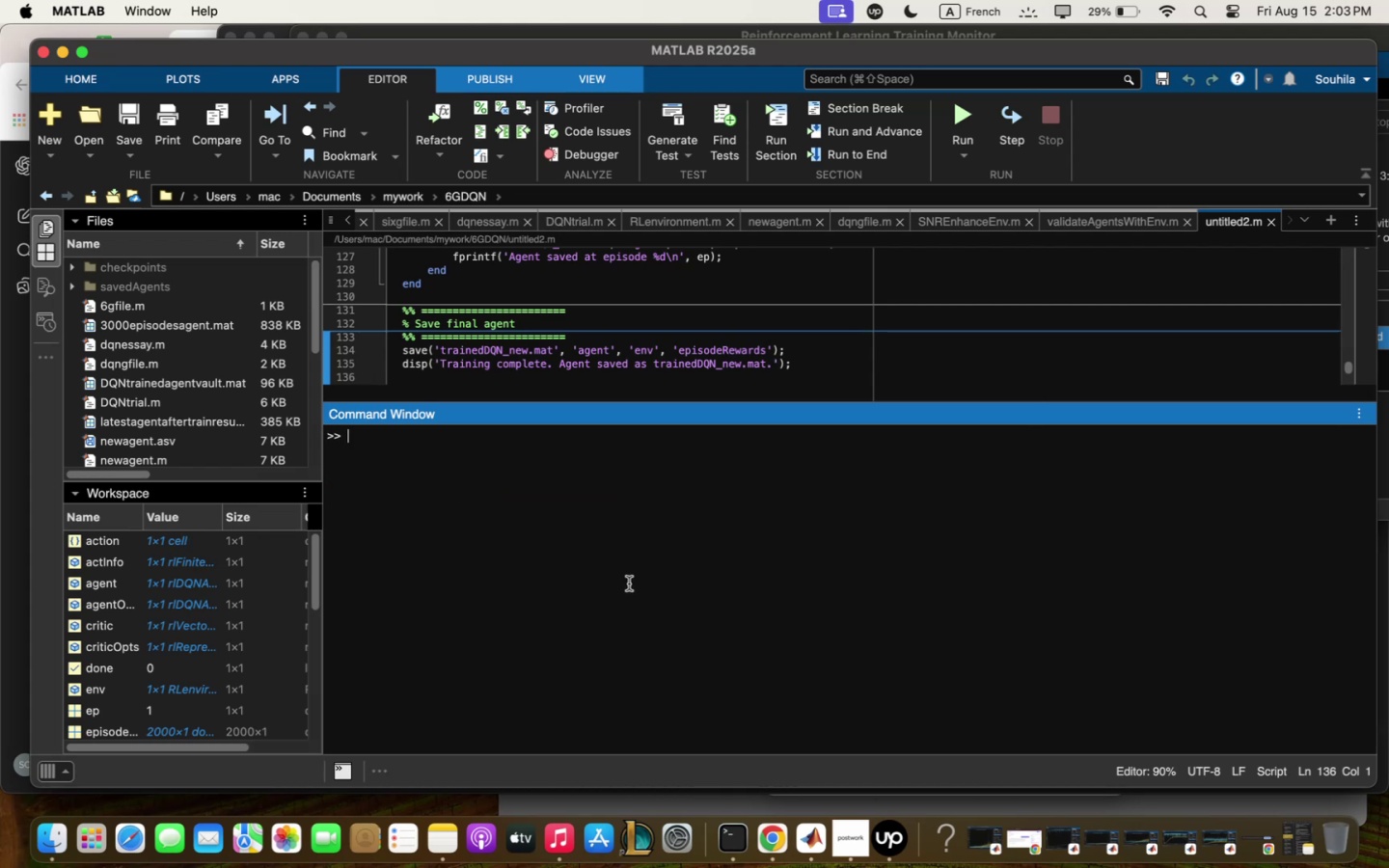 
key(Meta+V)
 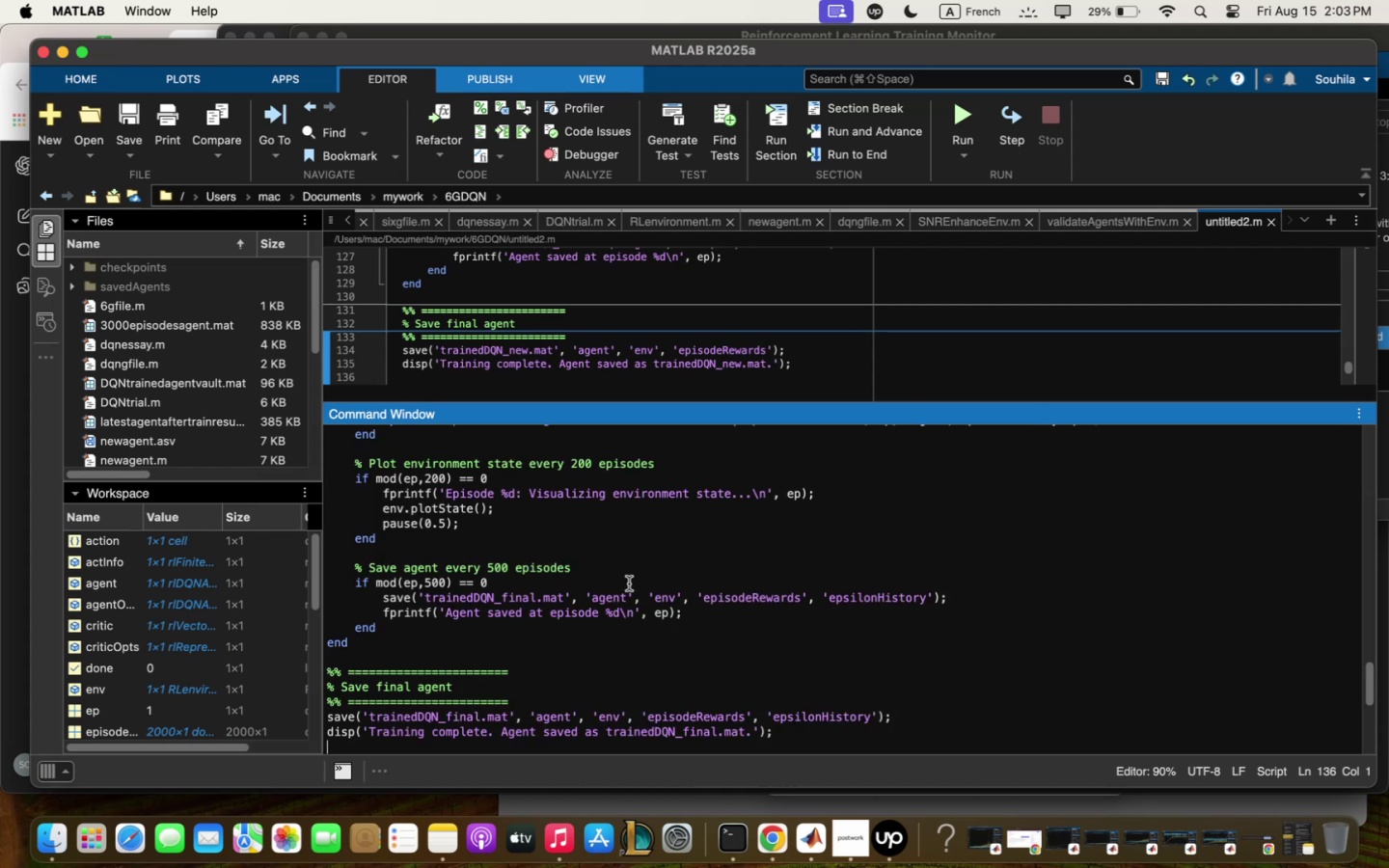 
key(Enter)
 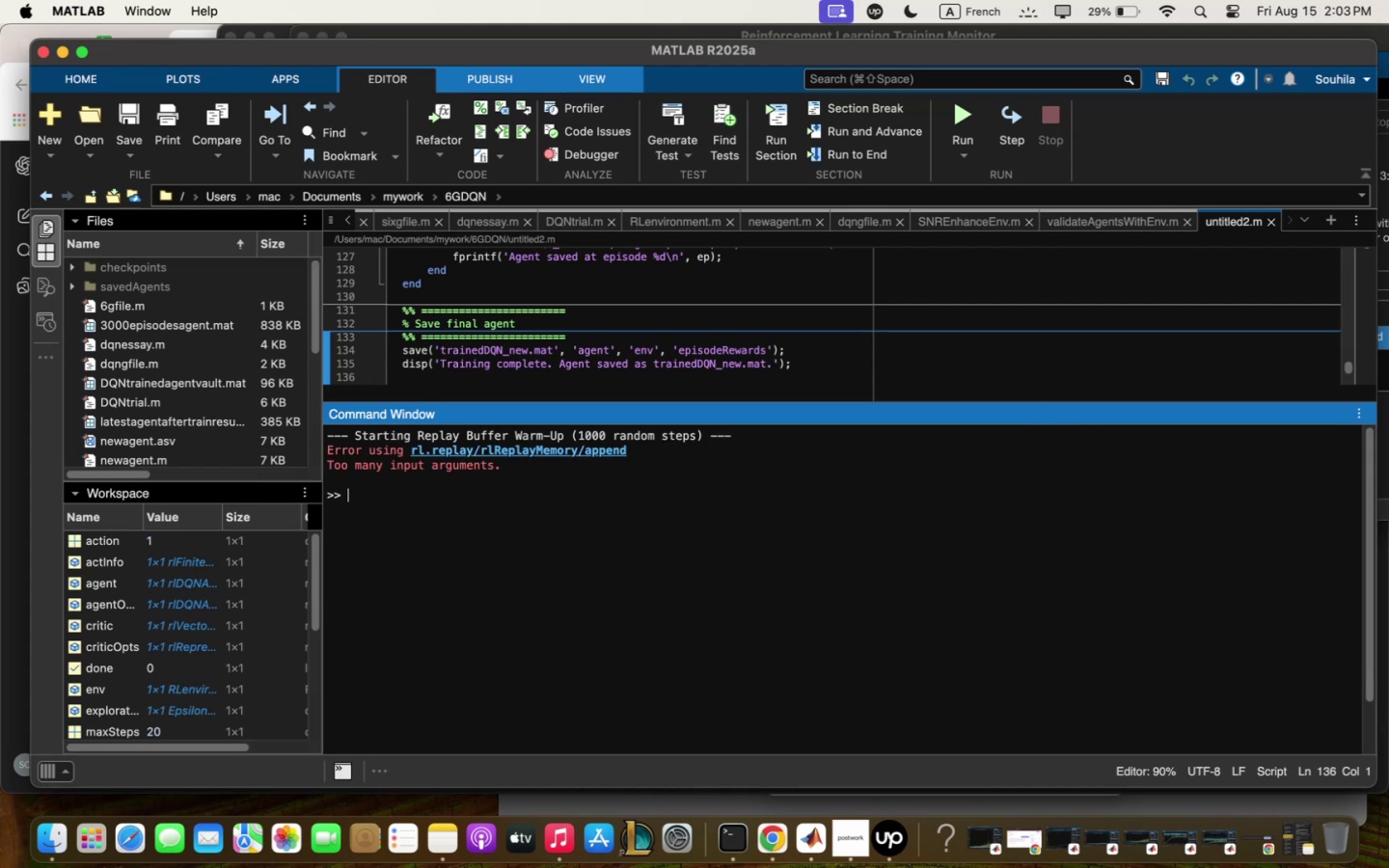 
wait(8.22)
 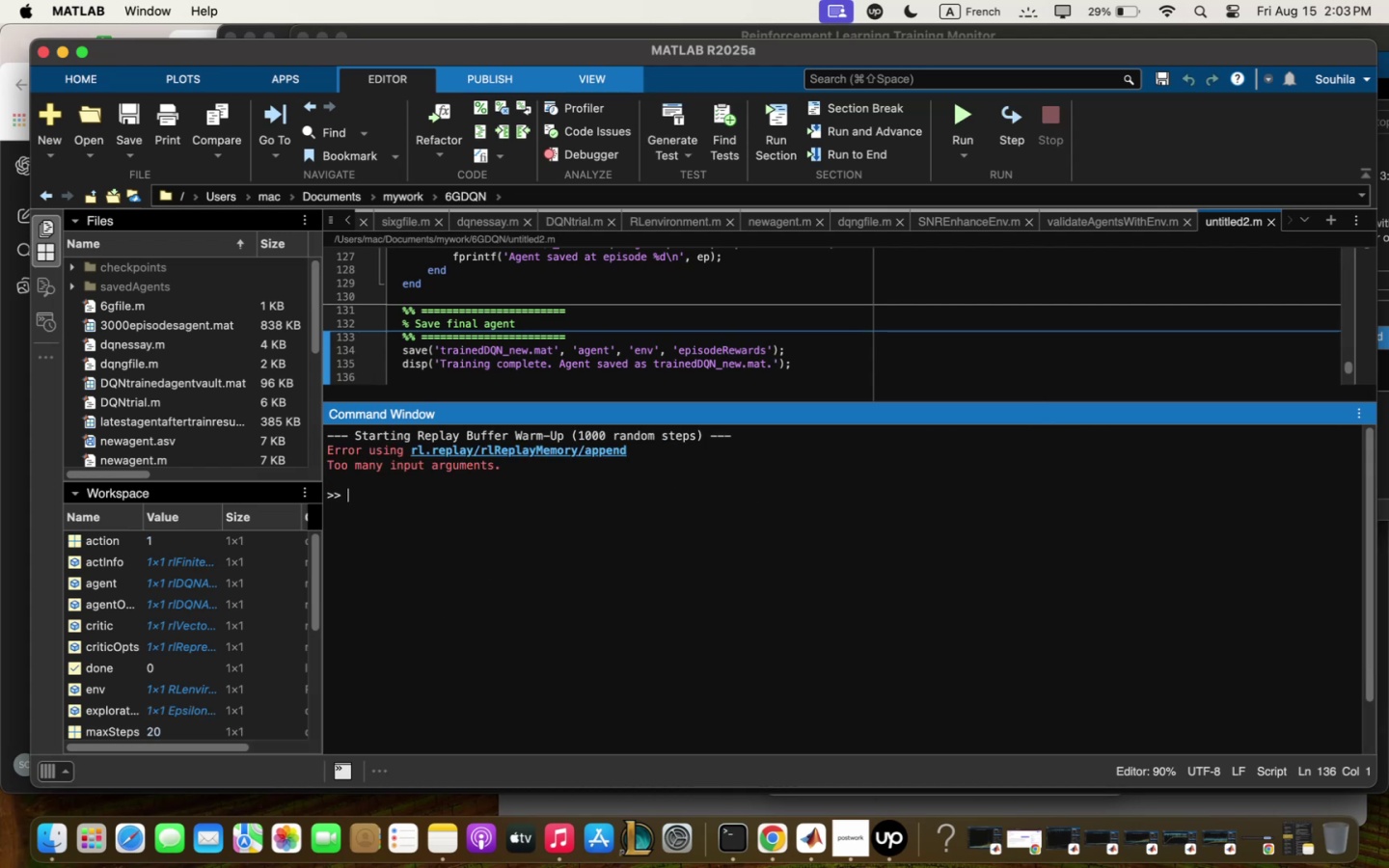 
left_click_drag(start_coordinate=[566, 481], to_coordinate=[312, 389])
 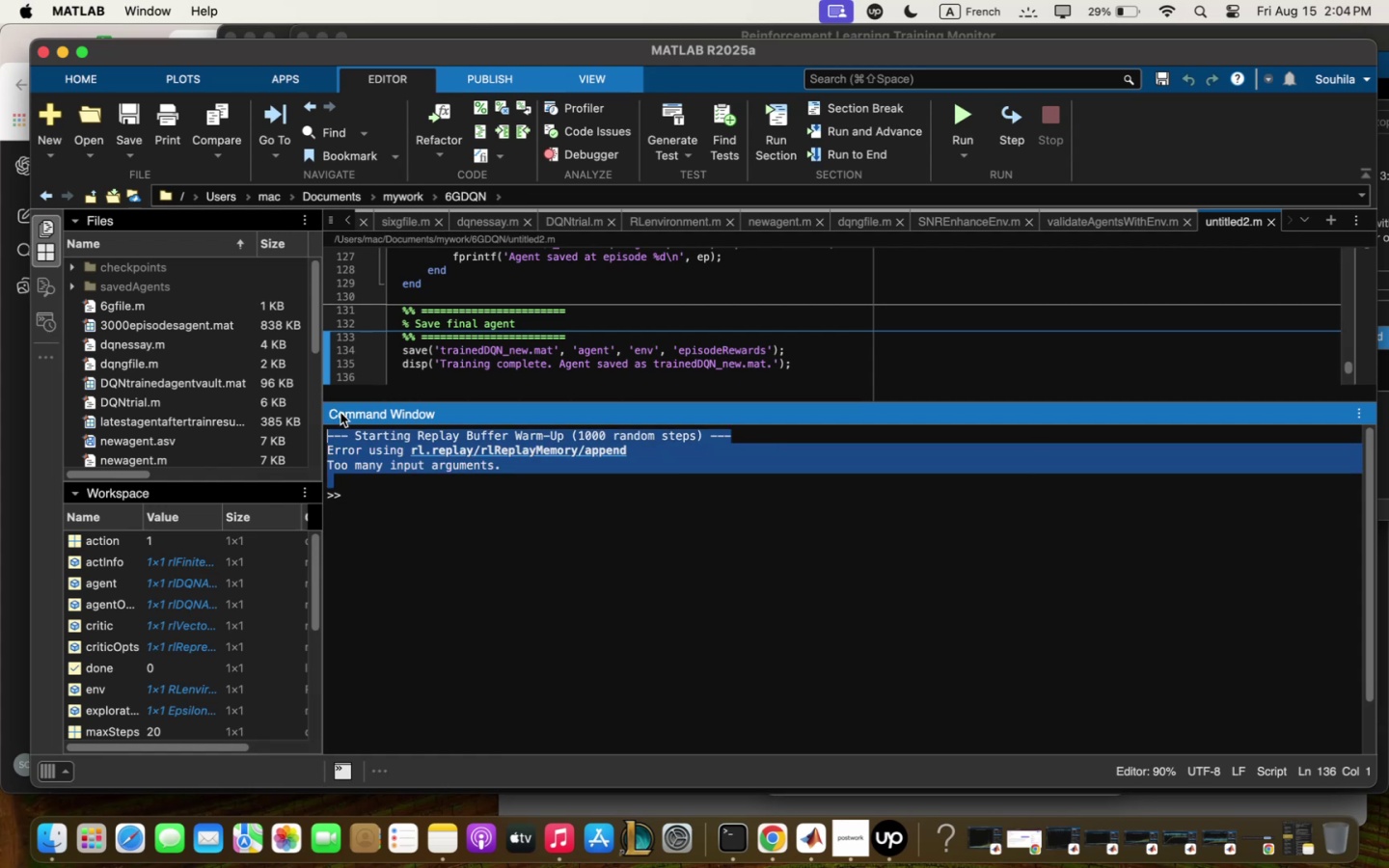 
key(Meta+C)
 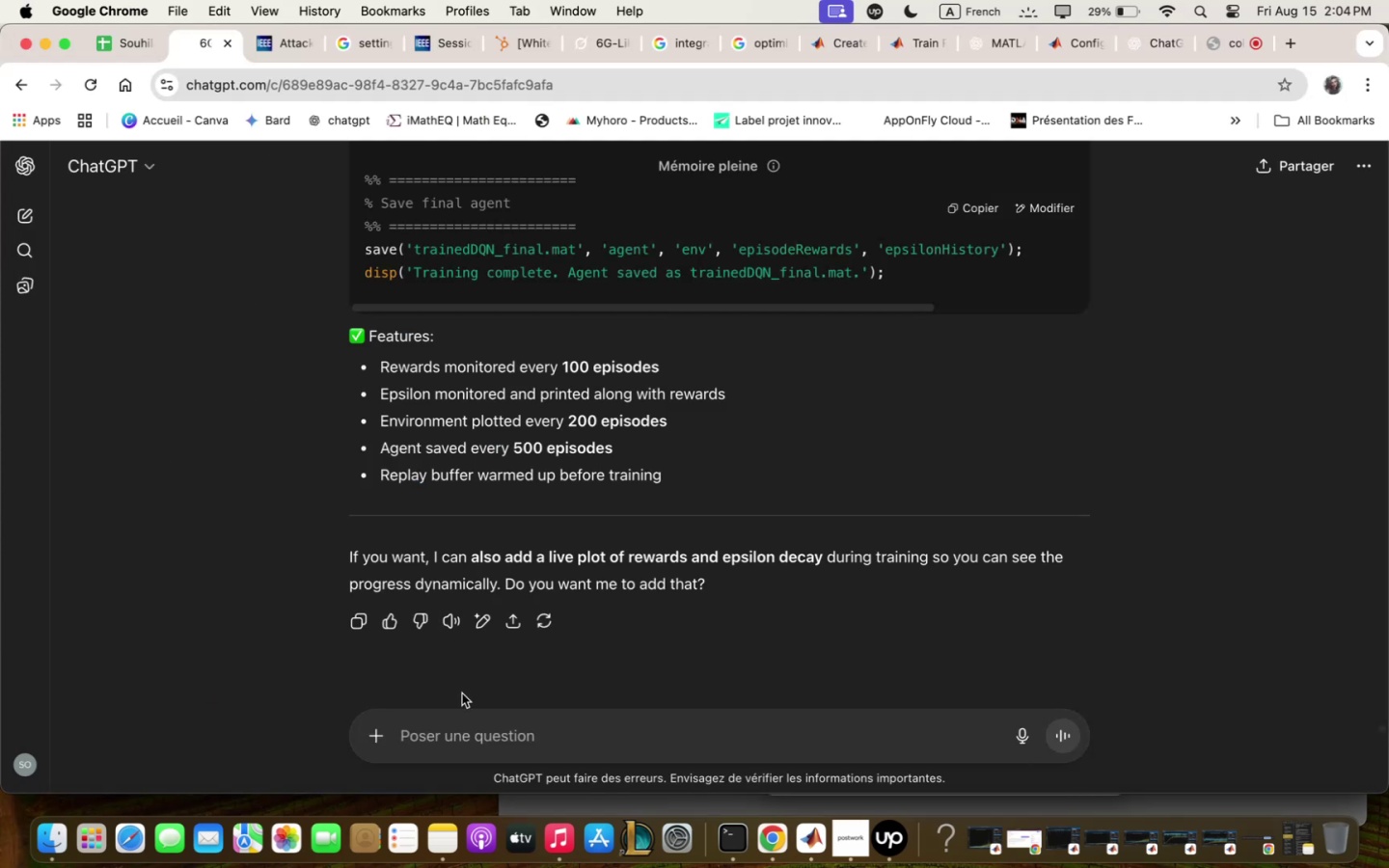 
left_click([462, 752])
 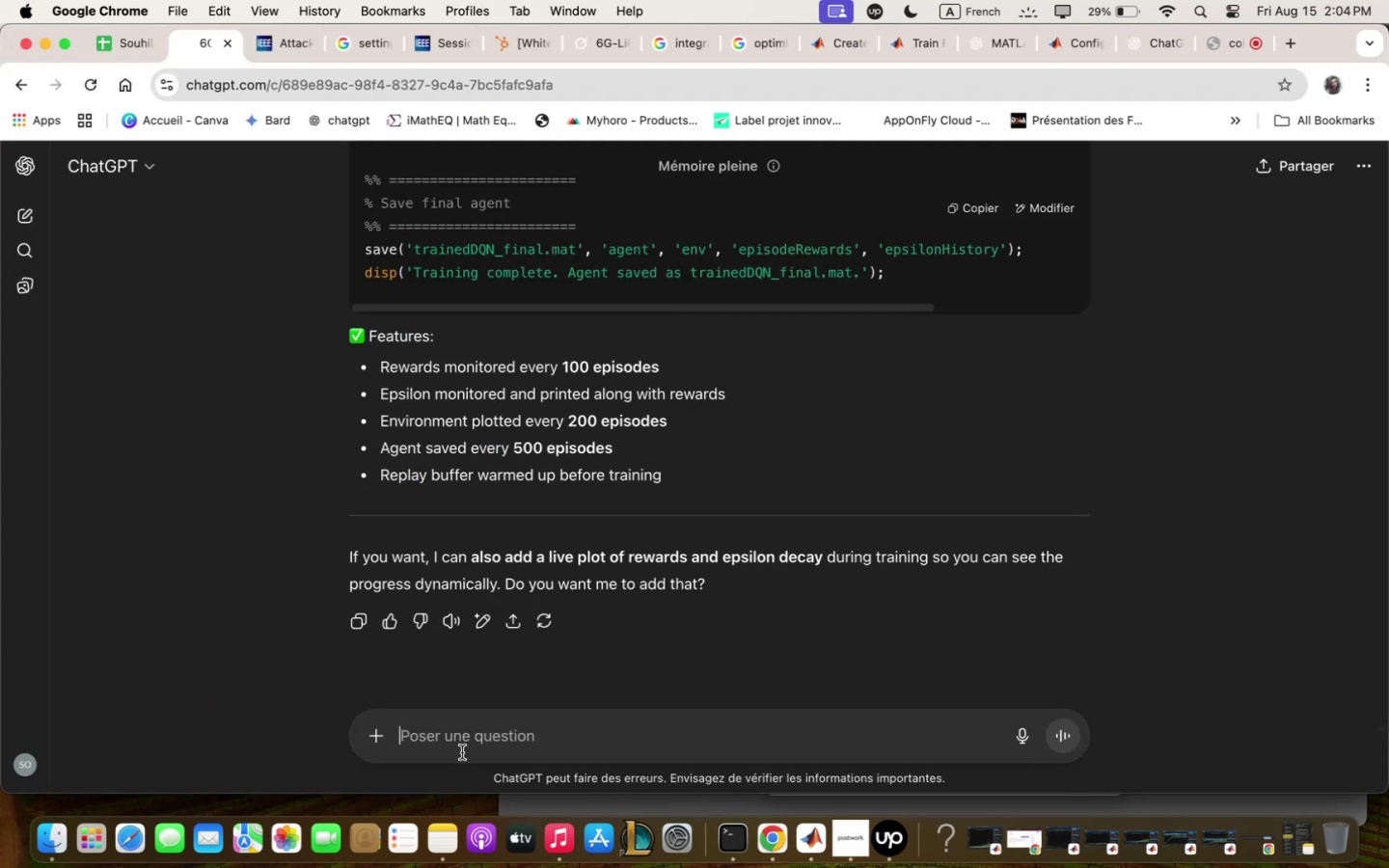 
key(Meta+V)
 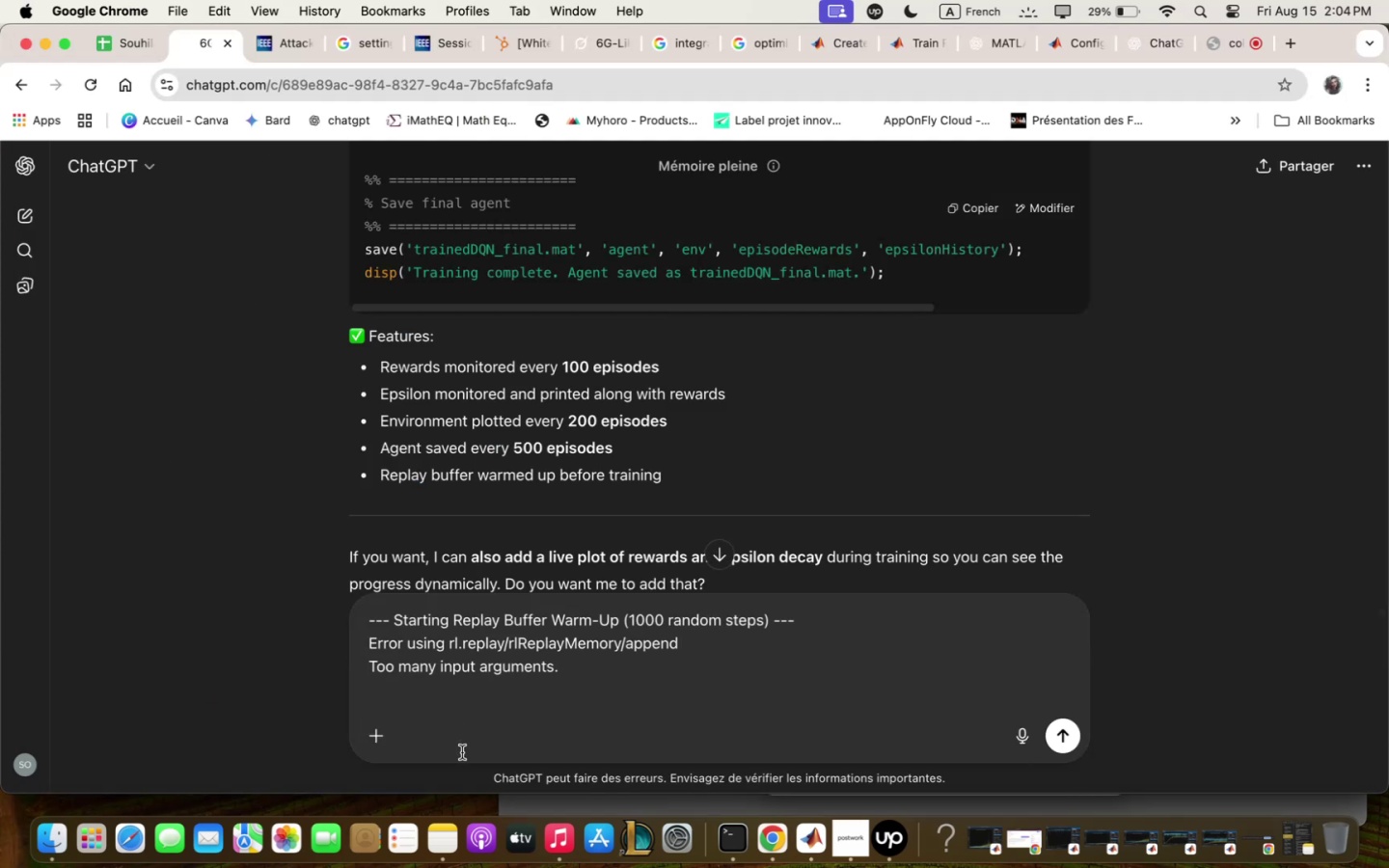 
key(Enter)
 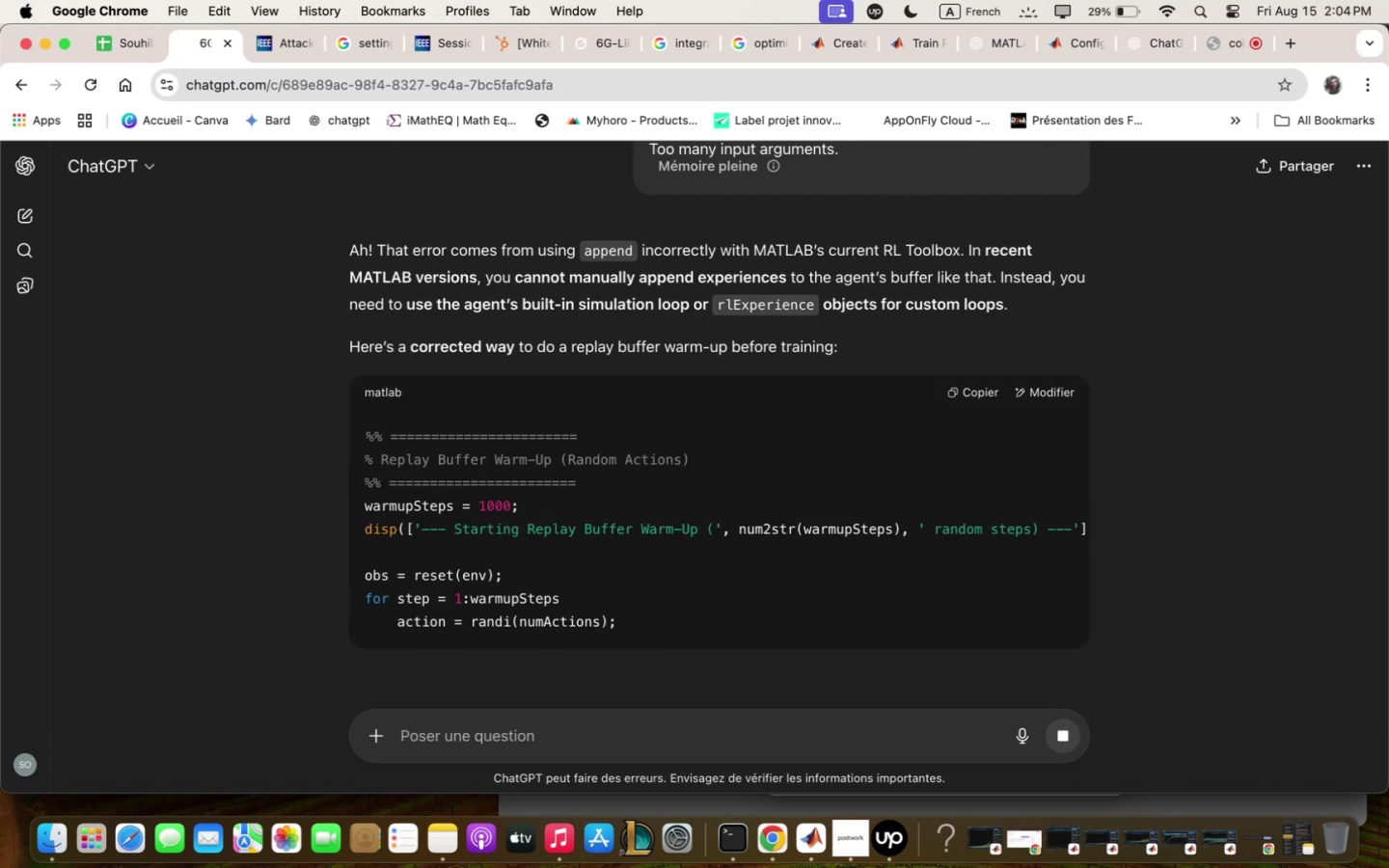 
wait(9.27)
 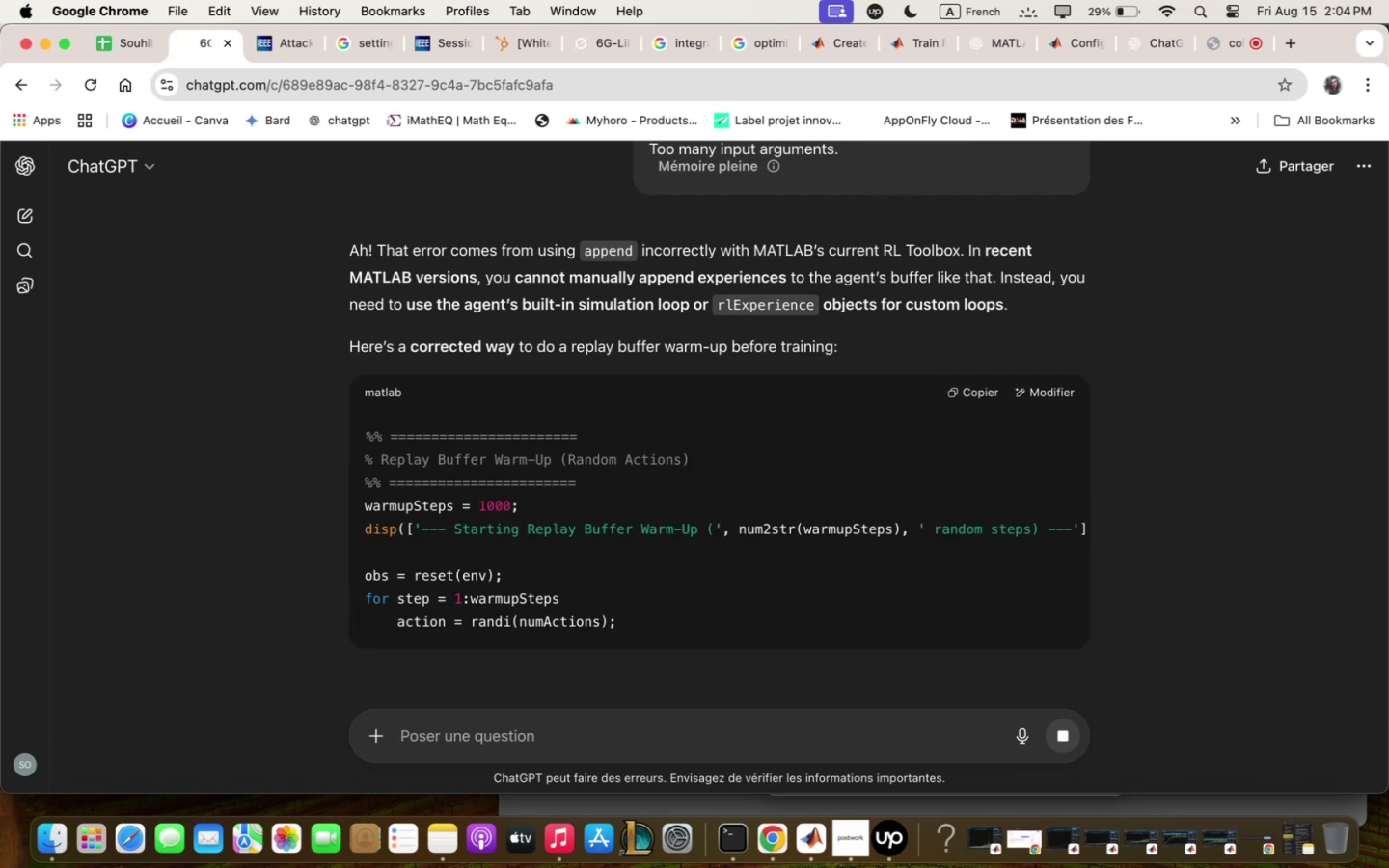 
scroll: coordinate [304, 592], scroll_direction: down, amount: 18.0
 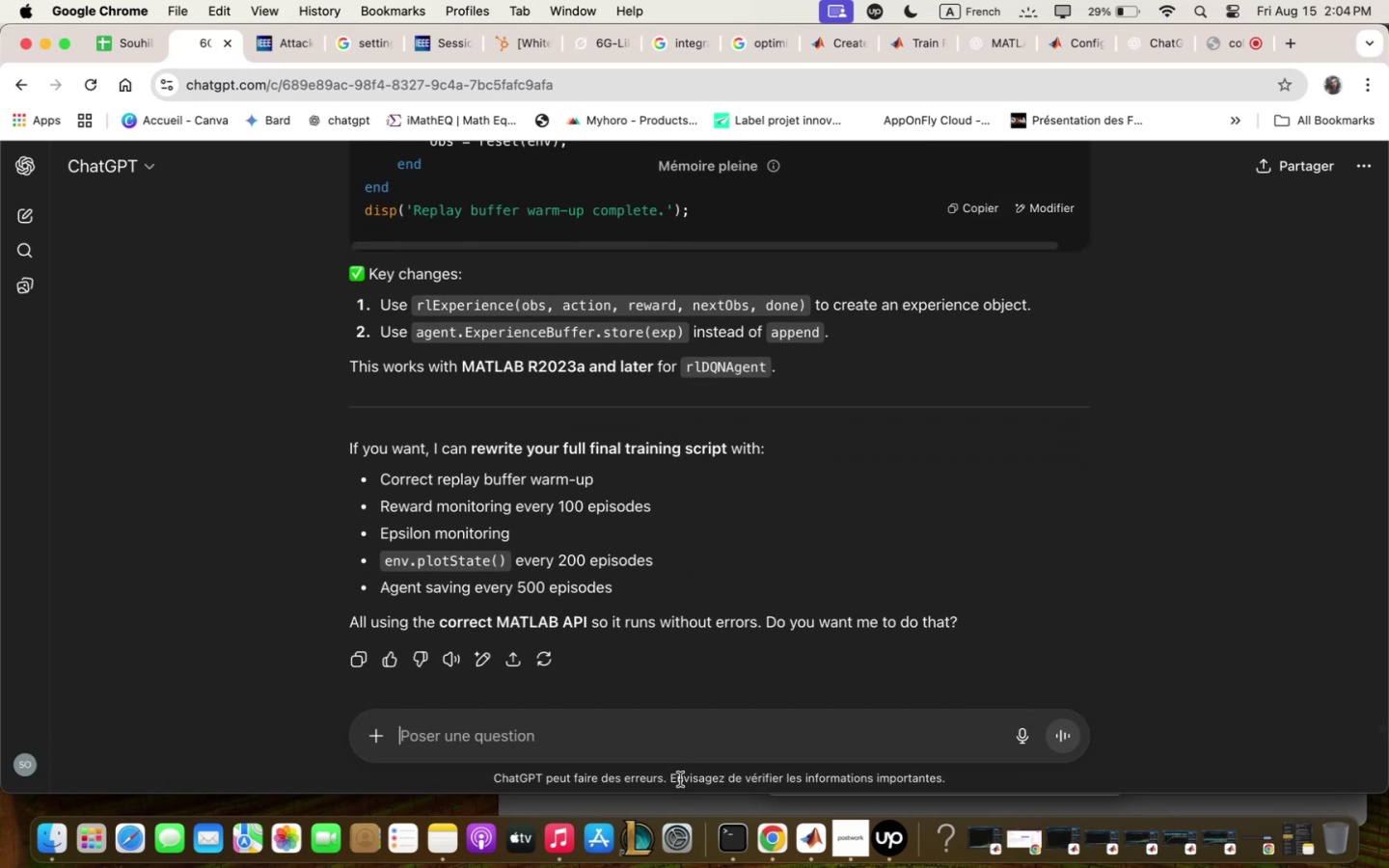 
type(yes)
 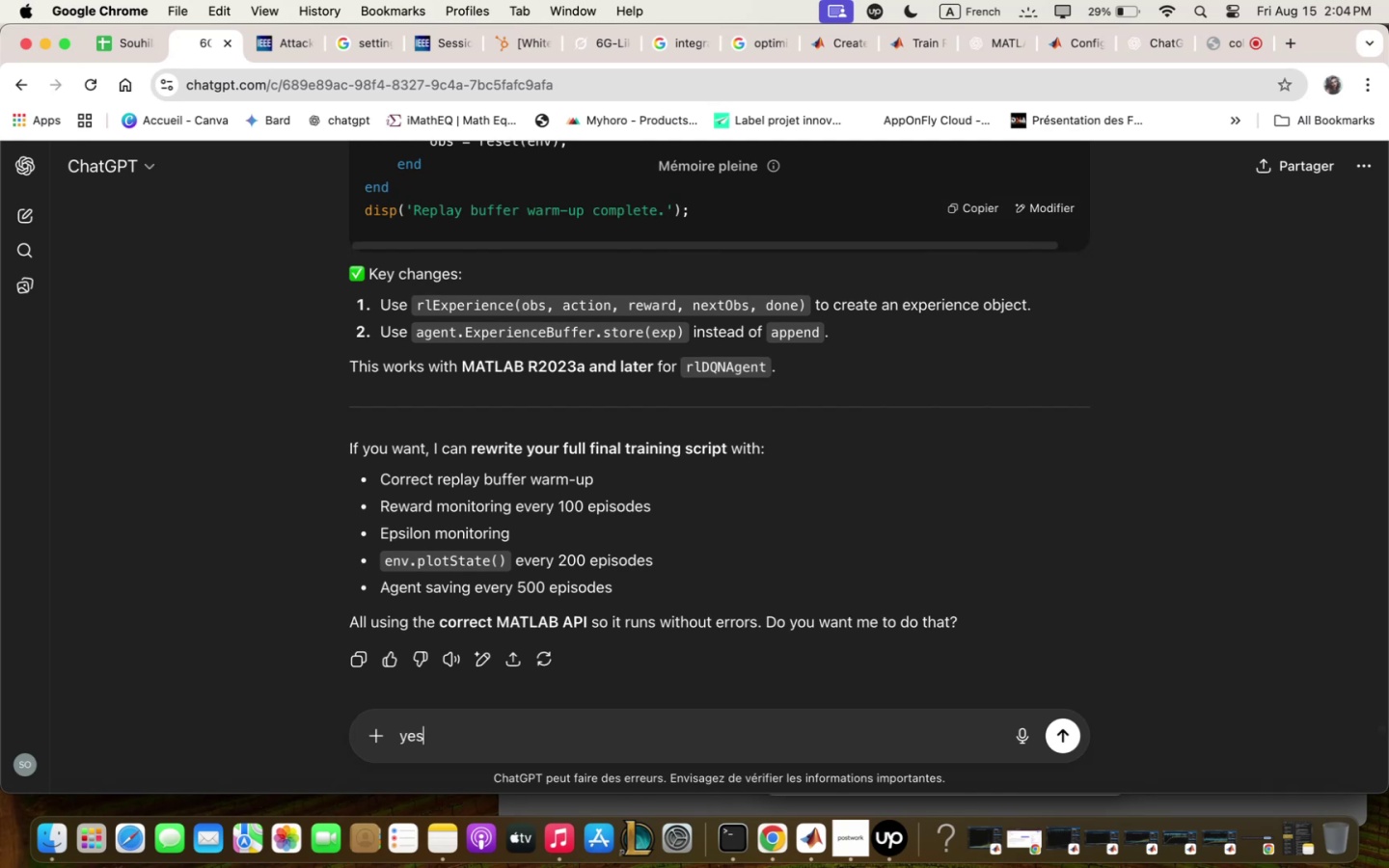 
key(Enter)
 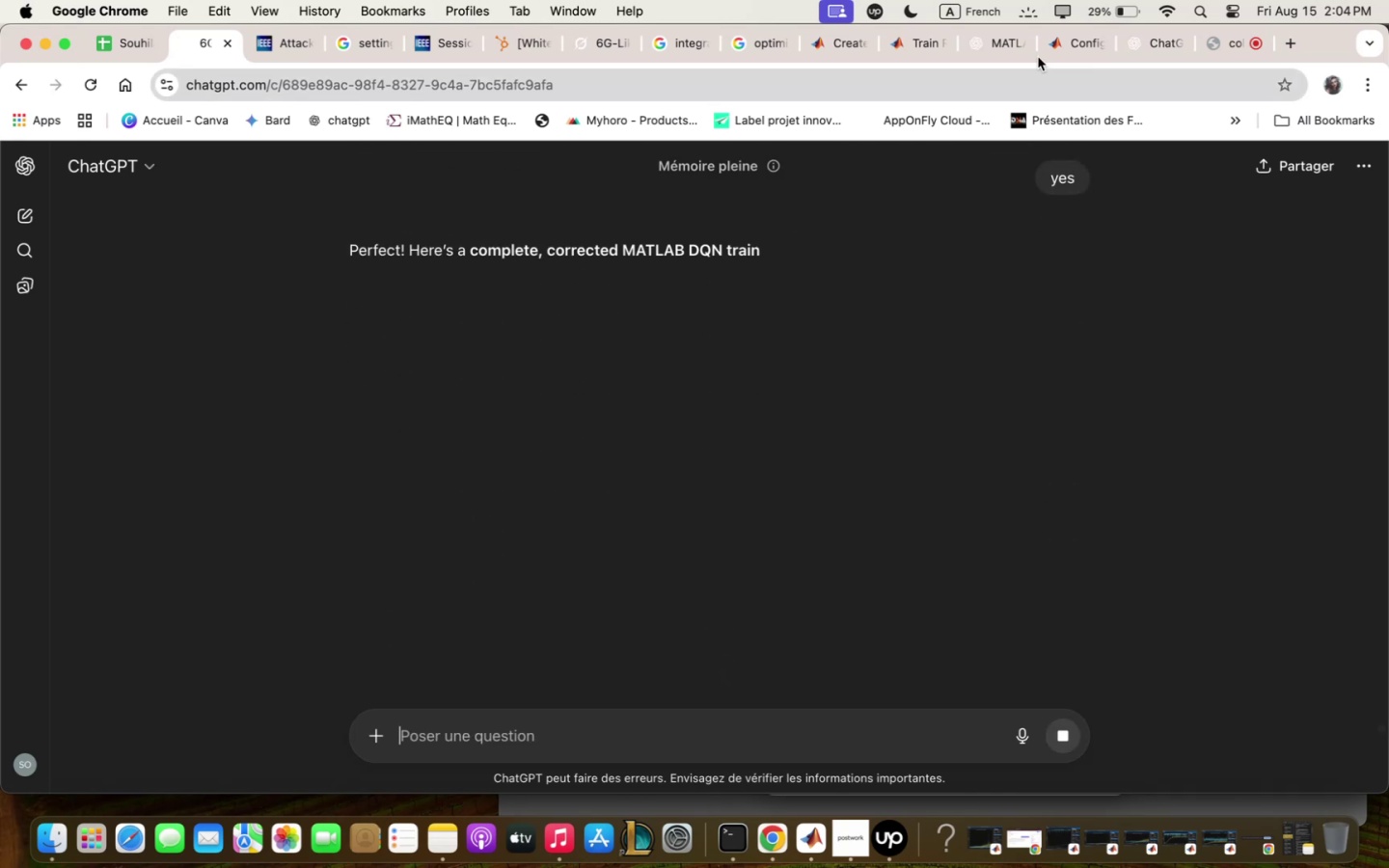 
left_click([1049, 44])
 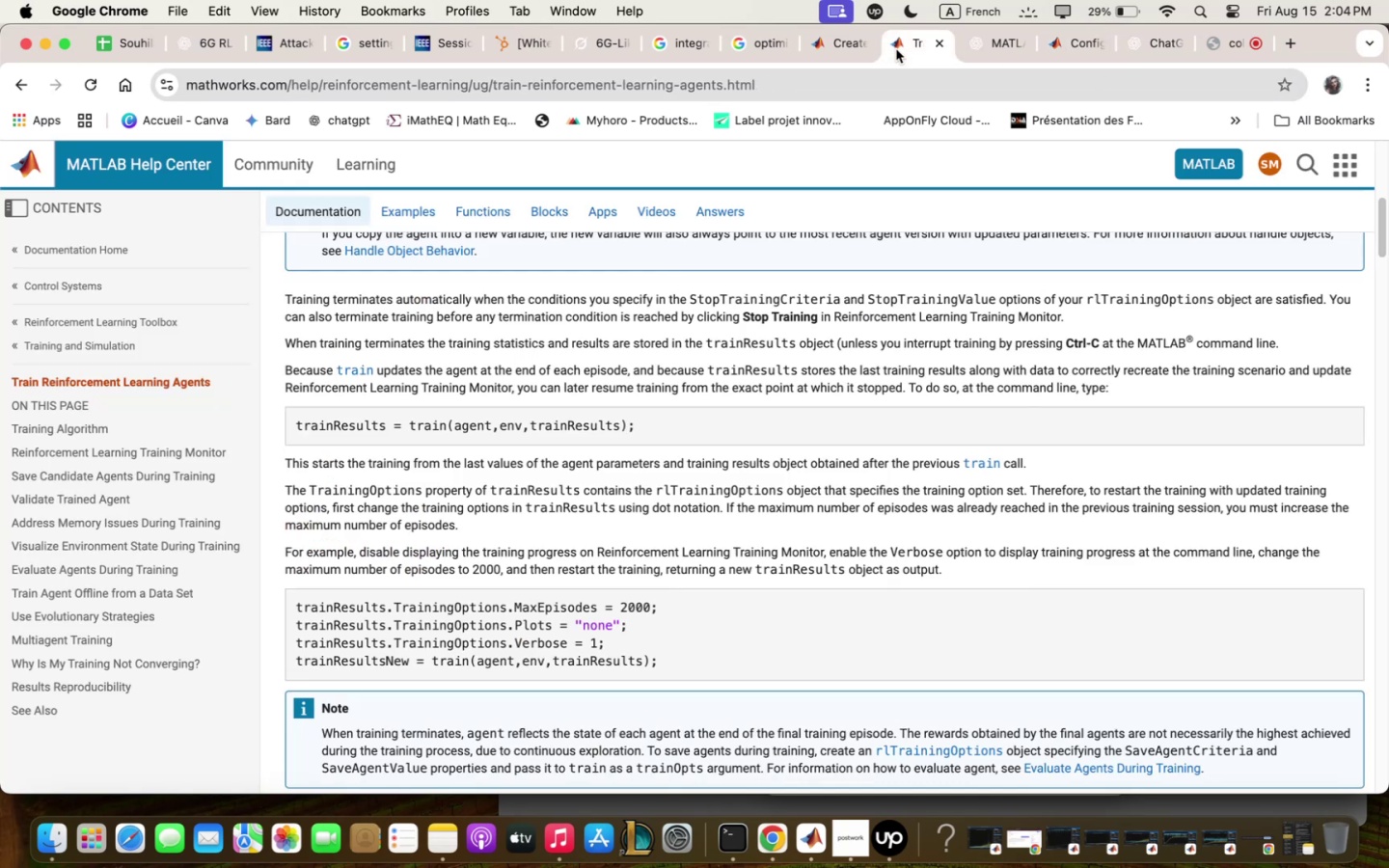 
left_click([847, 38])
 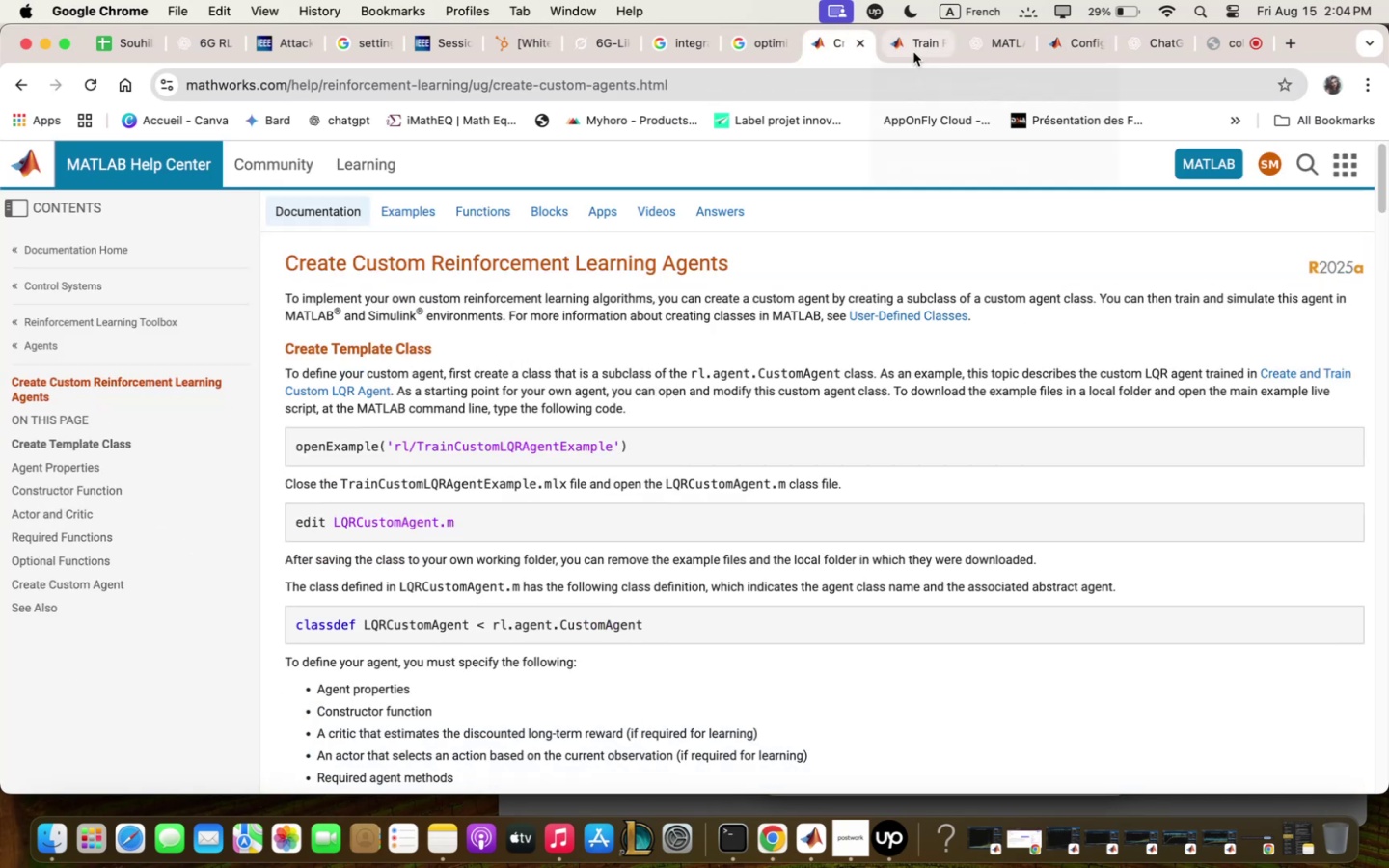 
scroll: coordinate [860, 316], scroll_direction: down, amount: 23.0
 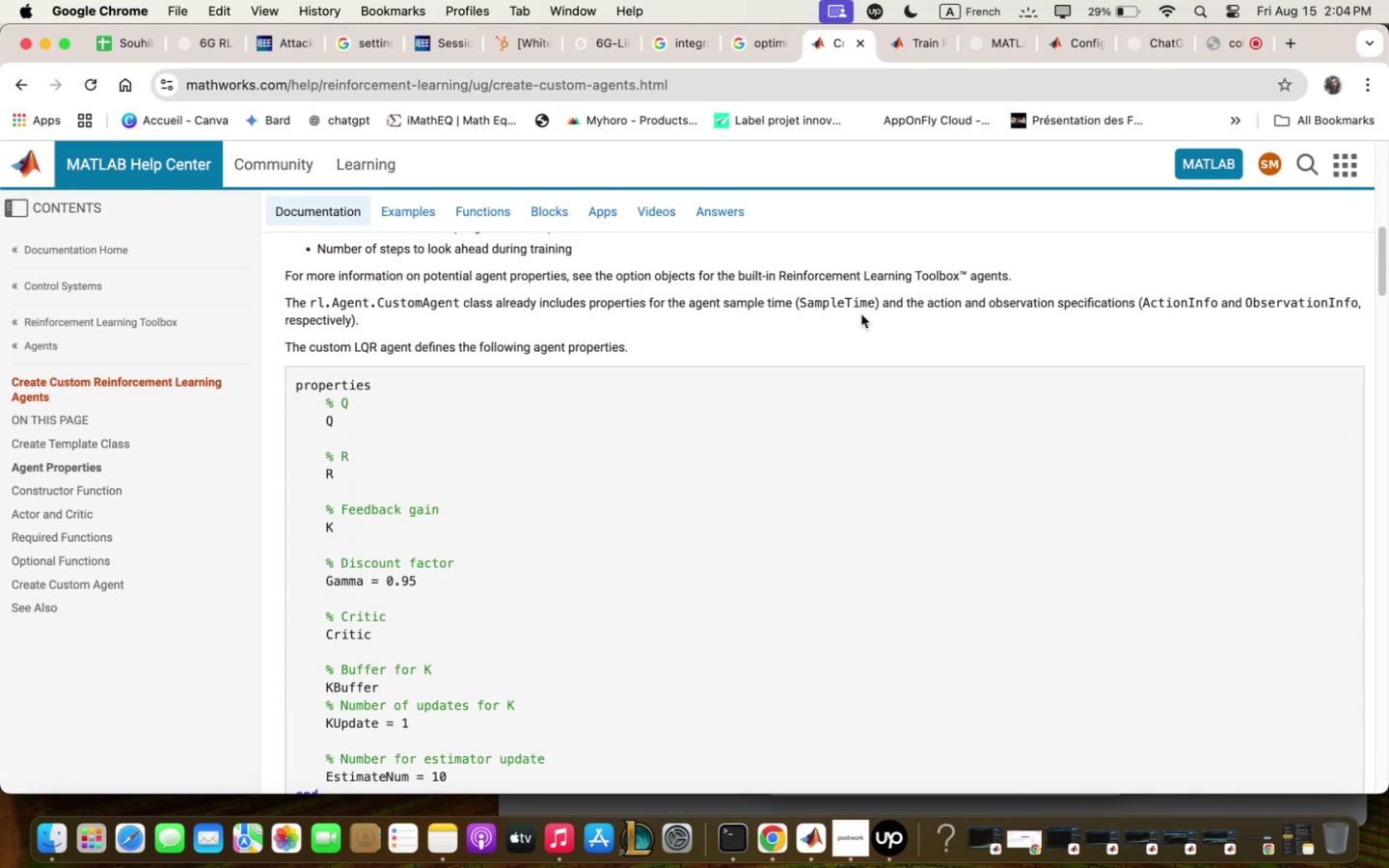 
scroll: coordinate [860, 303], scroll_direction: down, amount: 27.0
 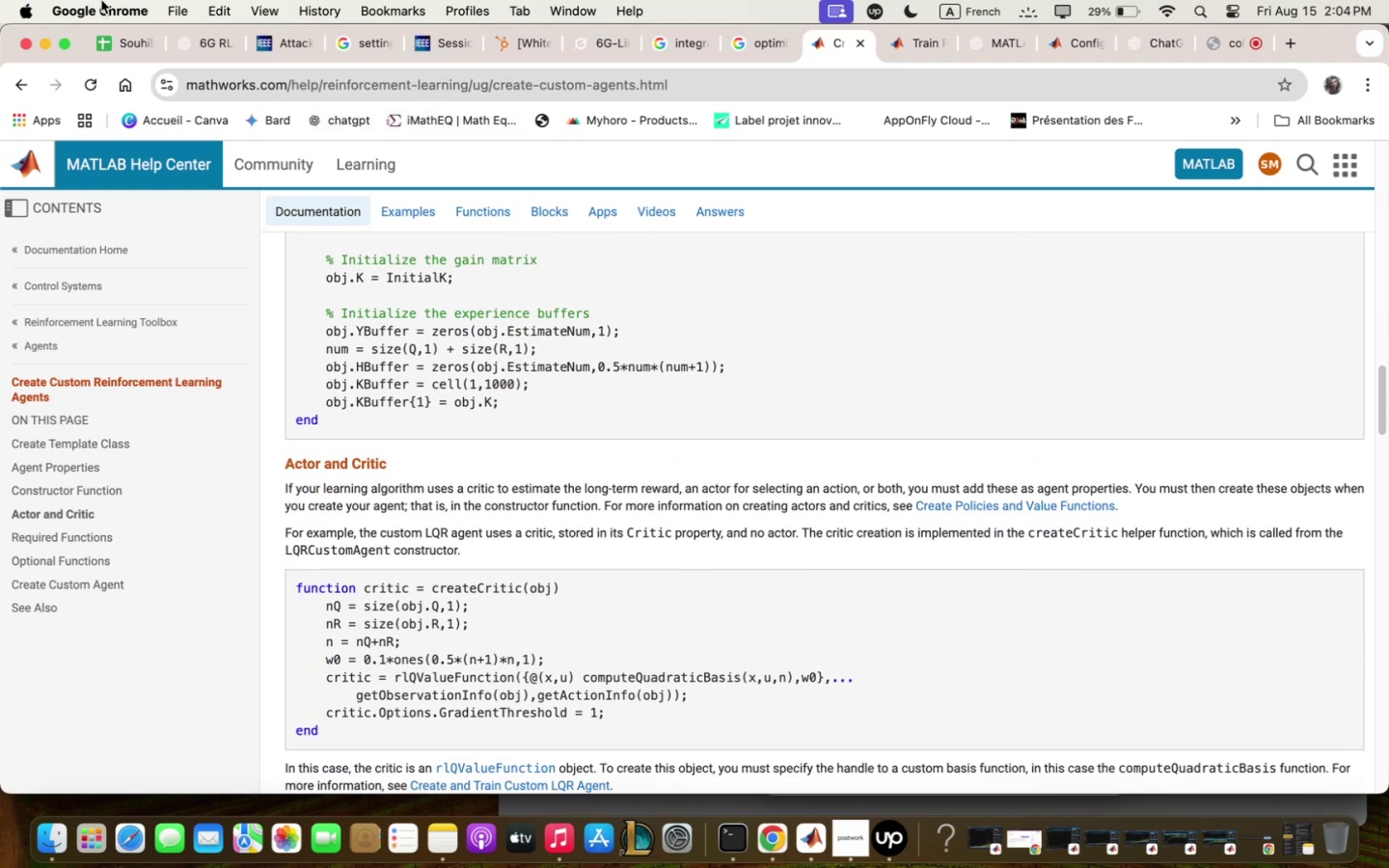 
mouse_move([241, 60])
 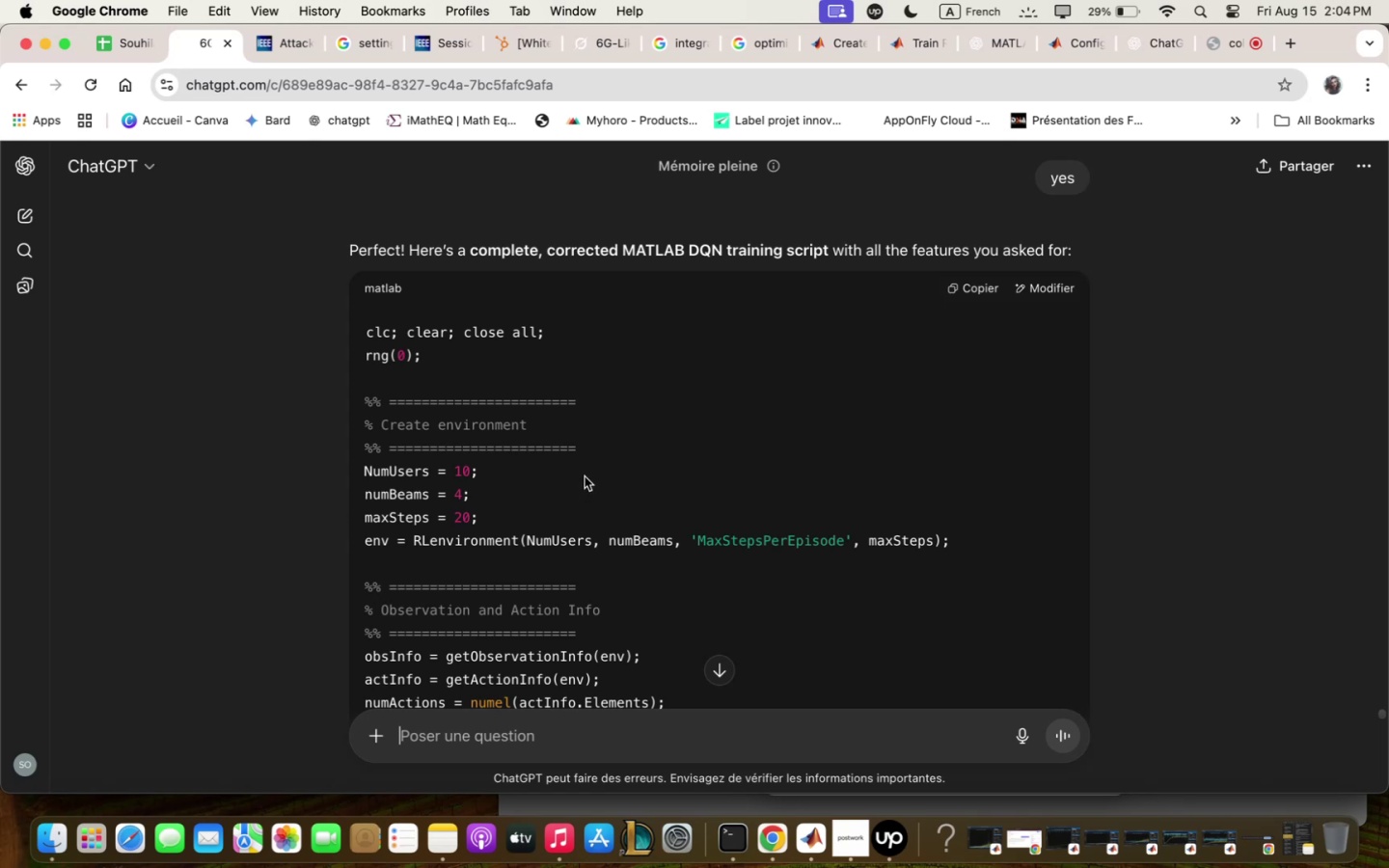 
wait(5.28)
 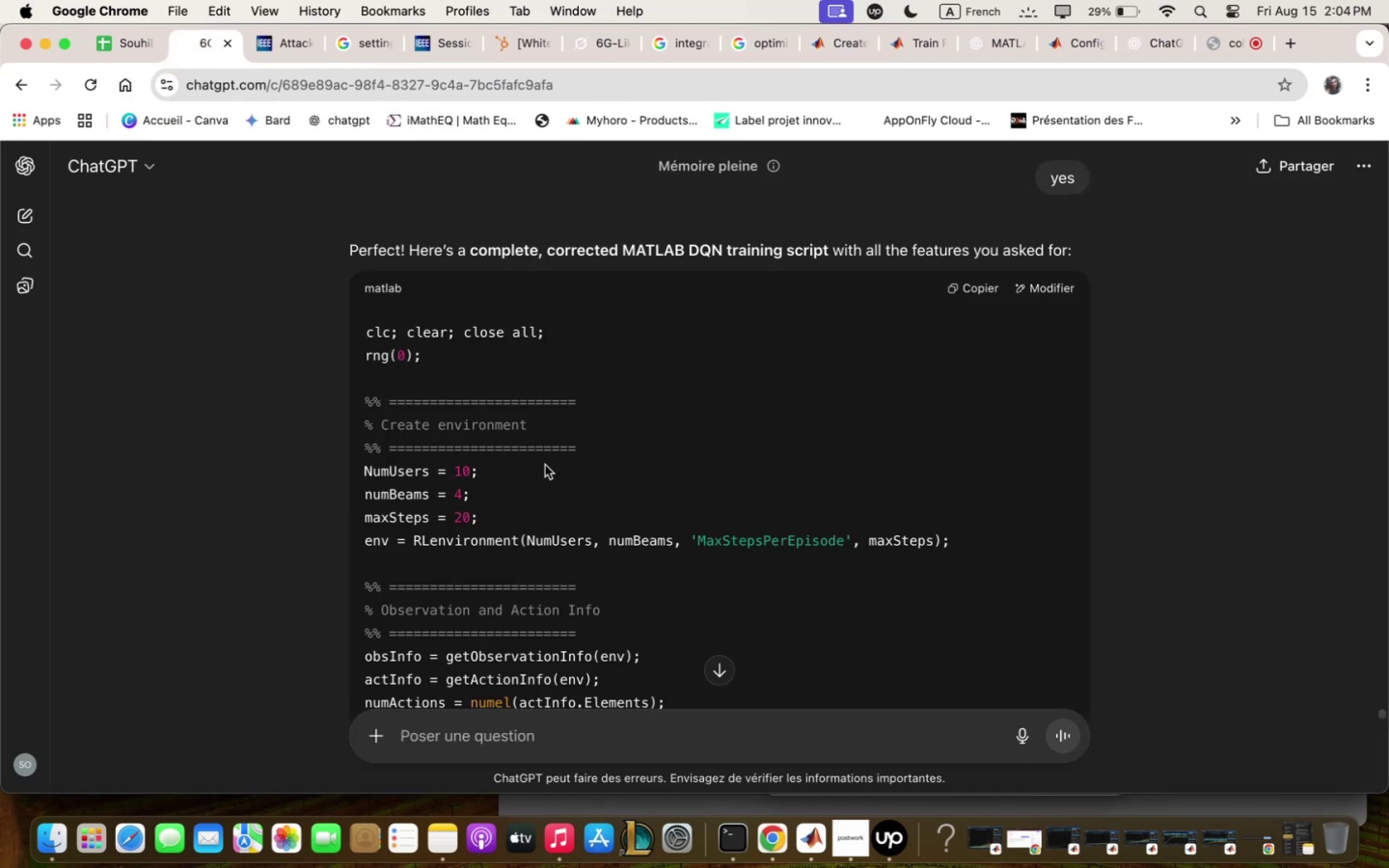 
scroll: coordinate [628, 376], scroll_direction: down, amount: 82.0
 